 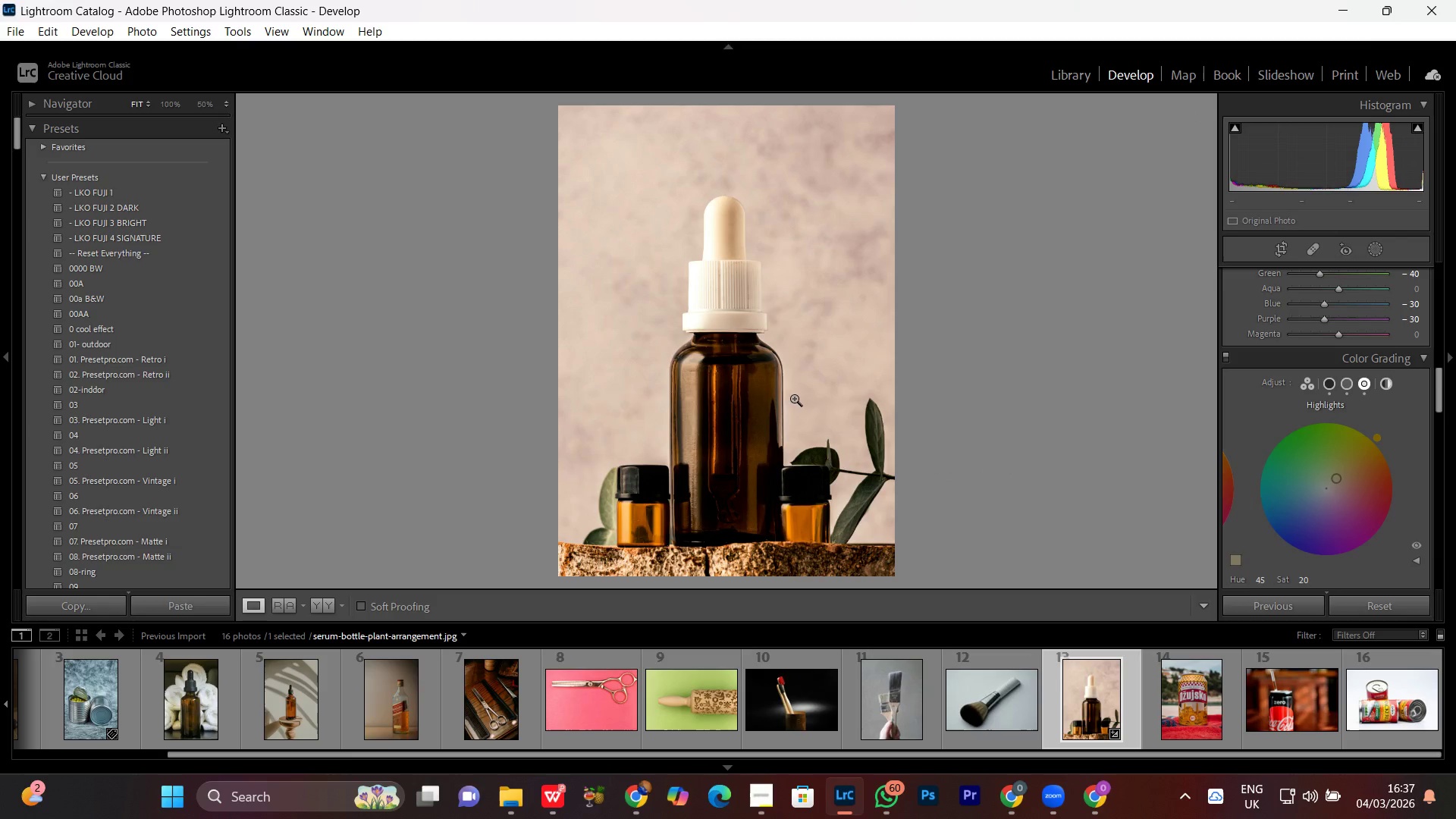 
double_click([784, 360])
 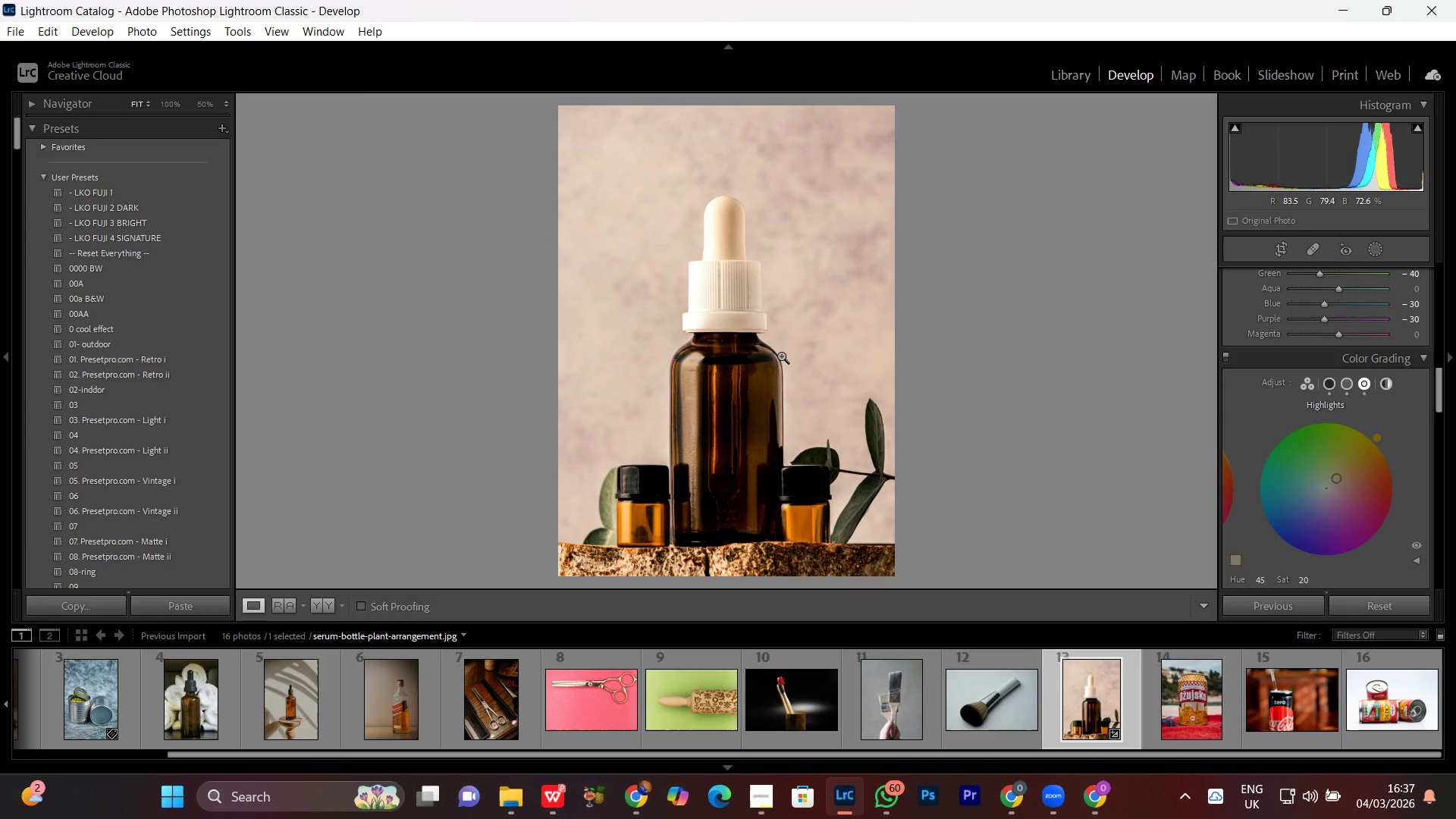 
wait(12.89)
 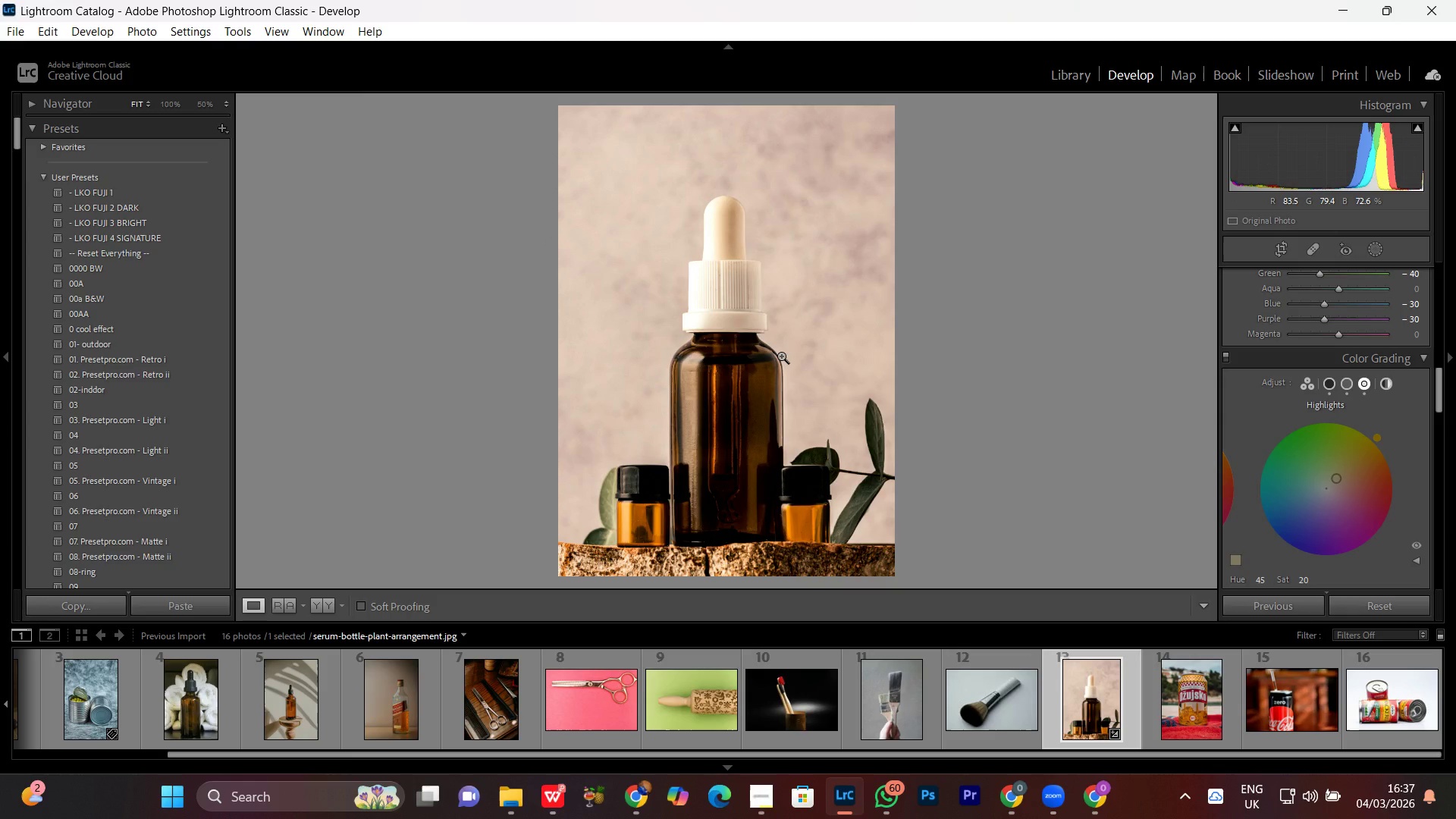 
left_click([767, 346])
 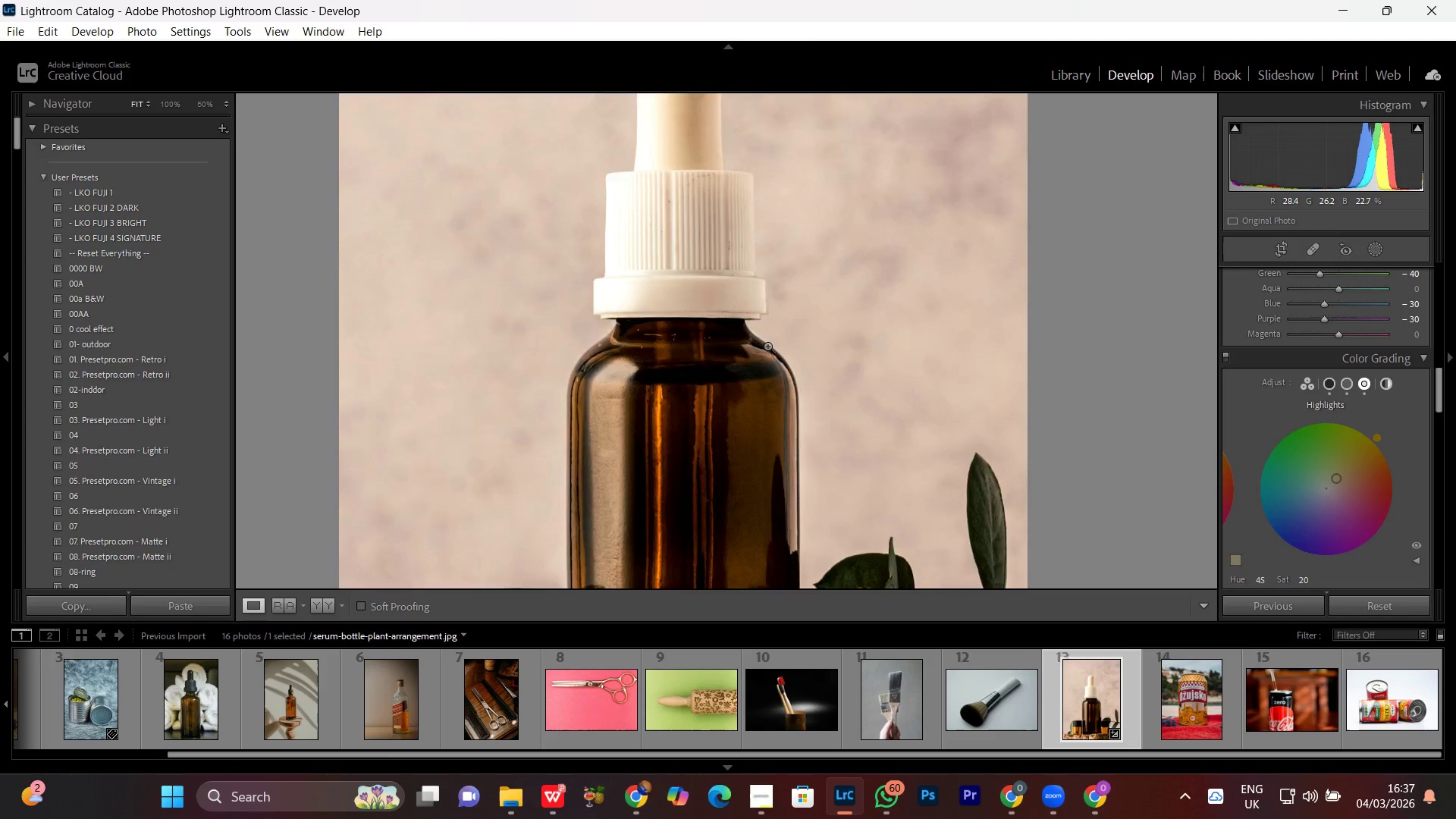 
double_click([767, 346])
 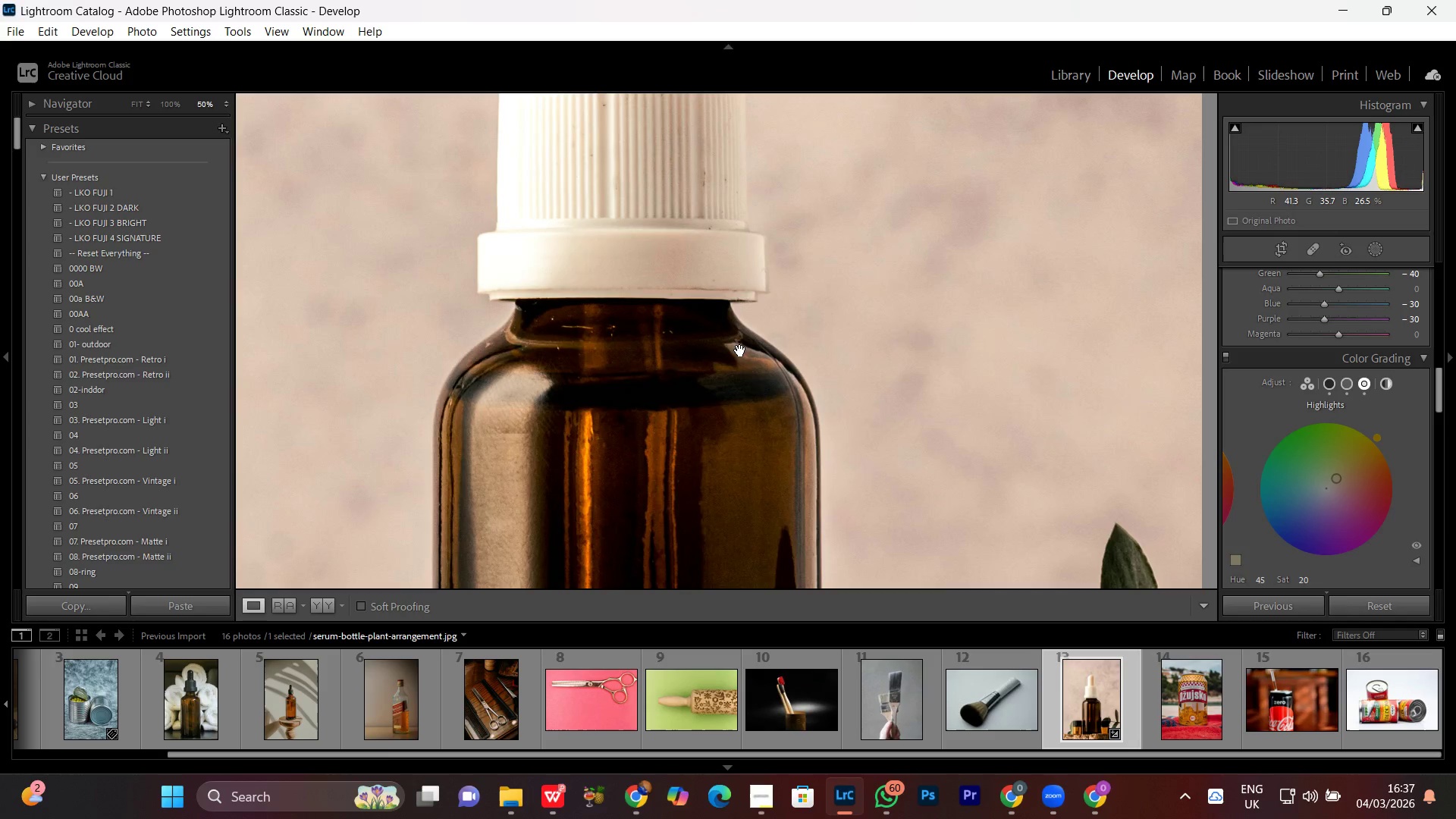 
left_click_drag(start_coordinate=[740, 350], to_coordinate=[731, 498])
 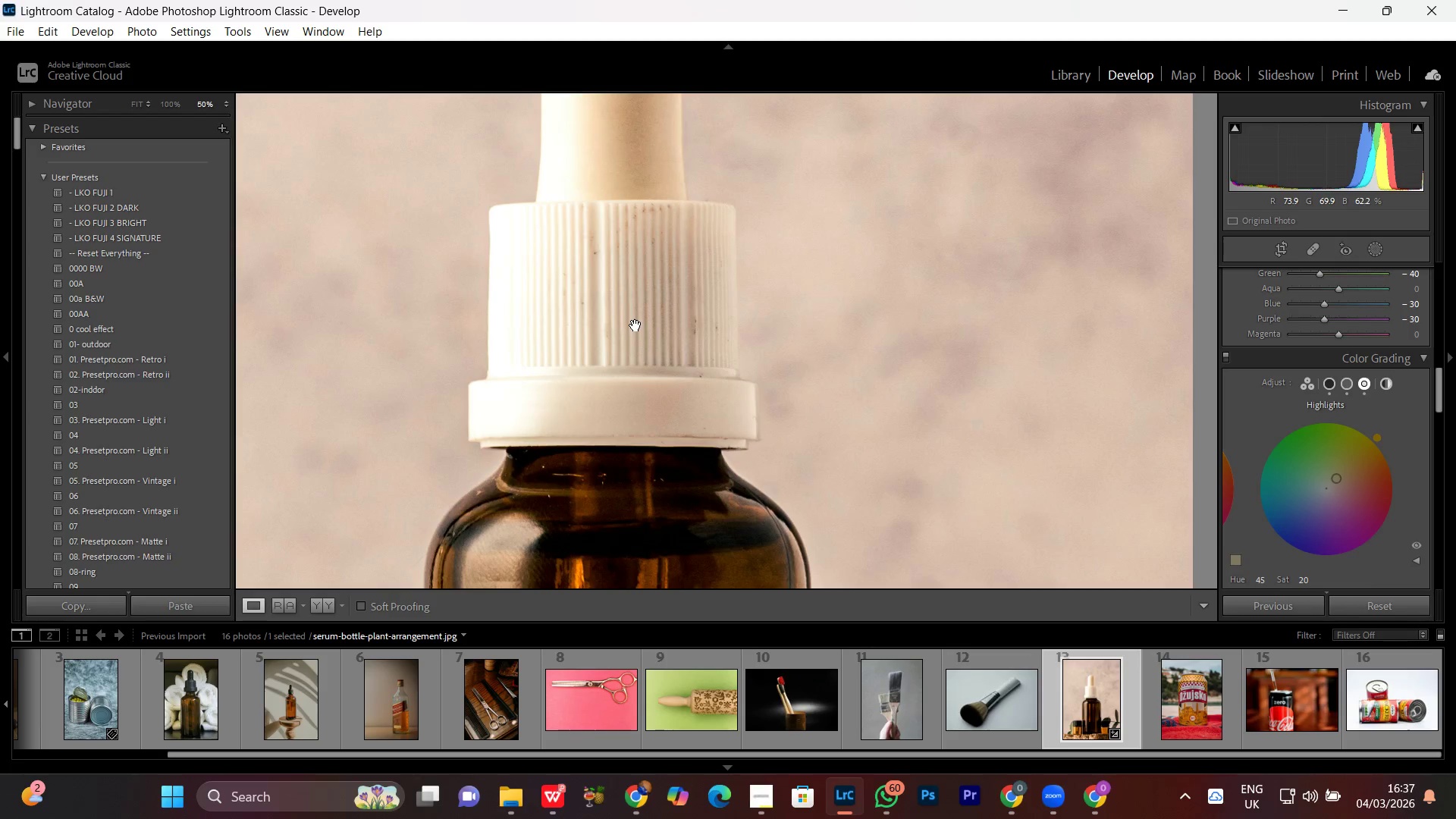 
left_click([638, 345])
 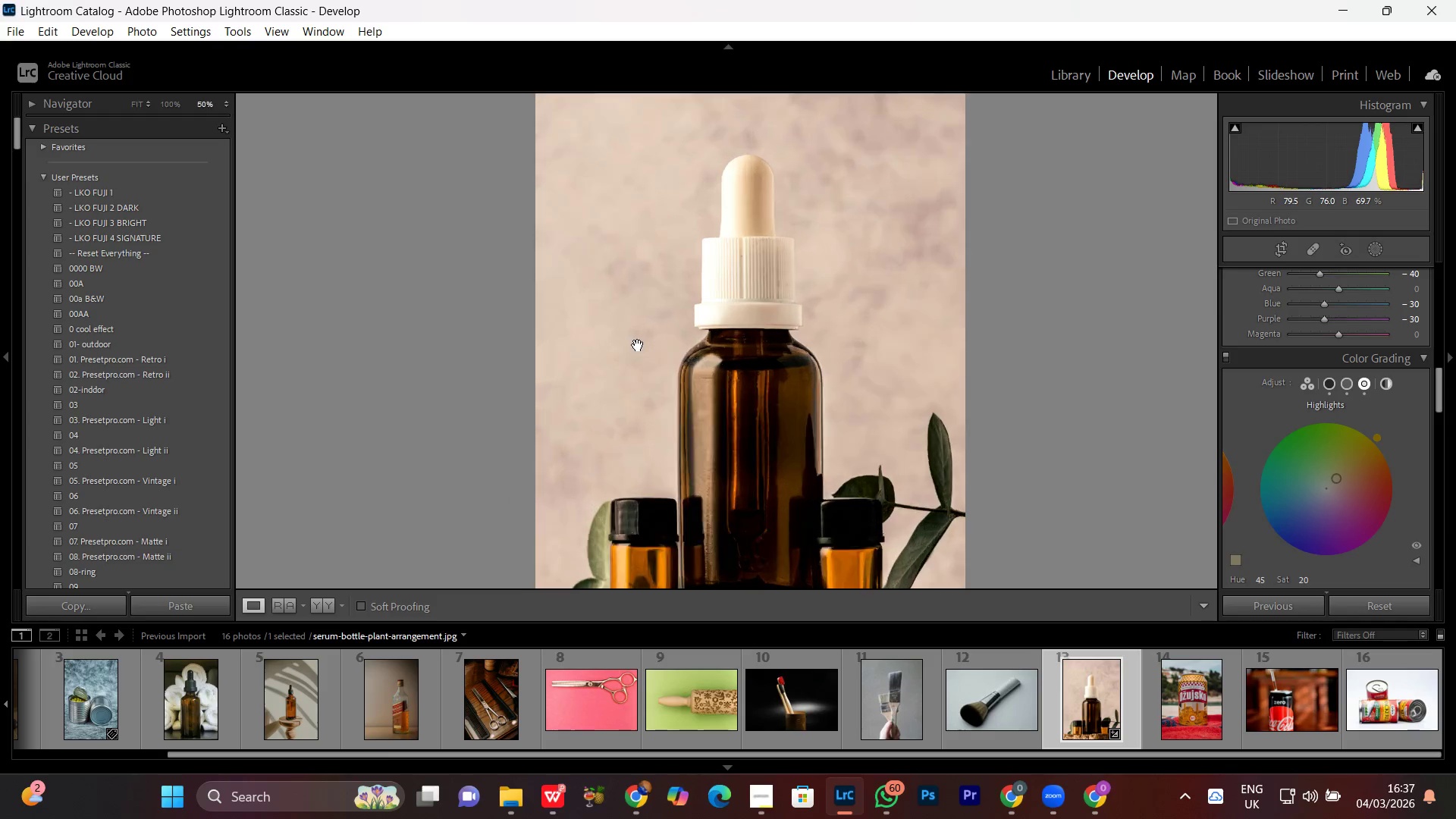 
double_click([638, 345])
 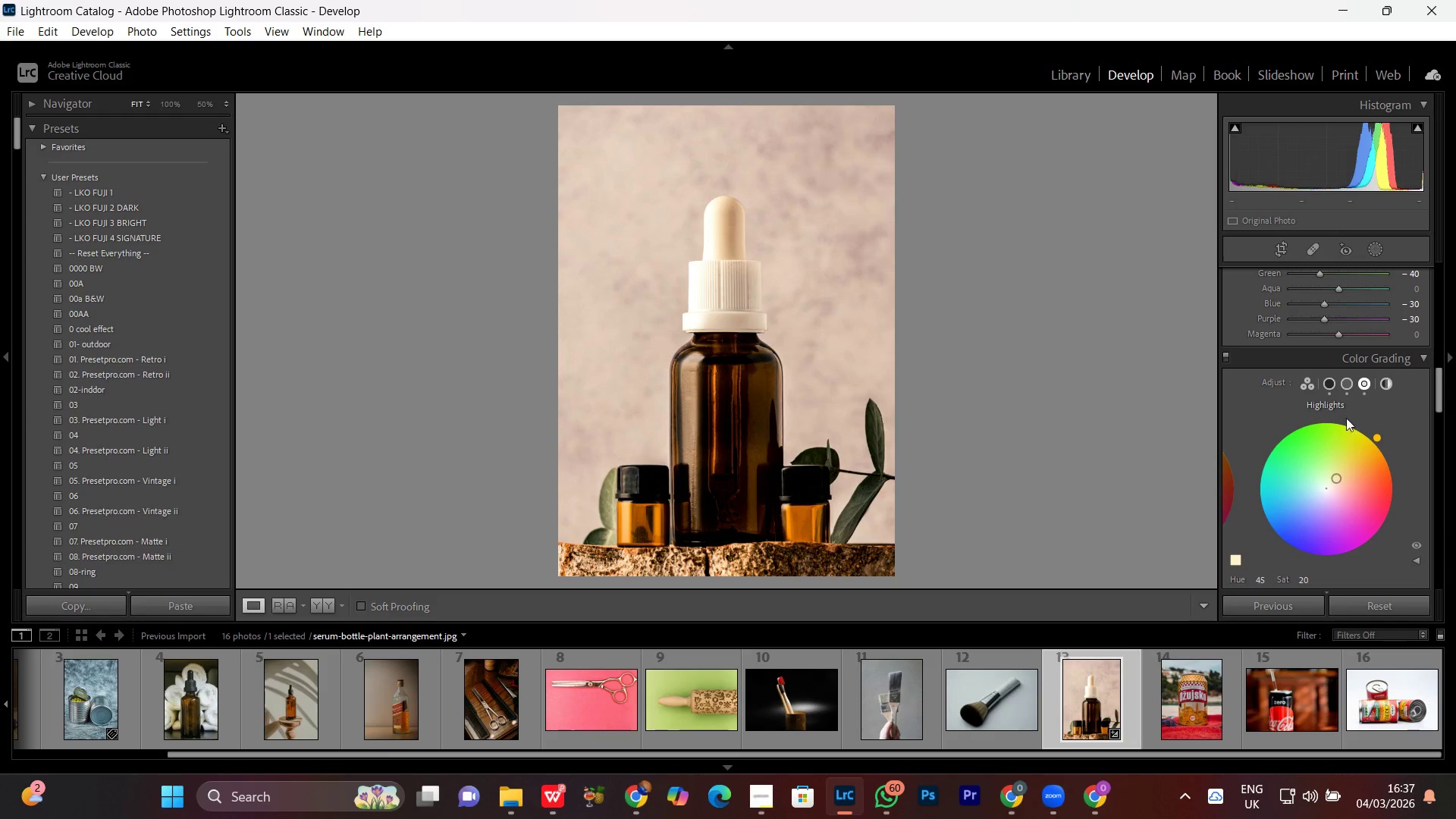 
left_click([1345, 386])
 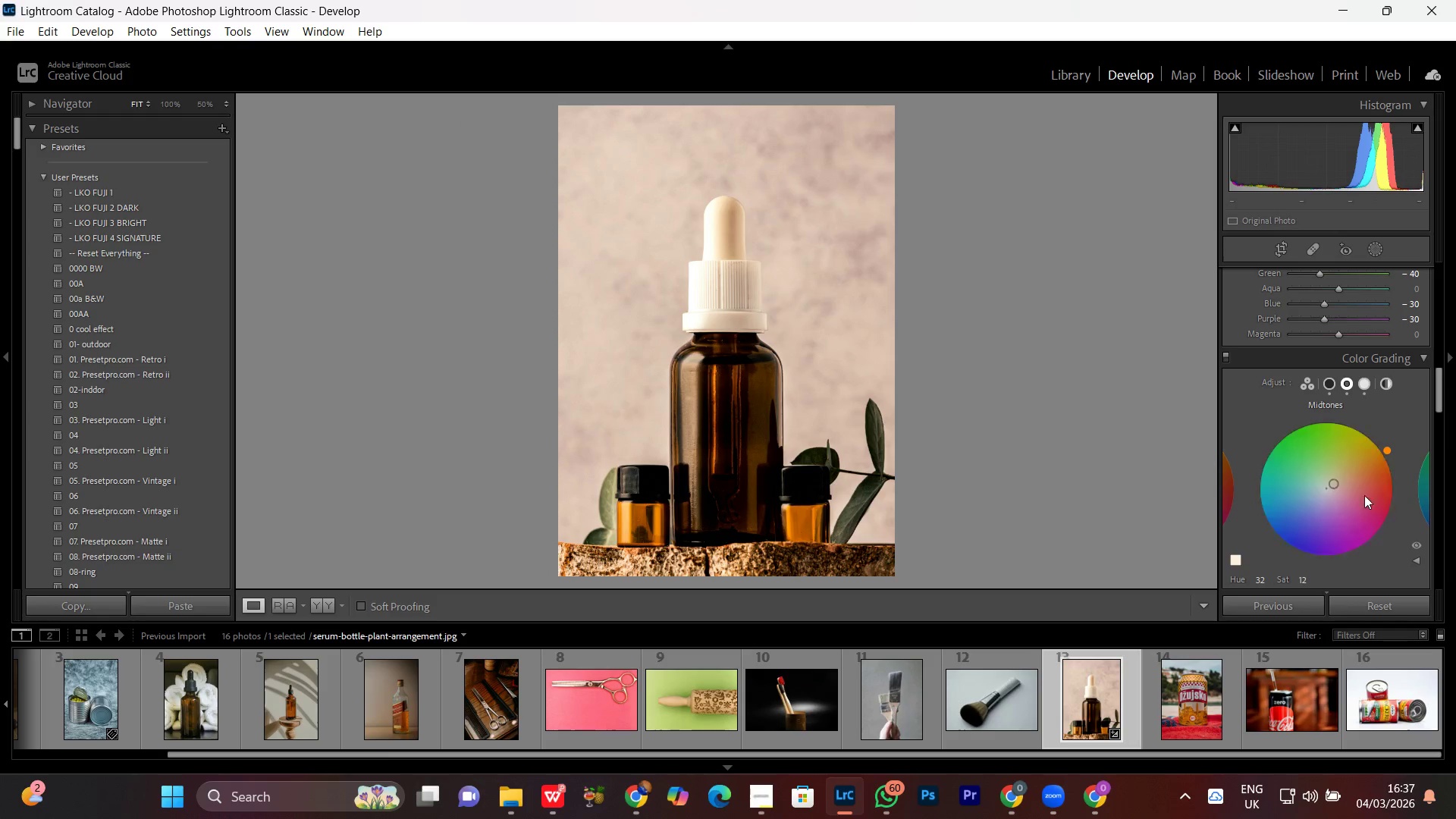 
scroll: coordinate [1364, 495], scroll_direction: down, amount: 1.0
 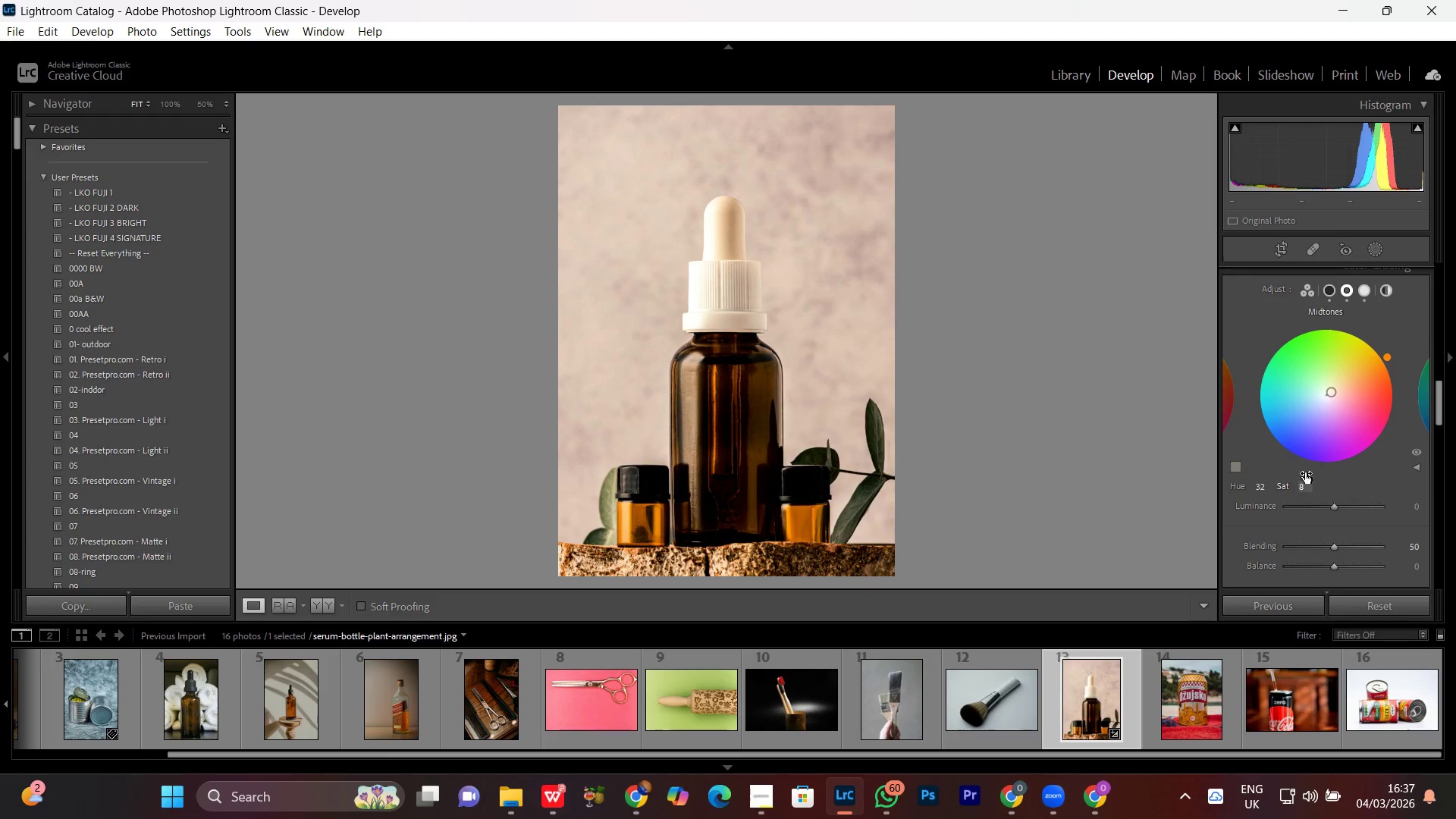 
left_click([1306, 297])
 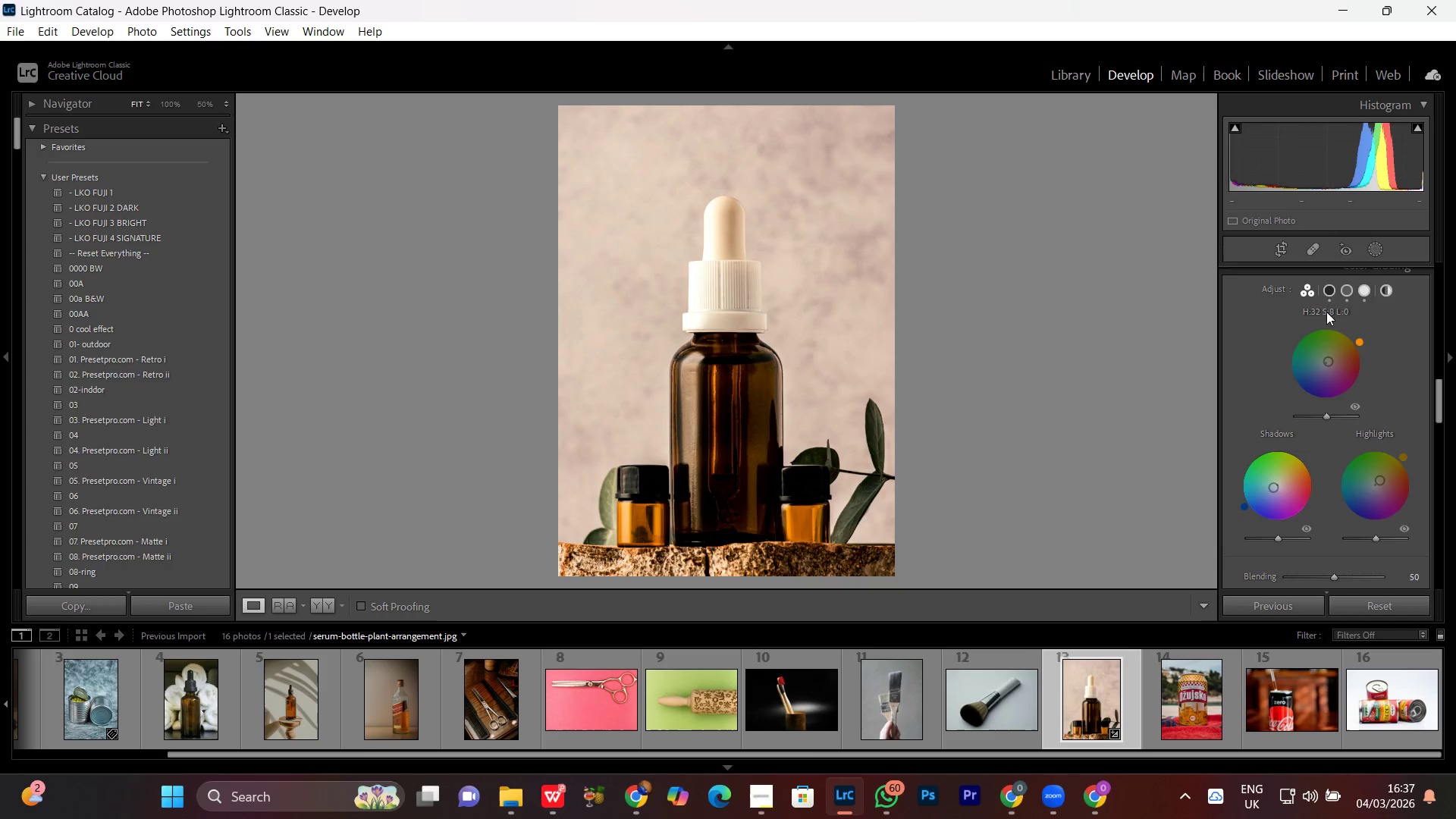 
left_click([1328, 290])
 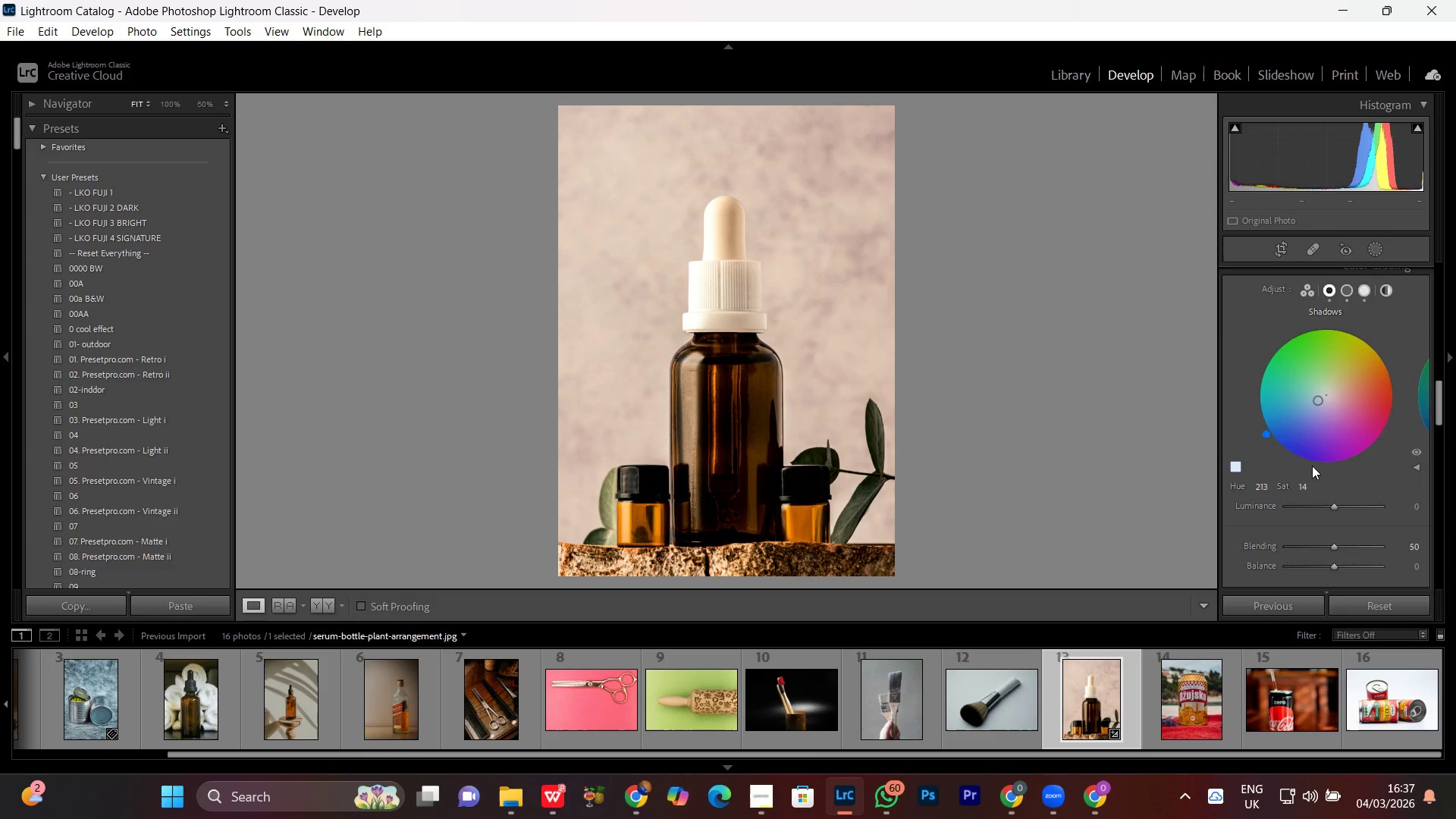 
scroll: coordinate [1312, 466], scroll_direction: down, amount: 1.0
 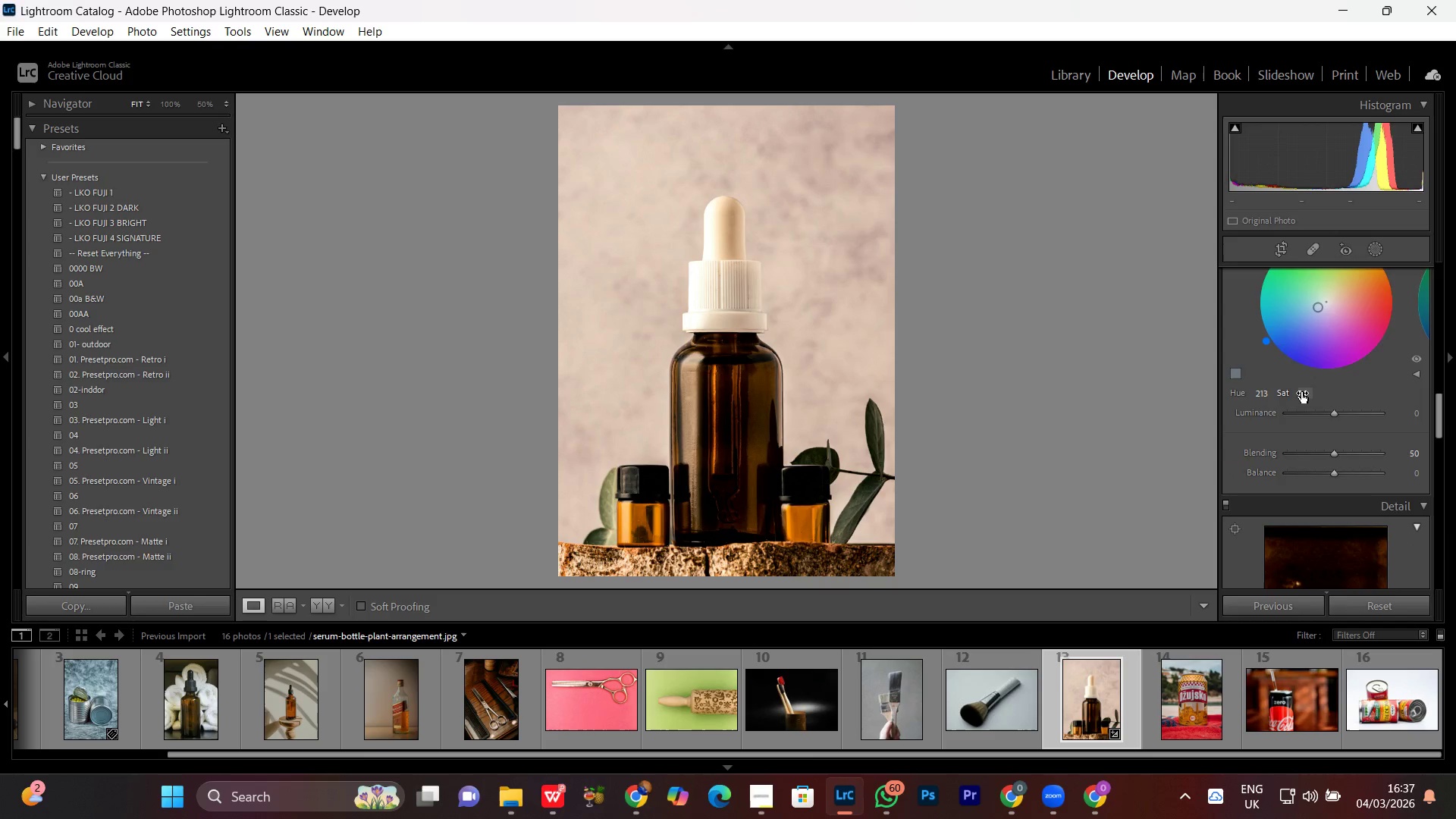 
left_click_drag(start_coordinate=[1301, 392], to_coordinate=[1355, 391])
 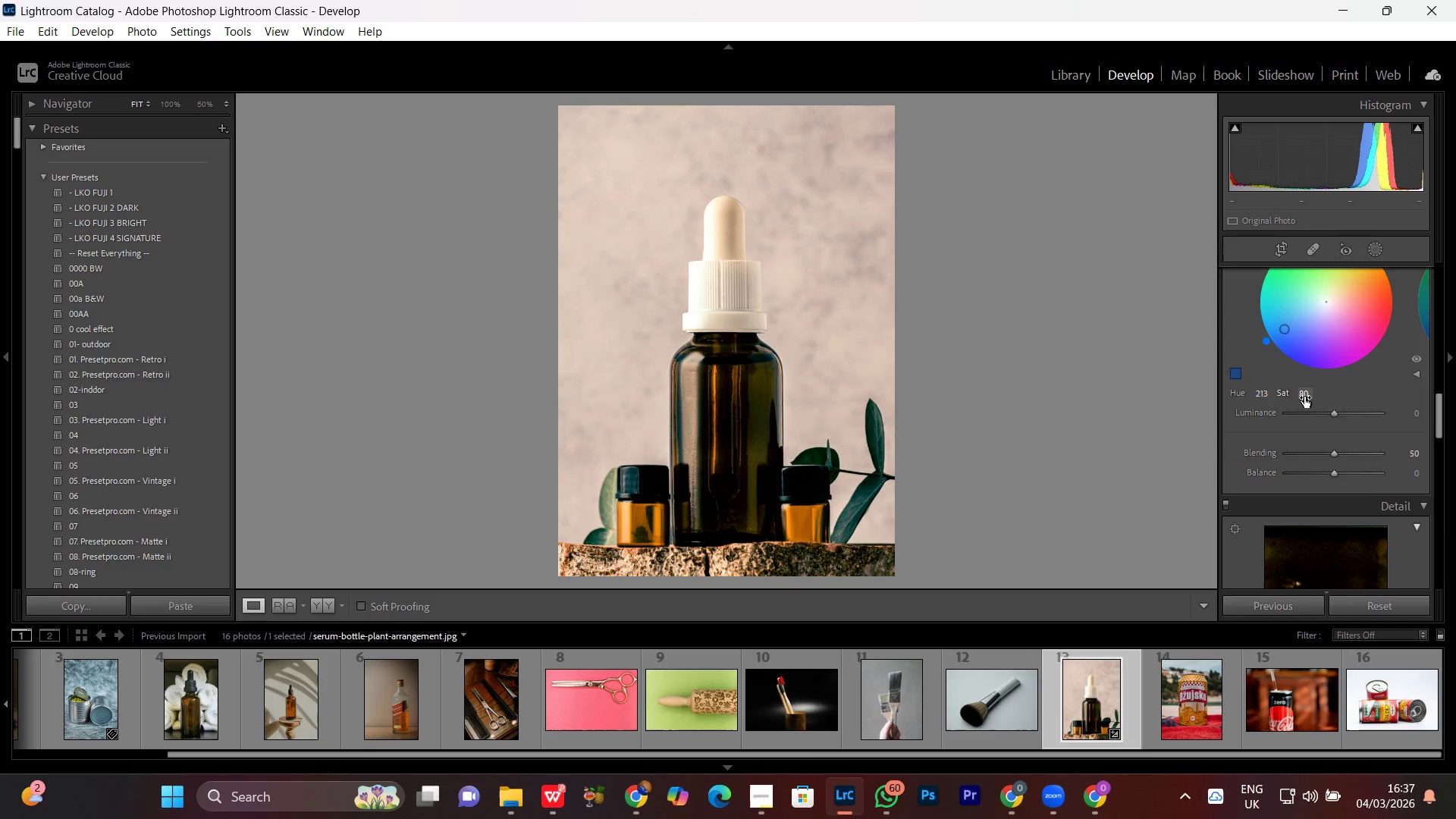 
left_click_drag(start_coordinate=[1305, 397], to_coordinate=[1249, 397])
 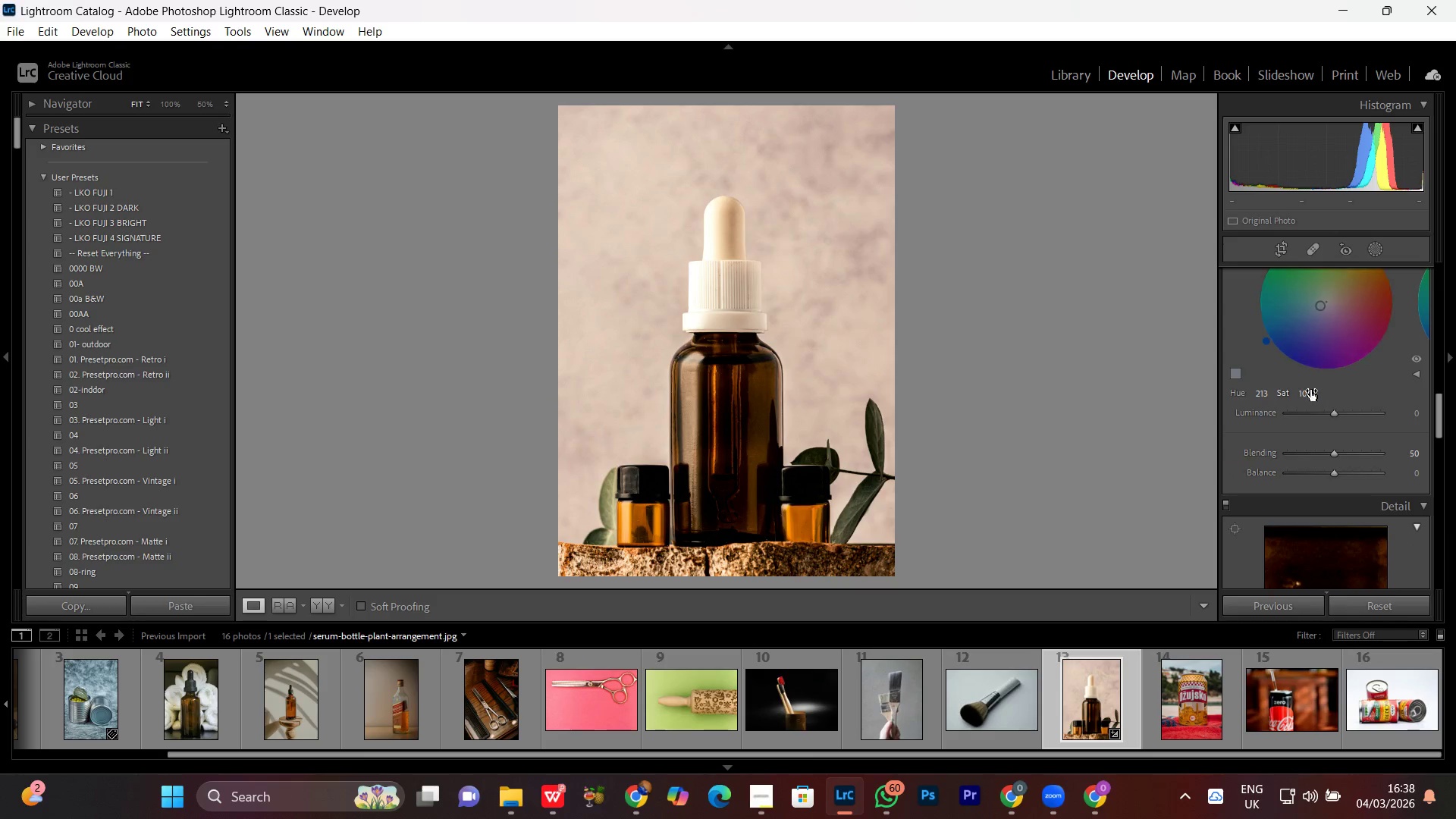 
left_click_drag(start_coordinate=[1307, 390], to_coordinate=[1311, 391])
 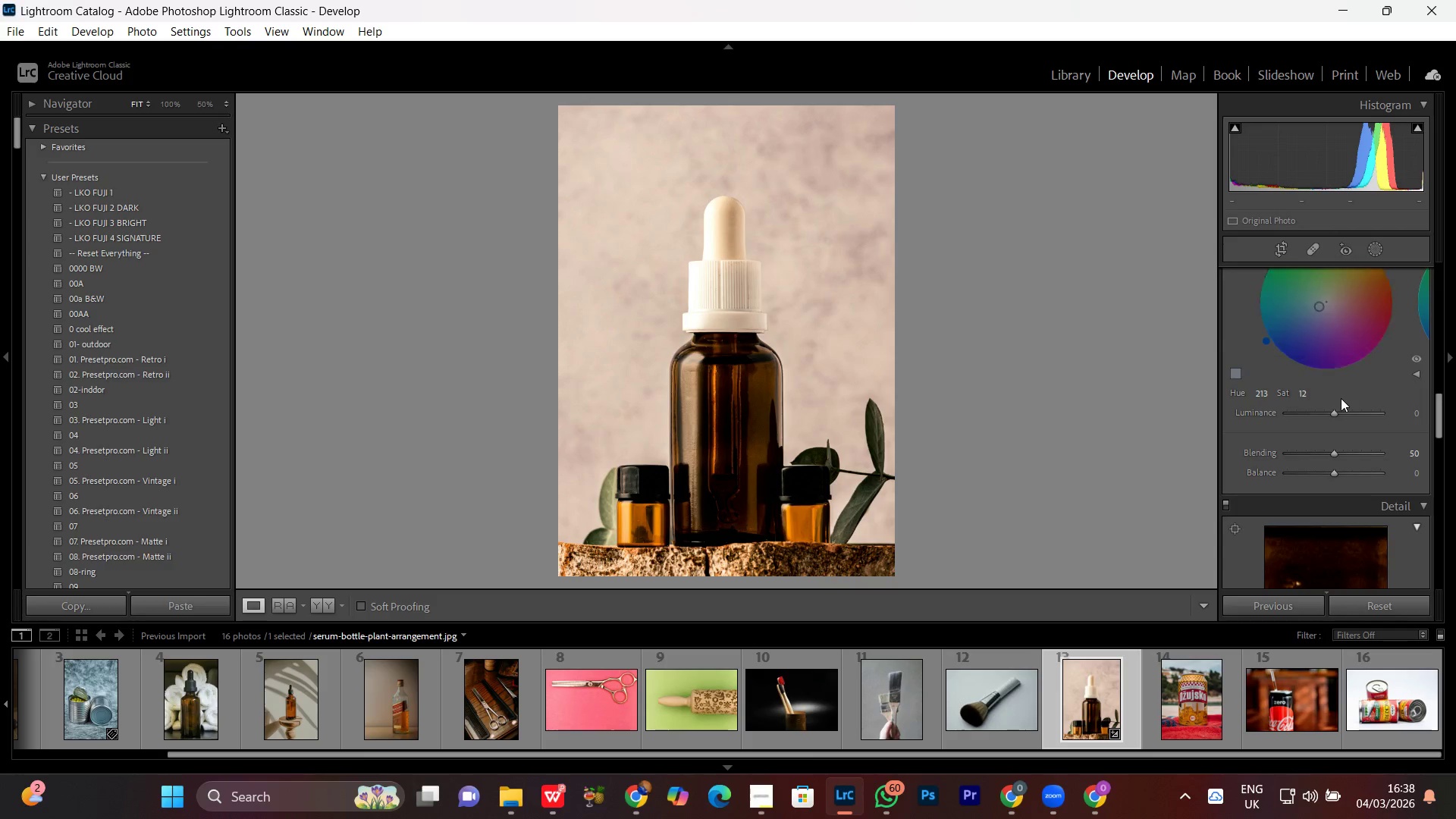 
scroll: coordinate [1254, 339], scroll_direction: up, amount: 2.0
 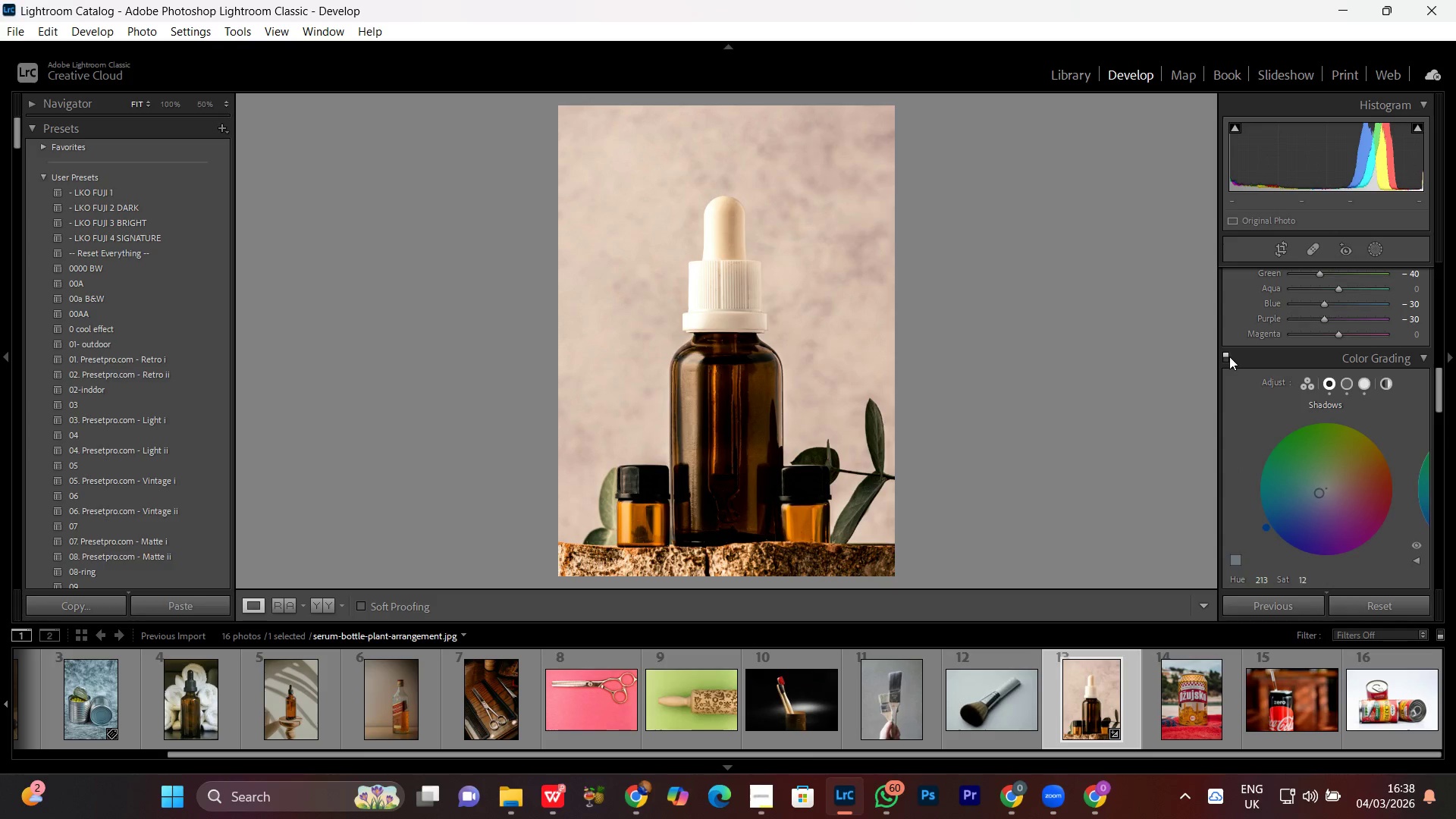 
left_click([1229, 356])
 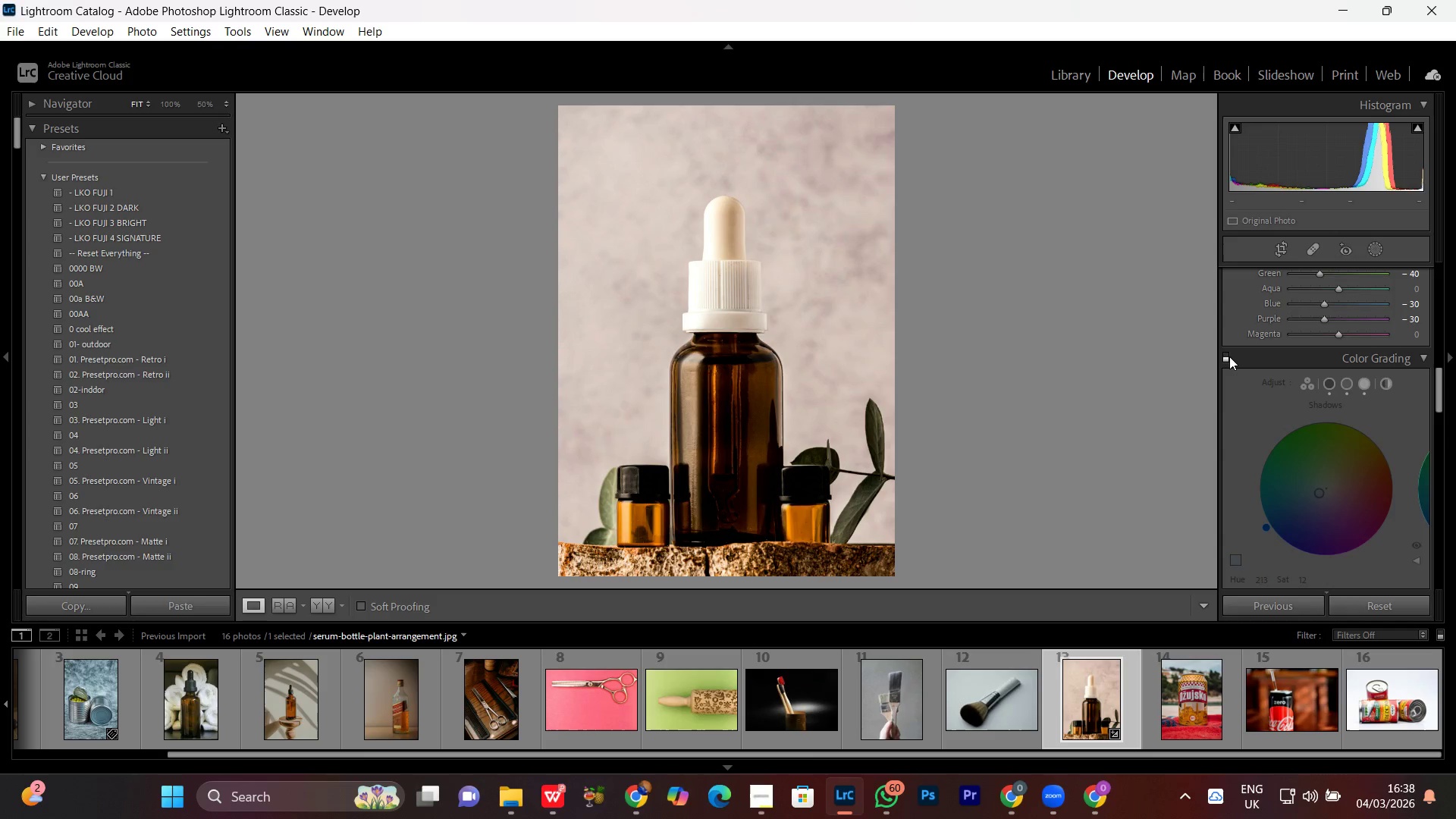 
left_click([1229, 356])
 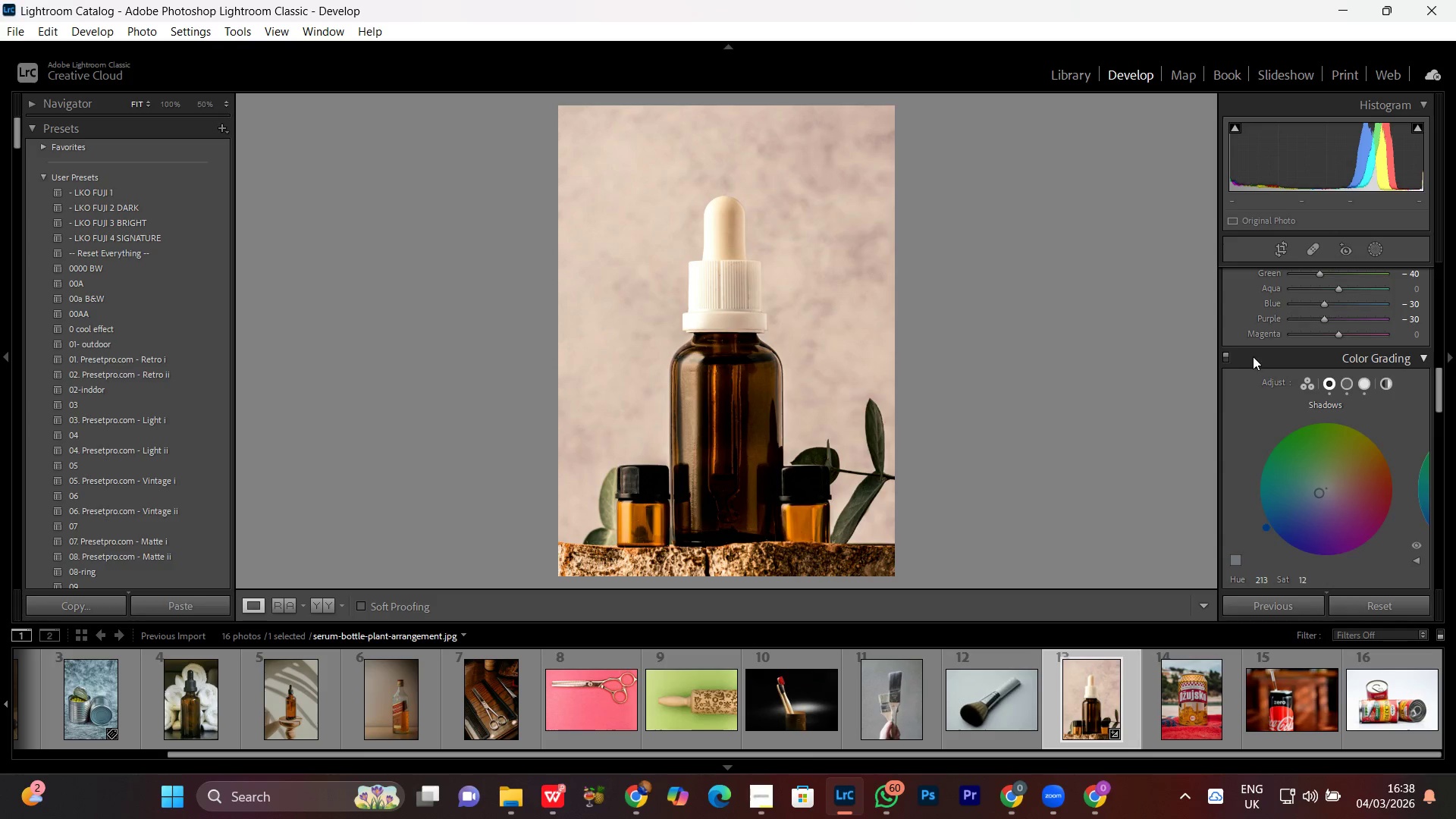 
left_click([1257, 359])
 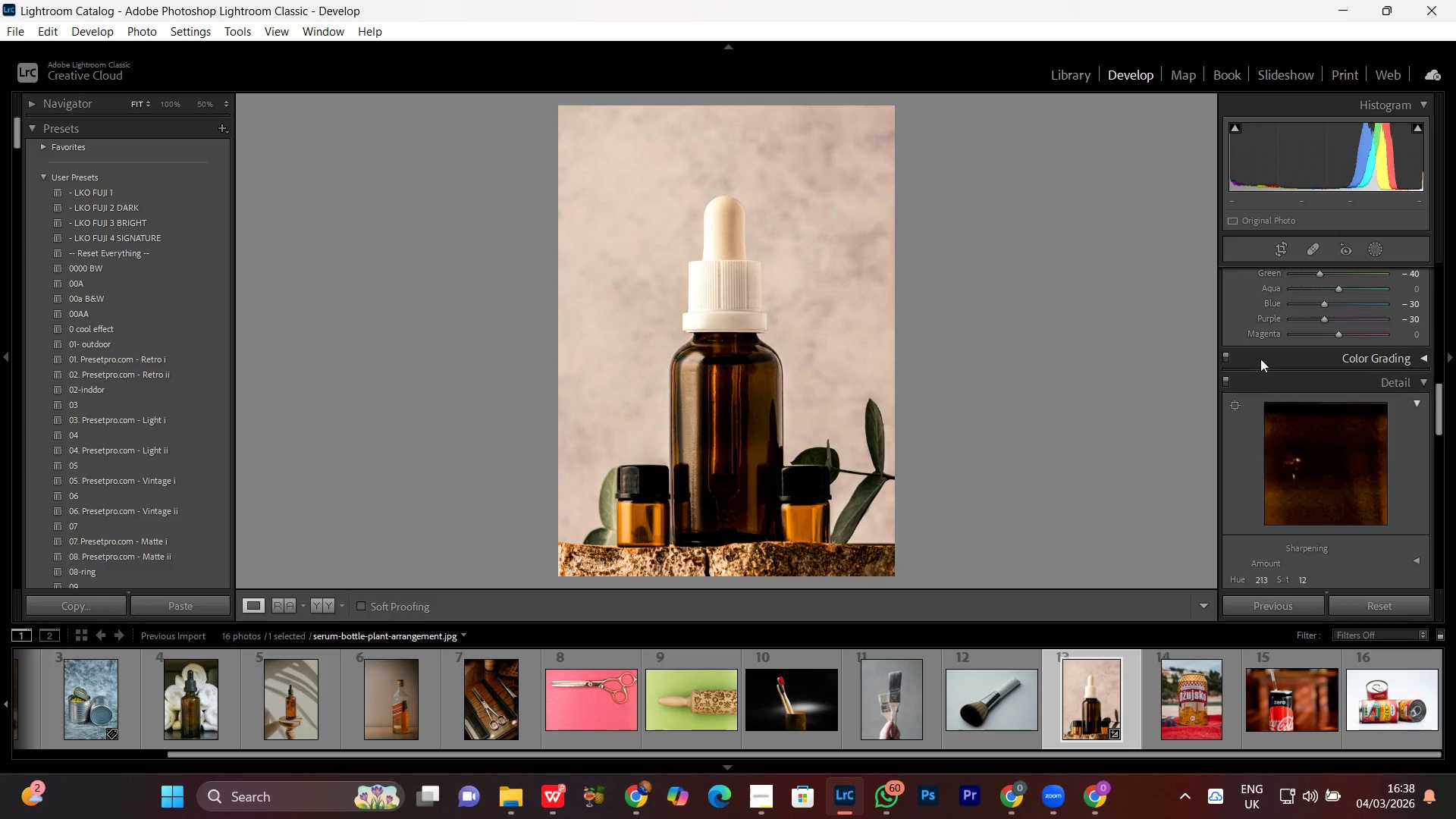 
scroll: coordinate [1260, 359], scroll_direction: down, amount: 1.0
 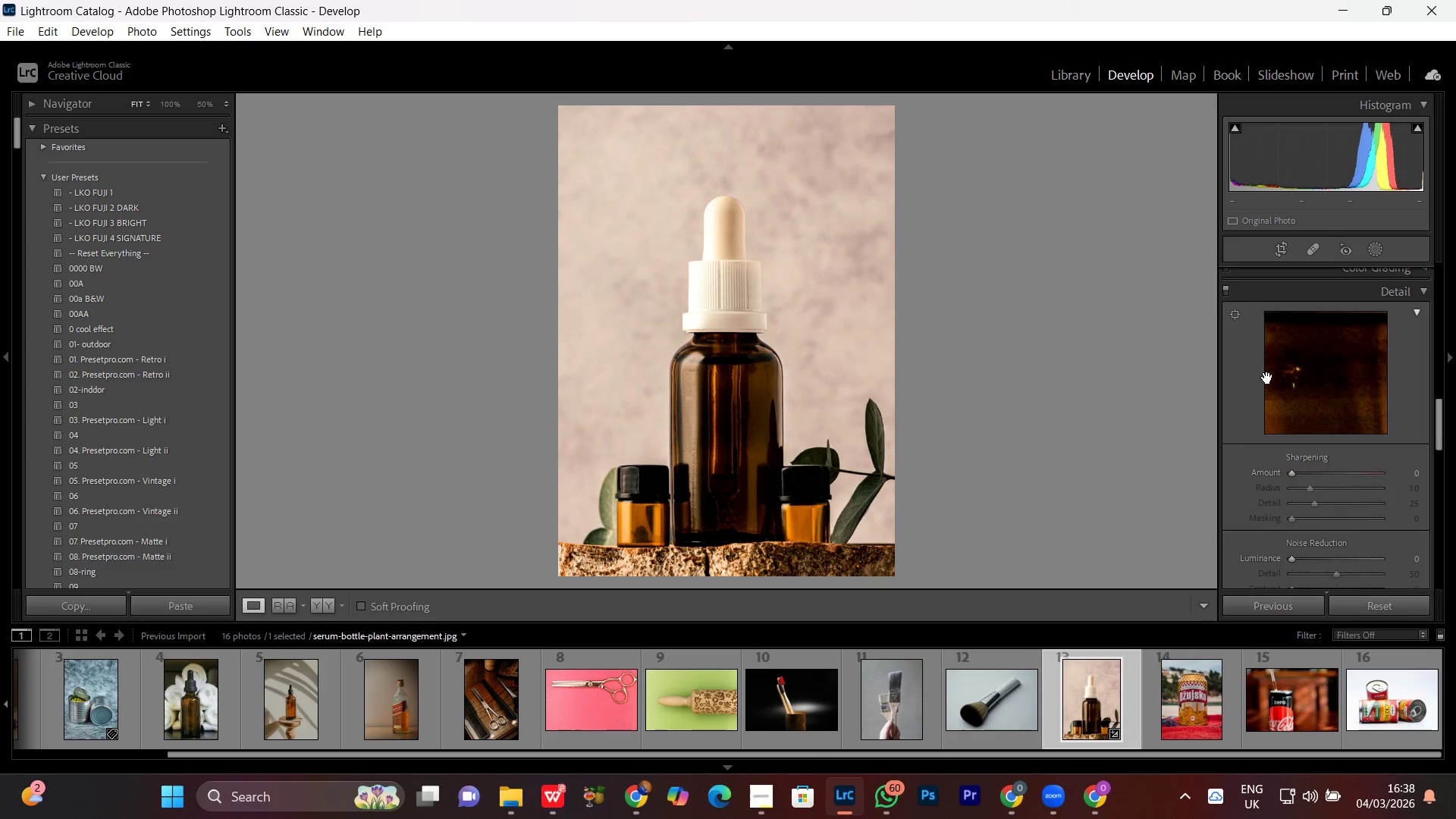 
scroll: coordinate [1267, 378], scroll_direction: up, amount: 1.0
 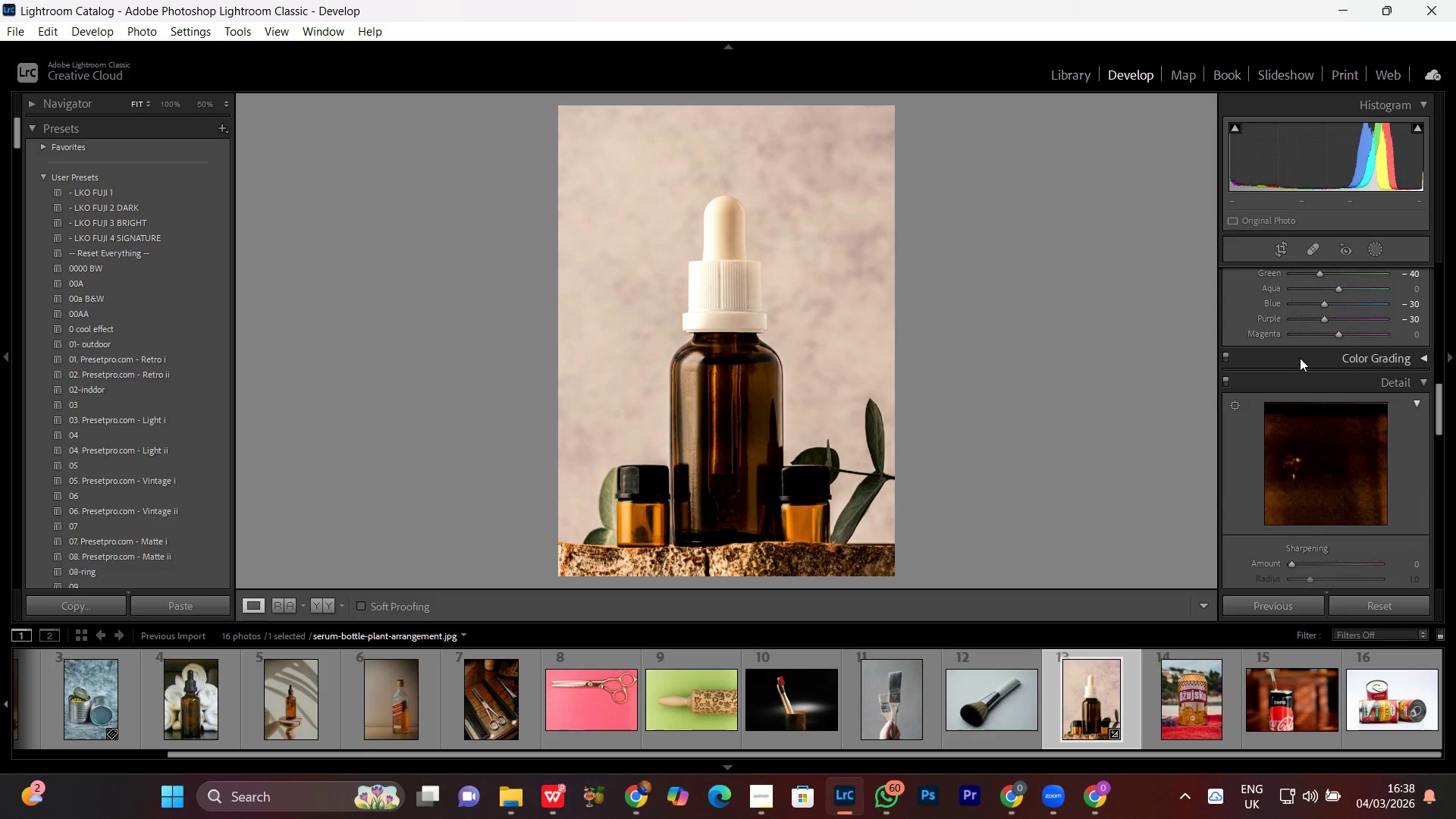 
left_click([1300, 358])
 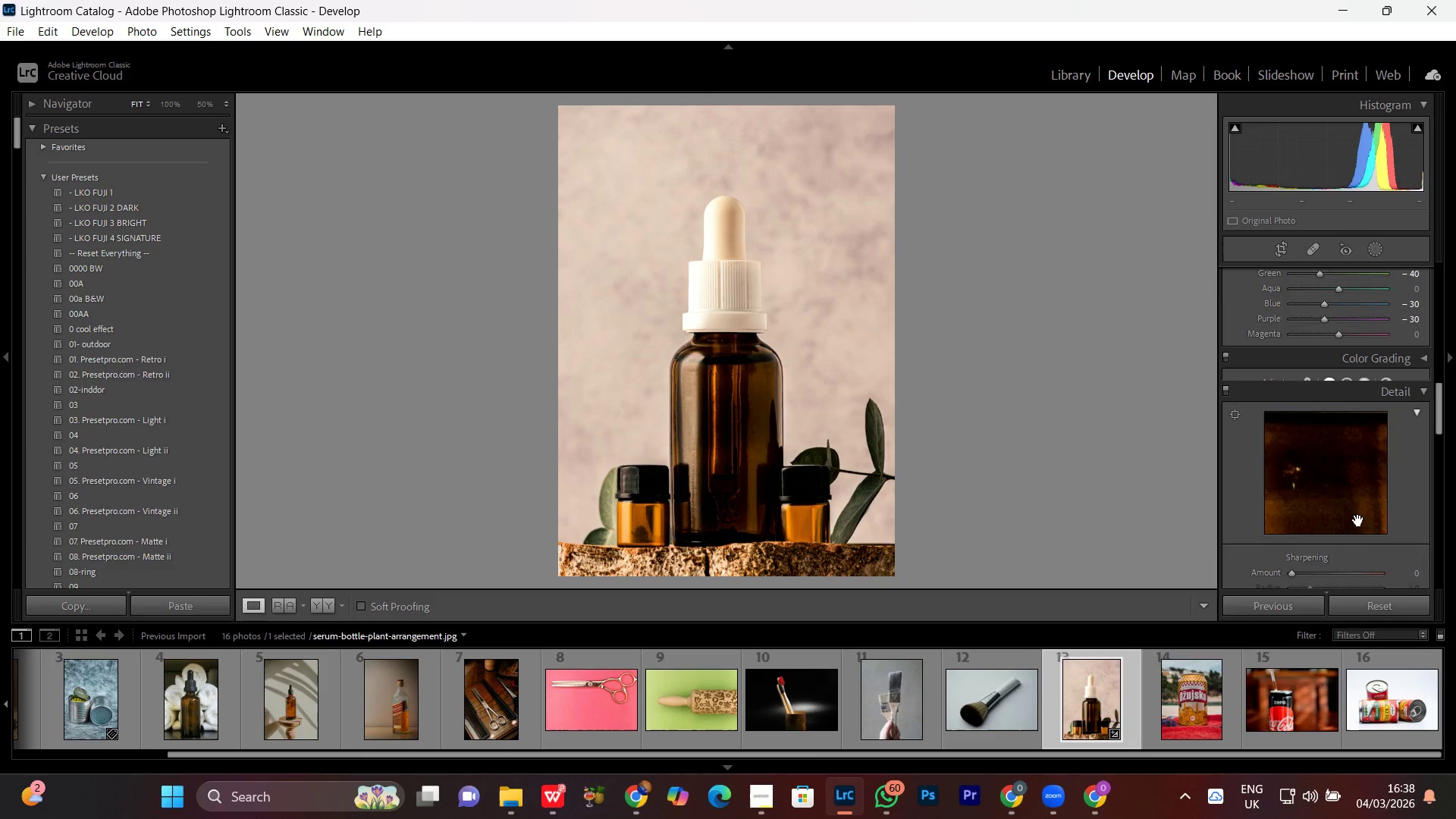 
scroll: coordinate [1358, 520], scroll_direction: down, amount: 1.0
 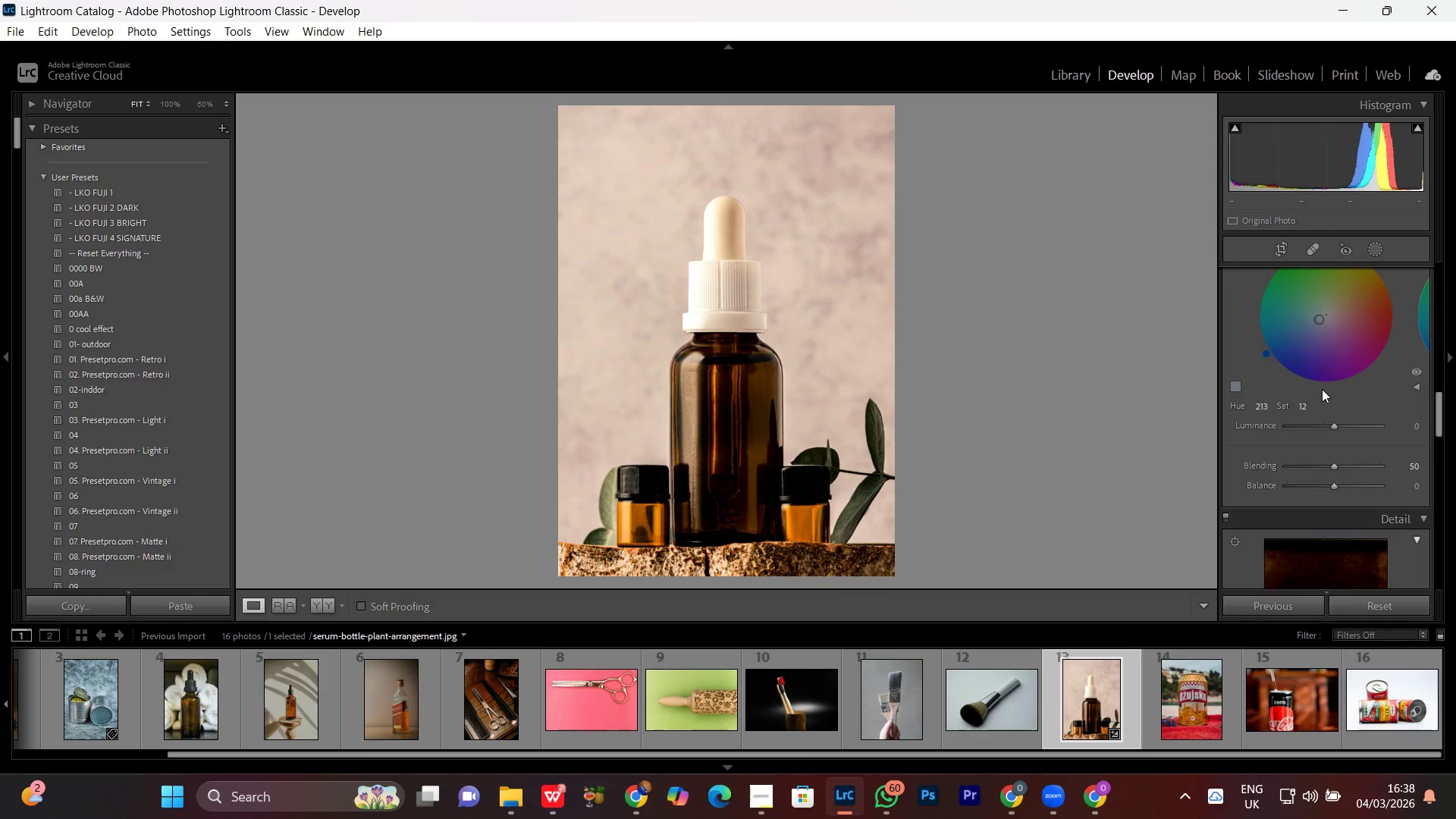 
scroll: coordinate [1322, 389], scroll_direction: up, amount: 1.0
 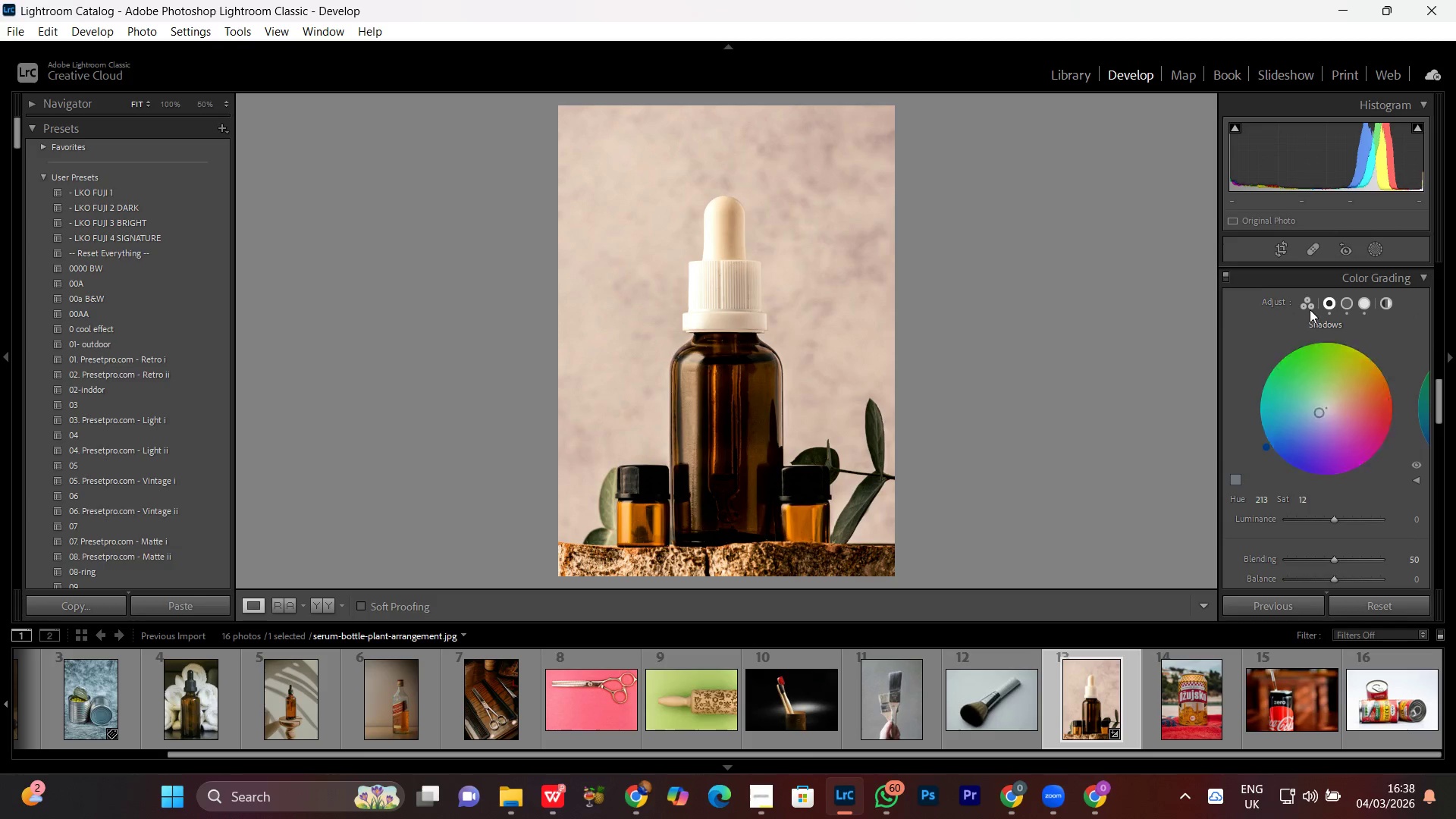 
left_click([1307, 306])
 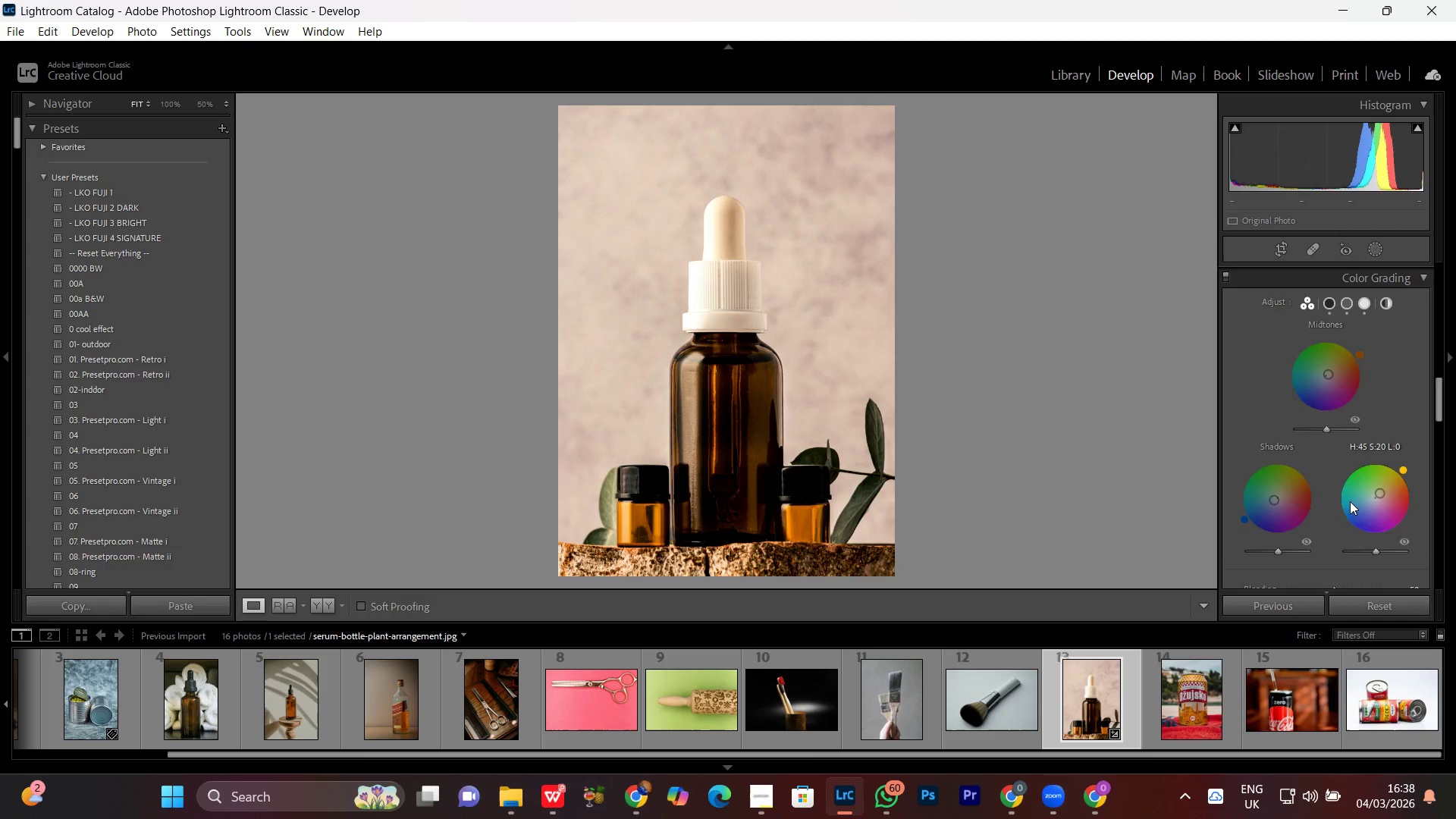 
scroll: coordinate [1350, 501], scroll_direction: down, amount: 1.0
 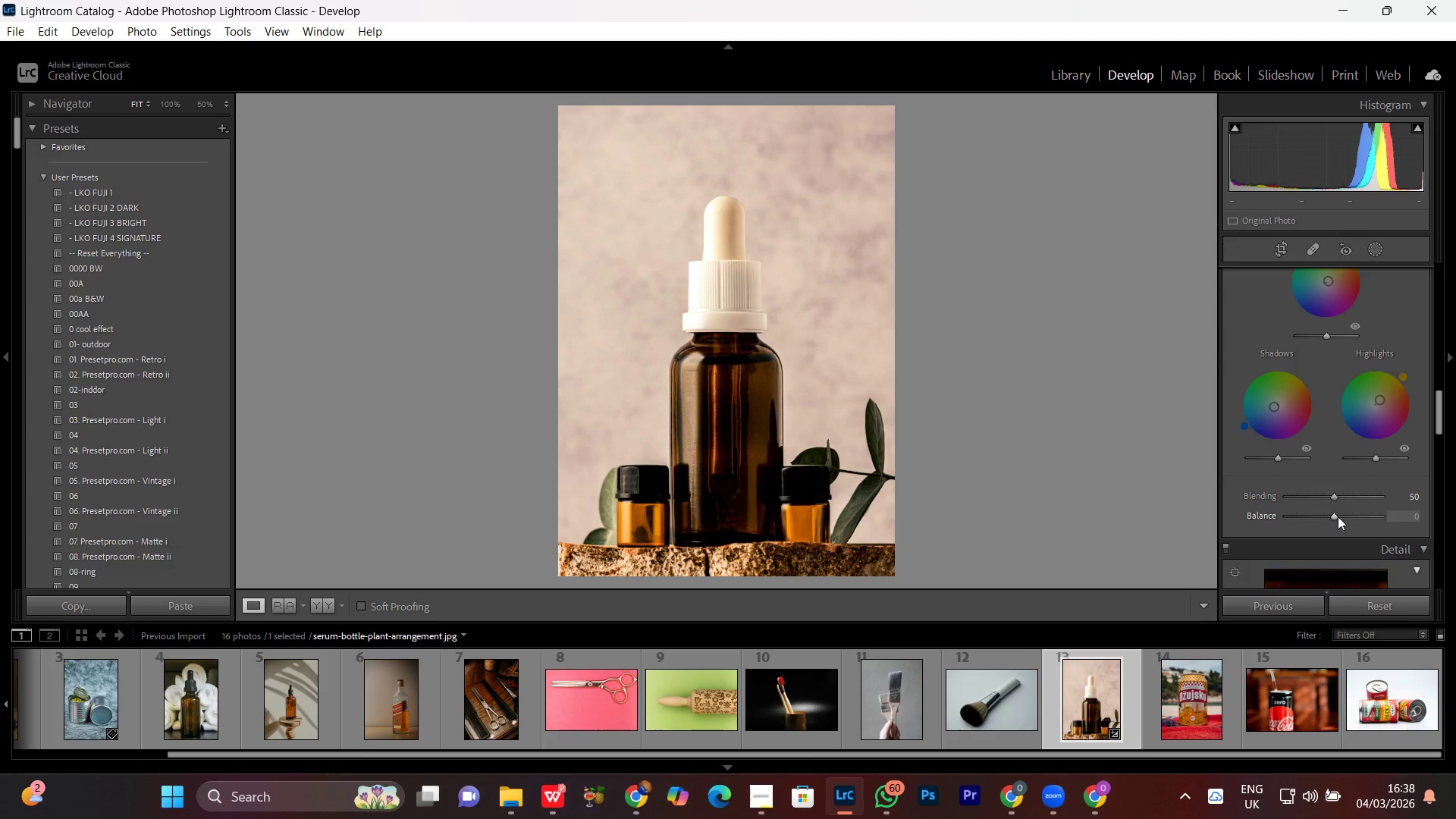 
wait(5.99)
 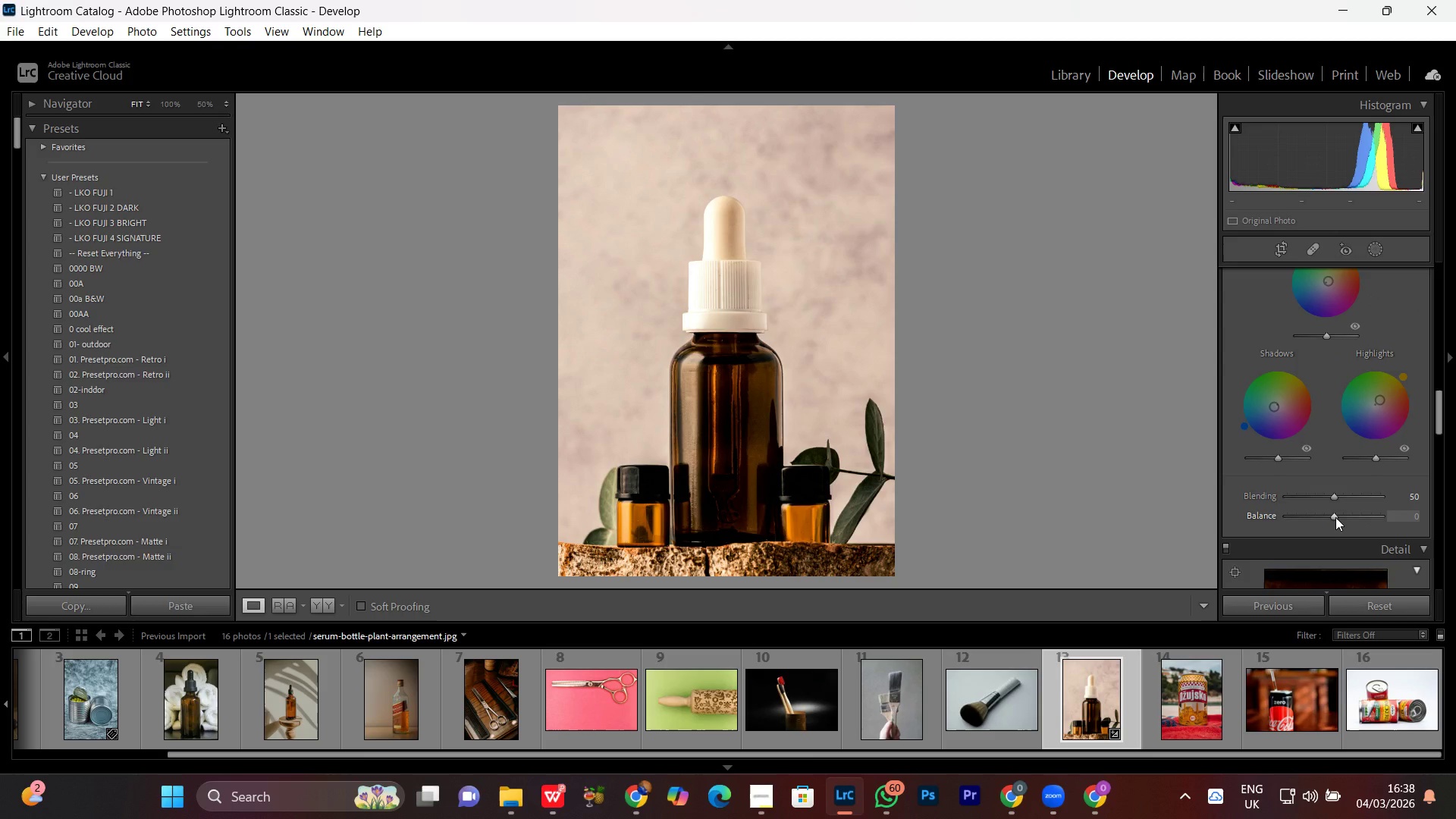 
left_click_drag(start_coordinate=[1335, 492], to_coordinate=[1345, 496])
 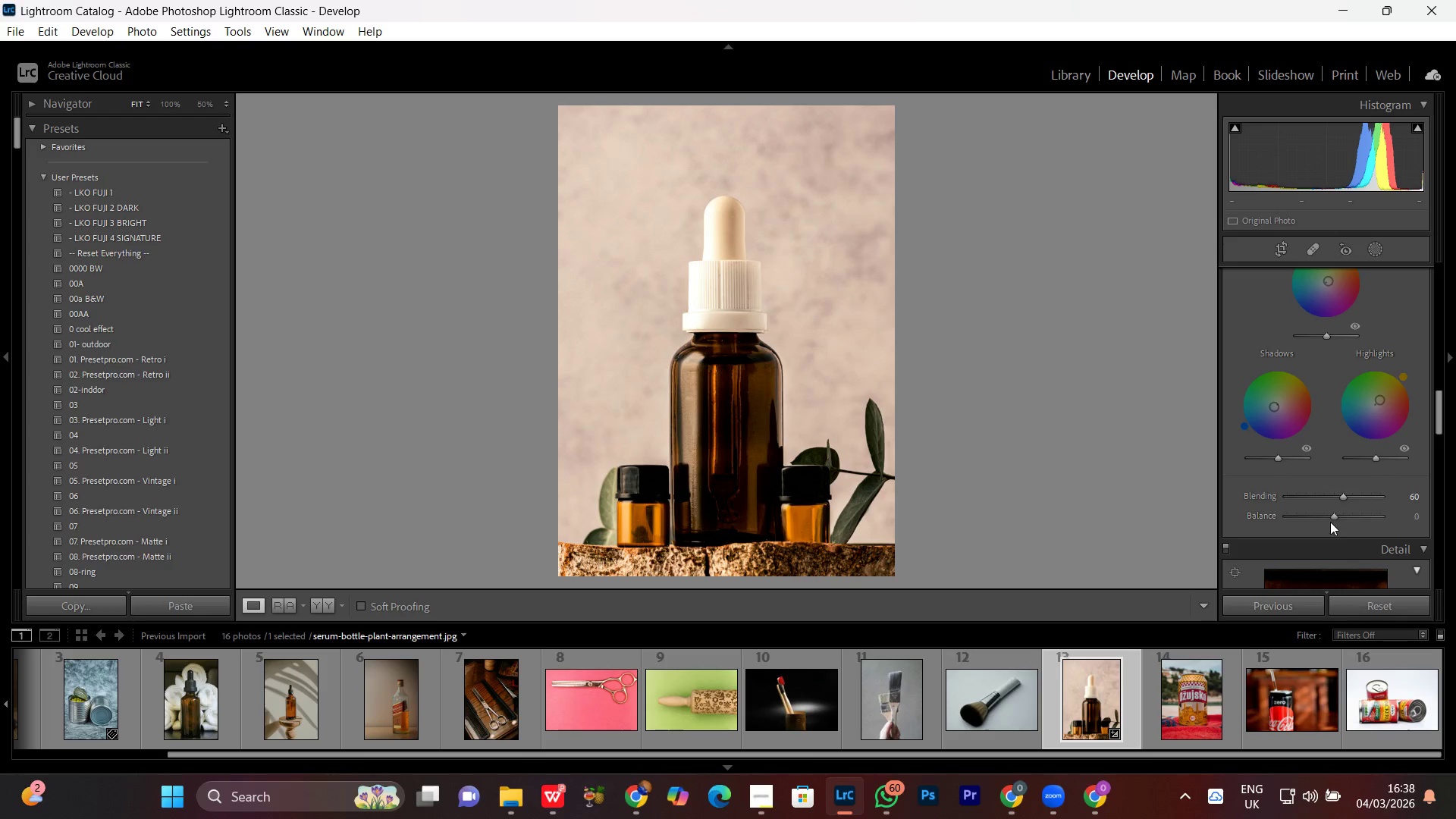 
left_click([1330, 515])
 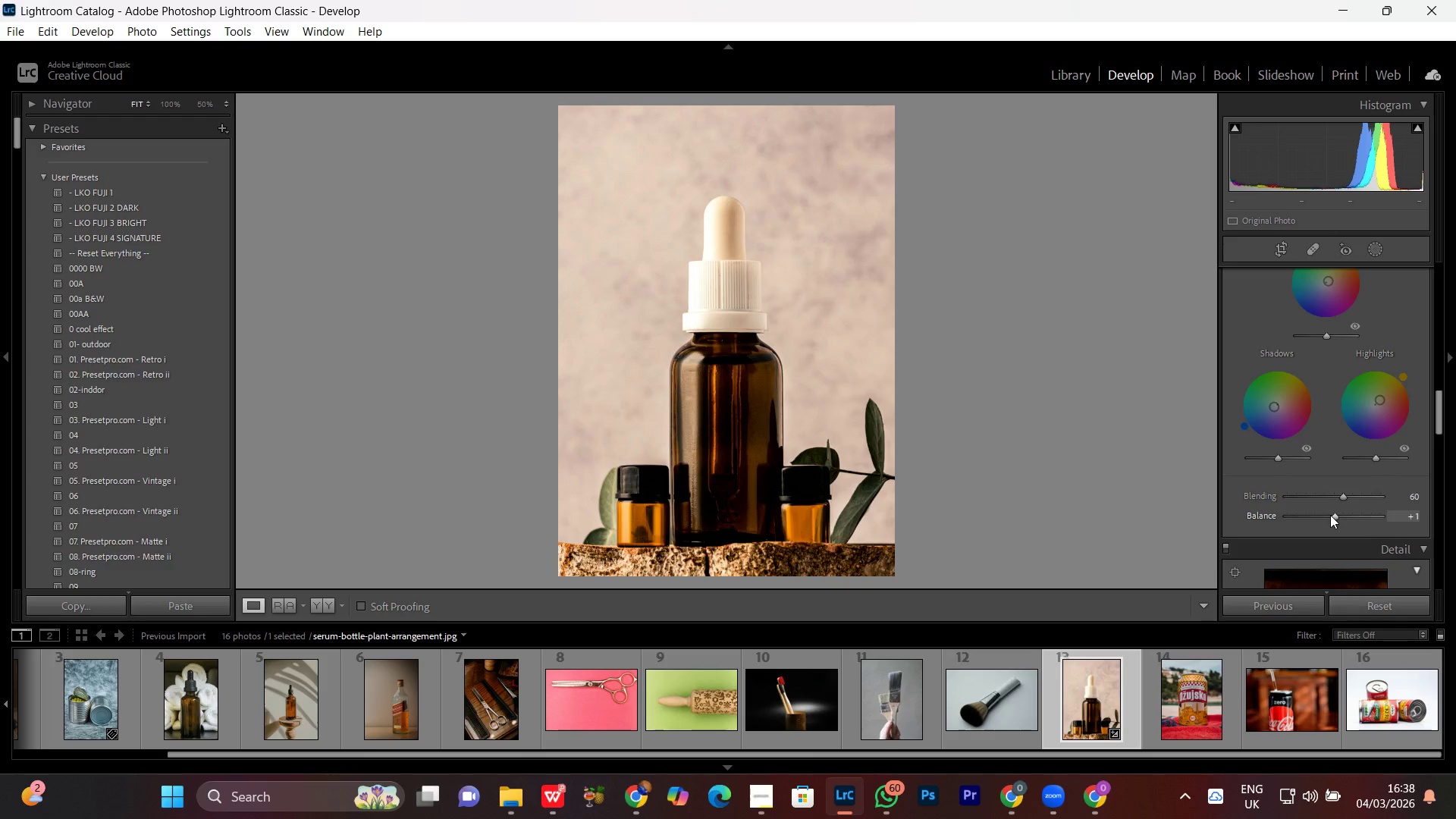 
scroll: coordinate [1330, 515], scroll_direction: up, amount: 16.0
 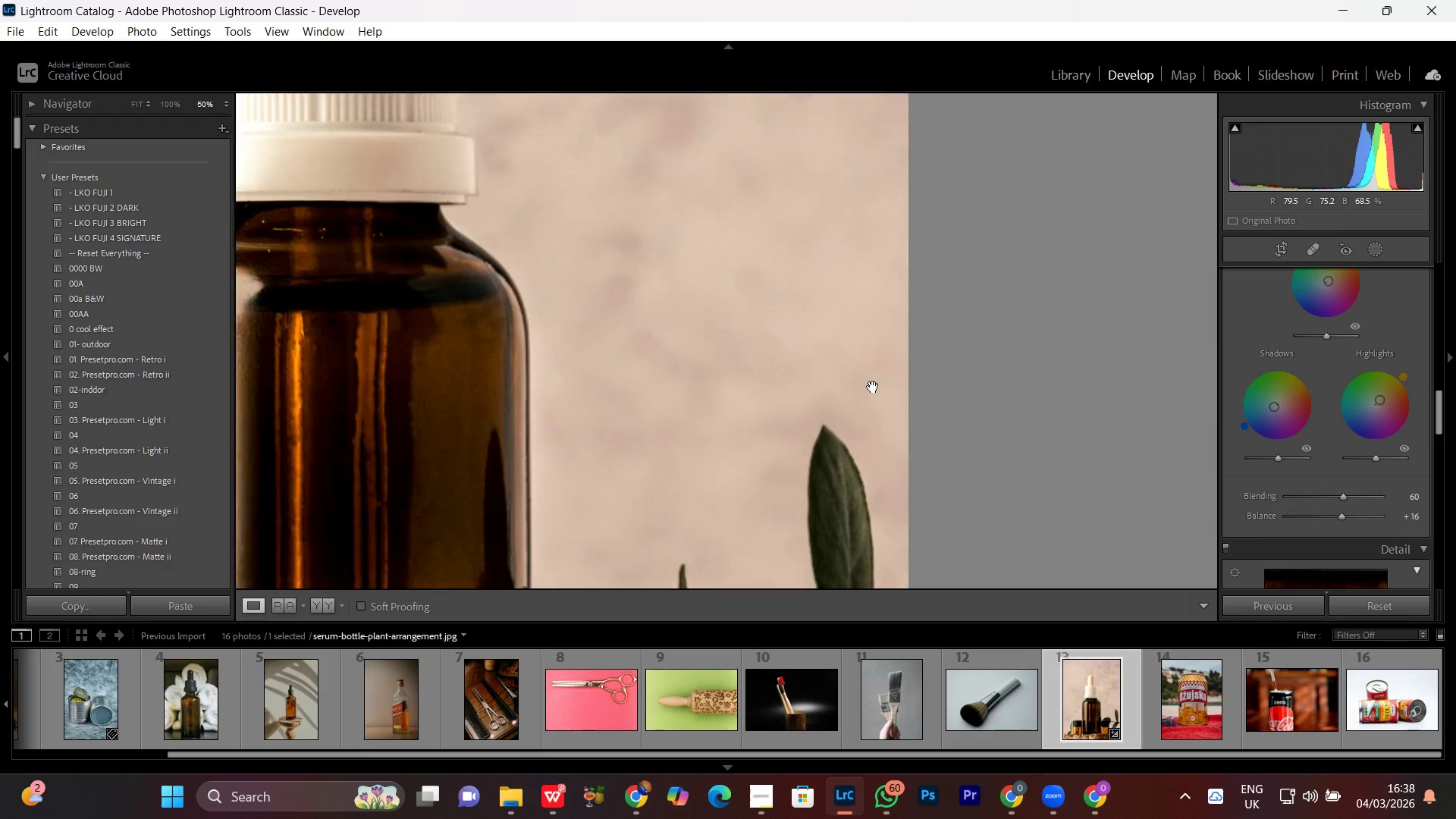 
double_click([824, 392])
 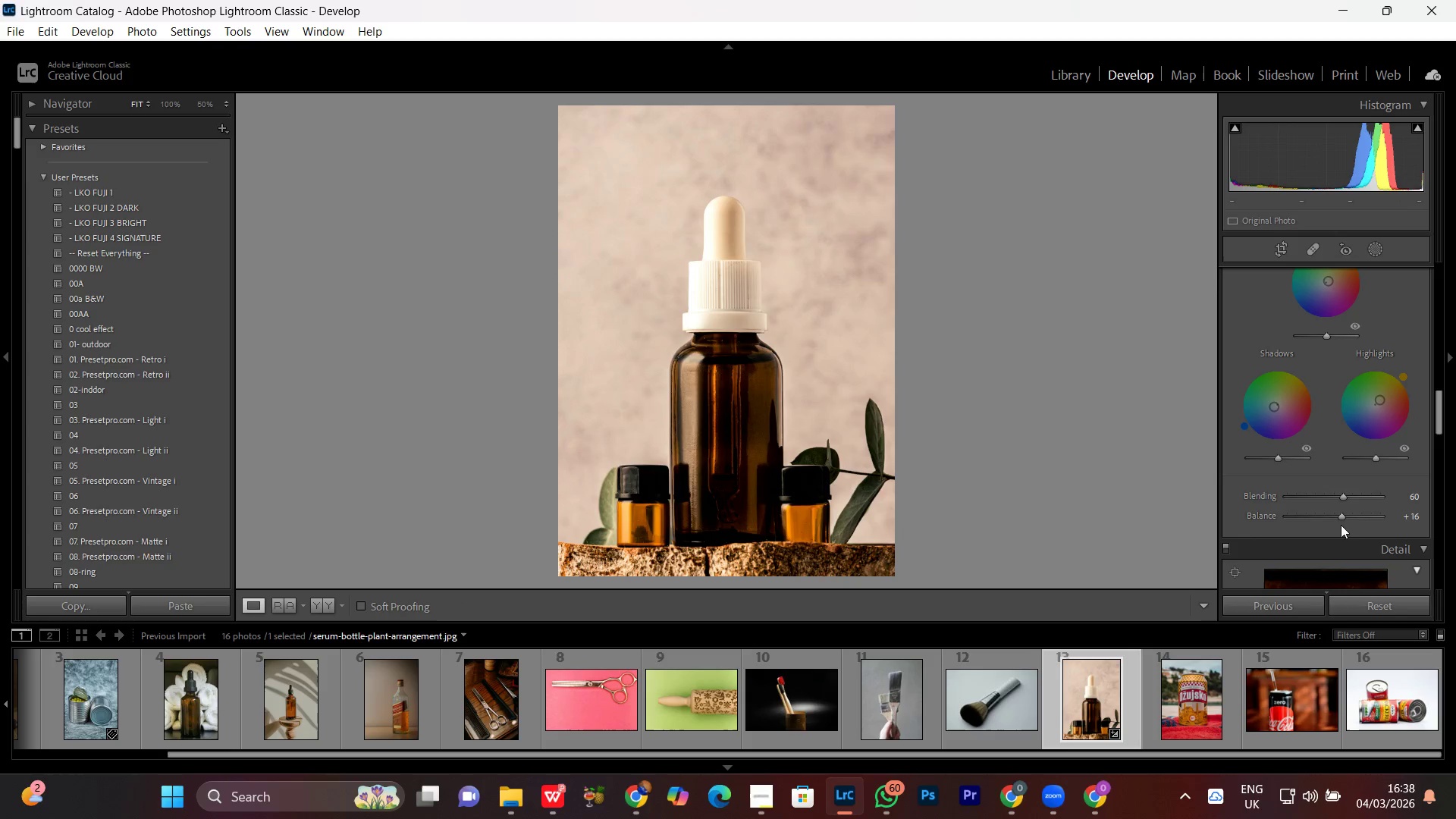 
left_click_drag(start_coordinate=[1340, 514], to_coordinate=[1336, 517])
 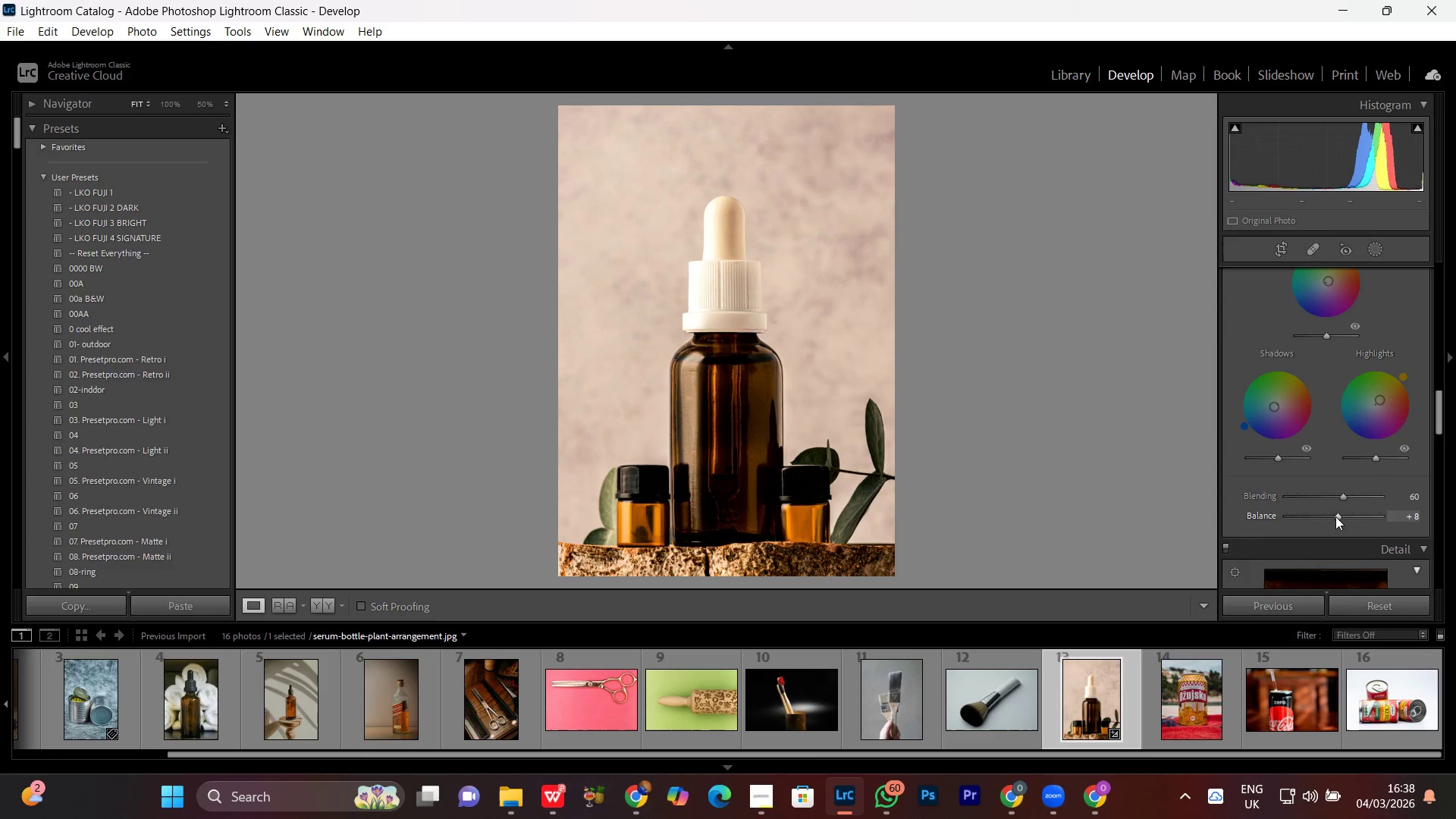 
left_click([1335, 516])
 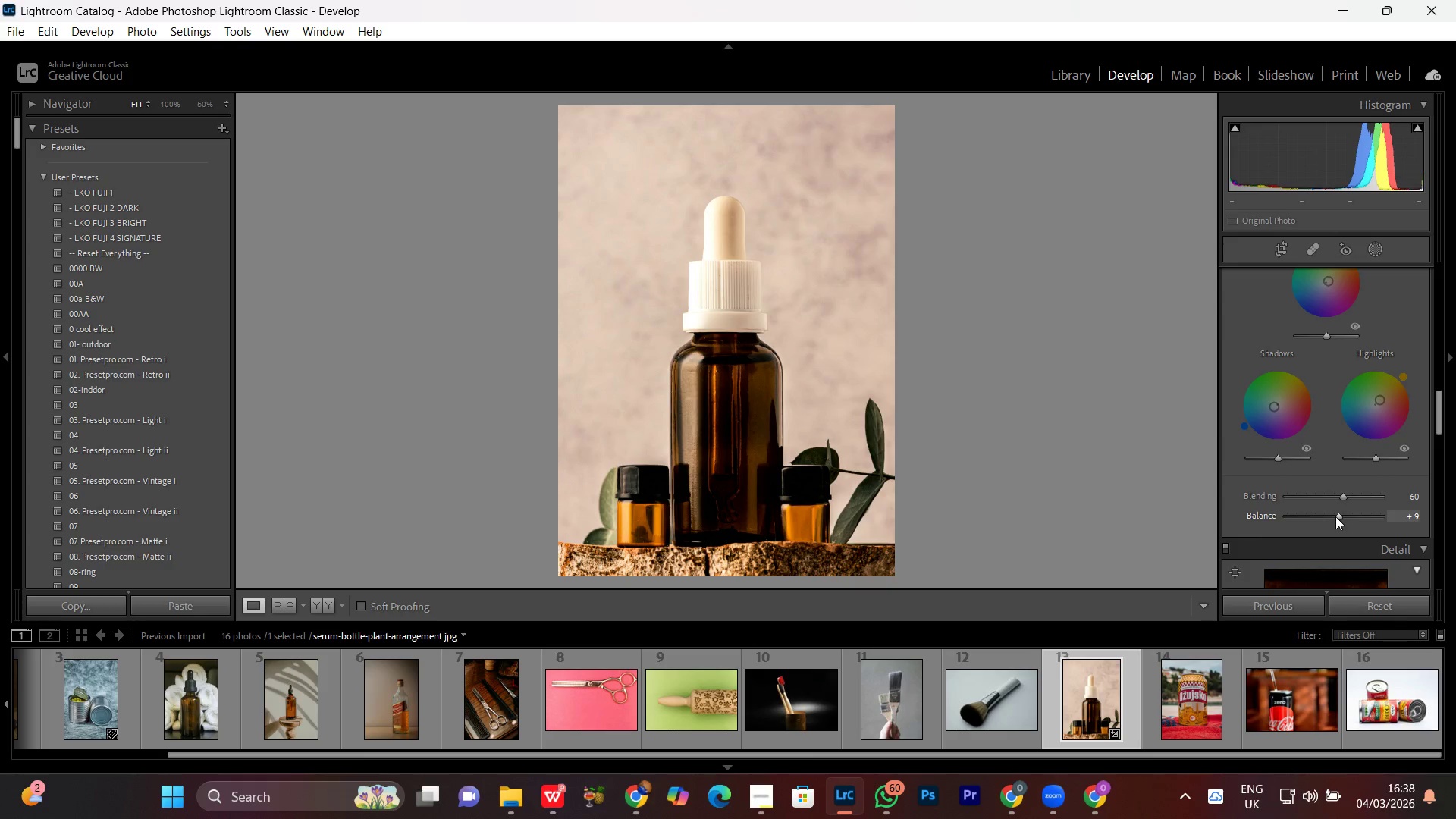 
scroll: coordinate [1335, 516], scroll_direction: up, amount: 2.0
 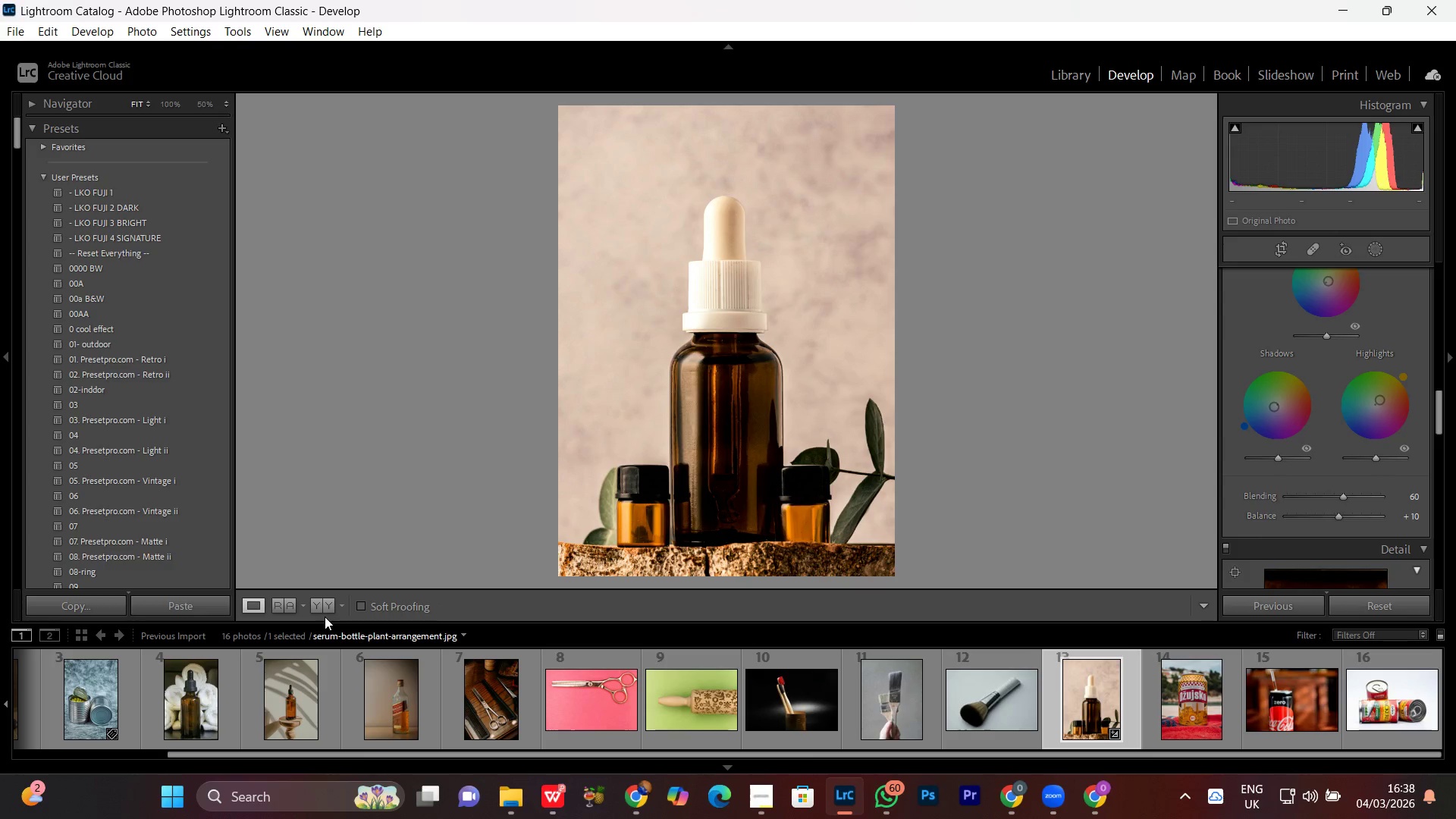 
double_click([325, 609])
 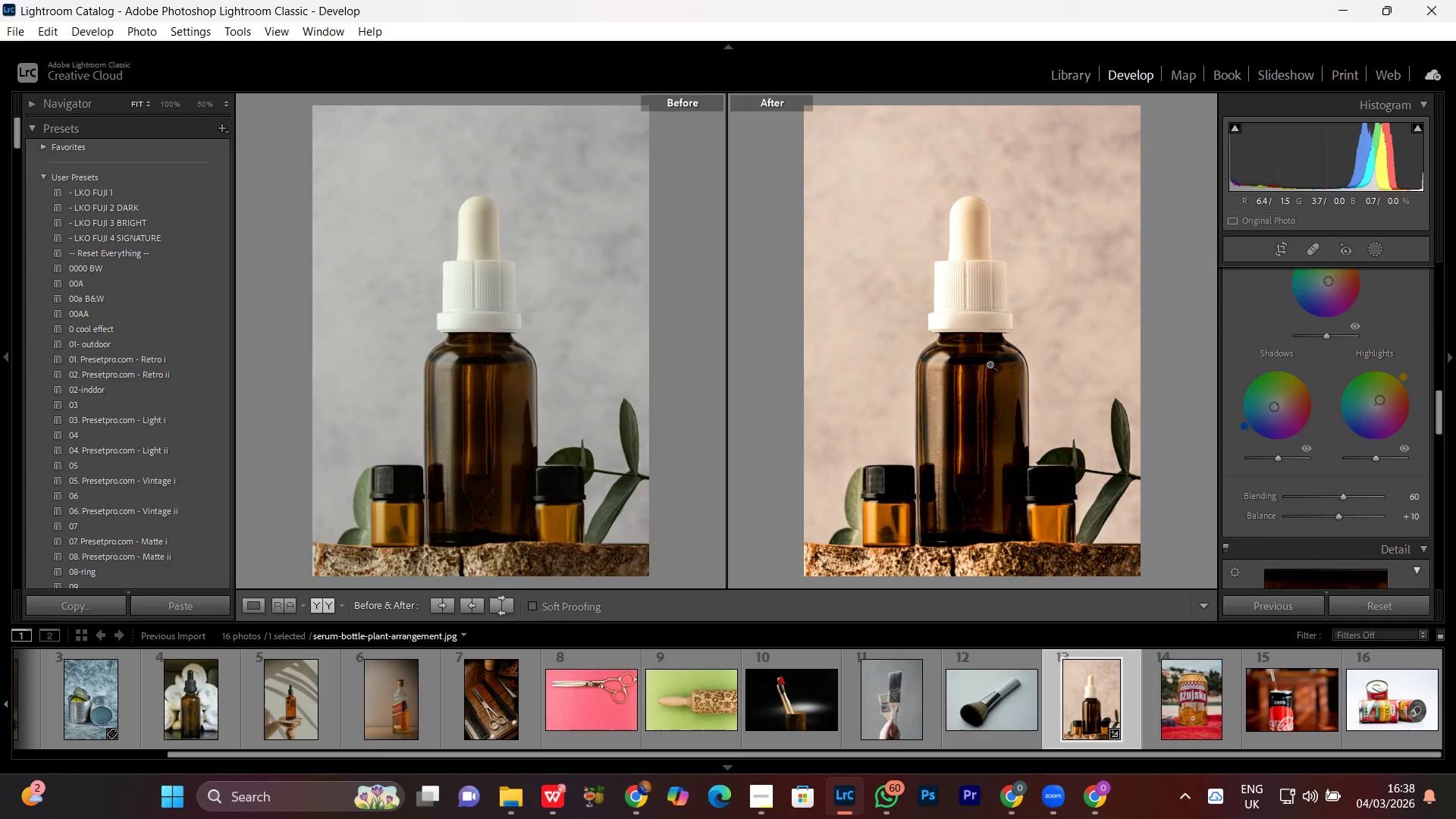 
double_click([990, 364])
 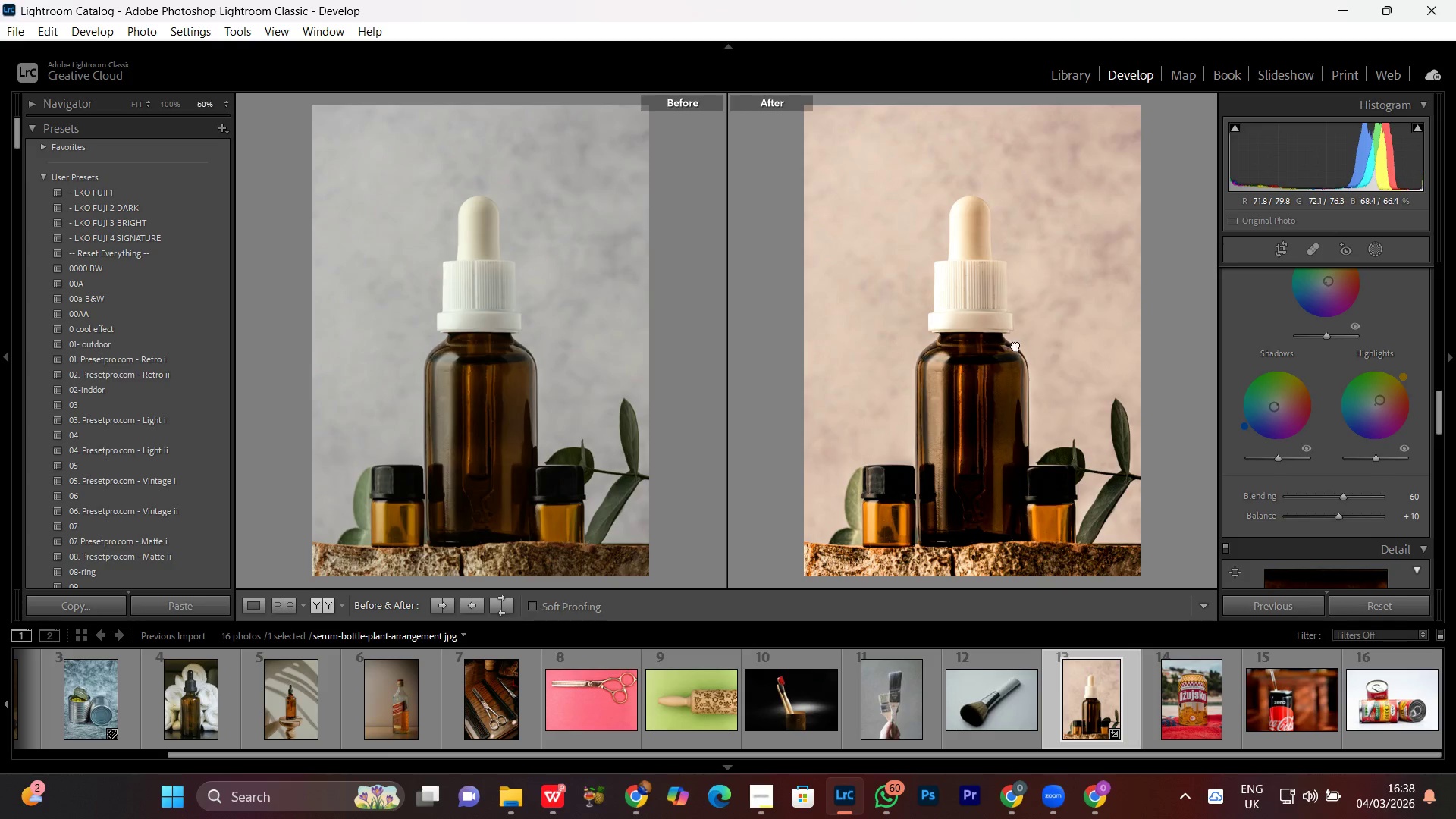 
double_click([1015, 345])
 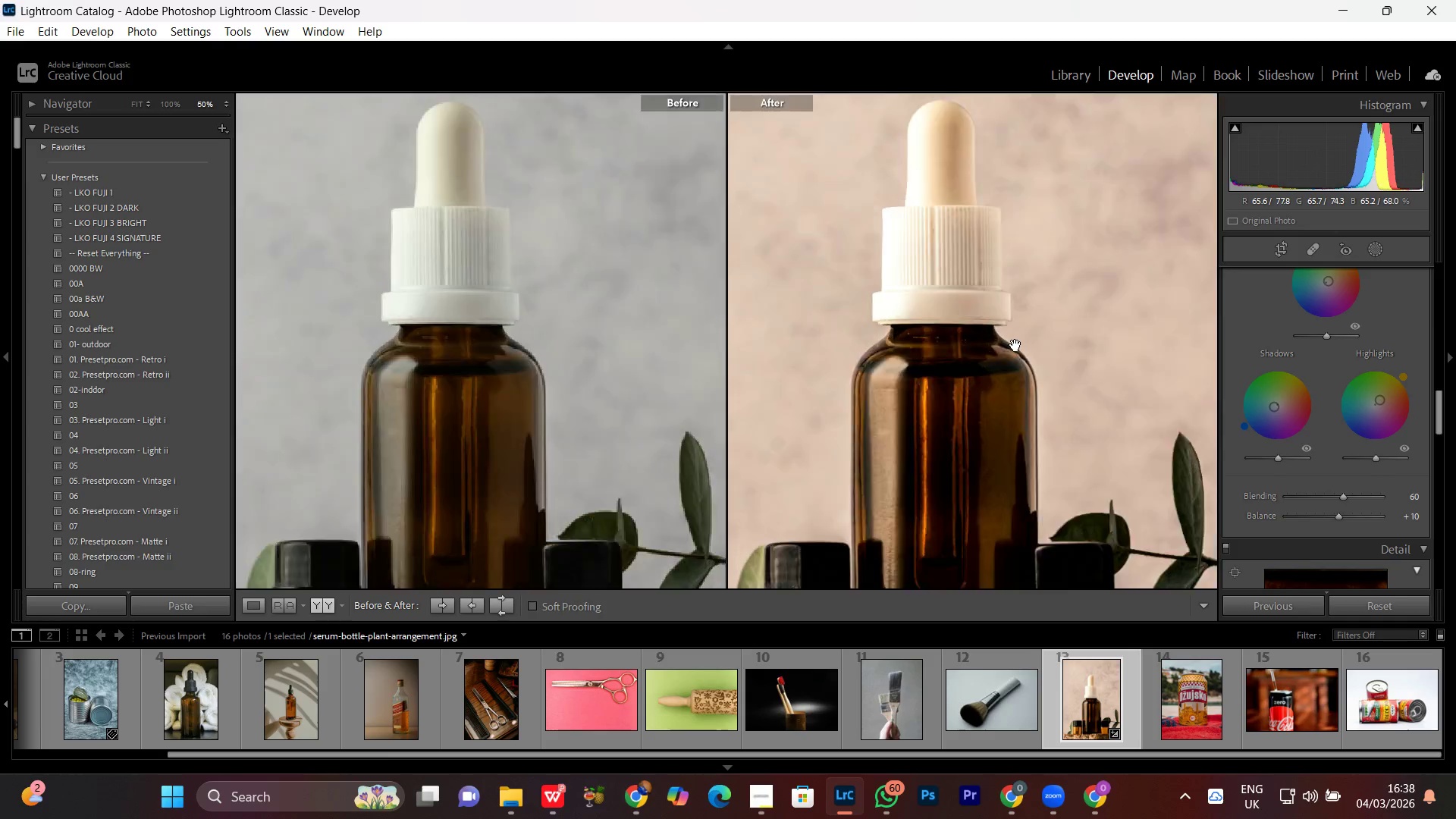 
double_click([1015, 345])
 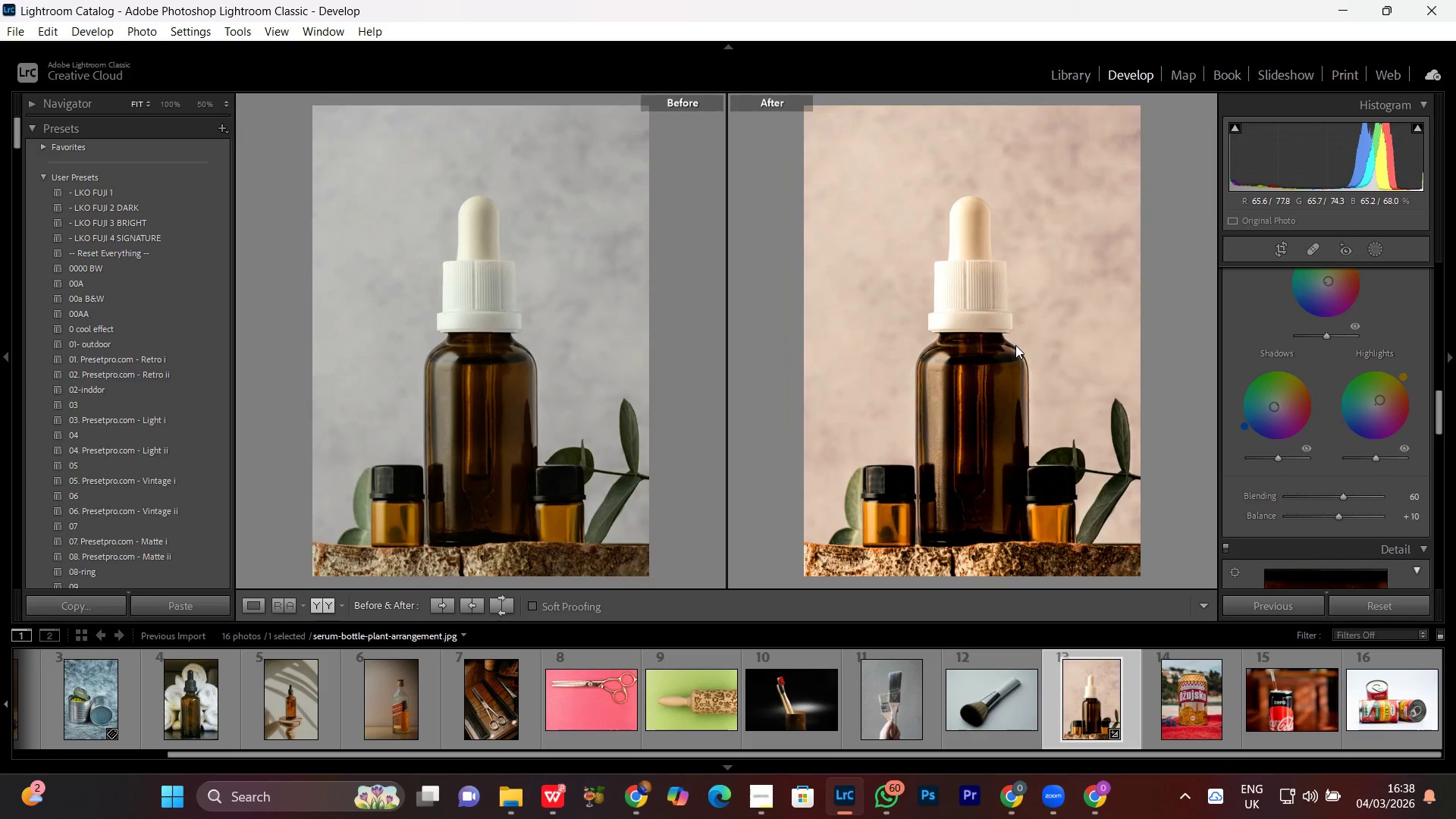 
triple_click([1015, 345])
 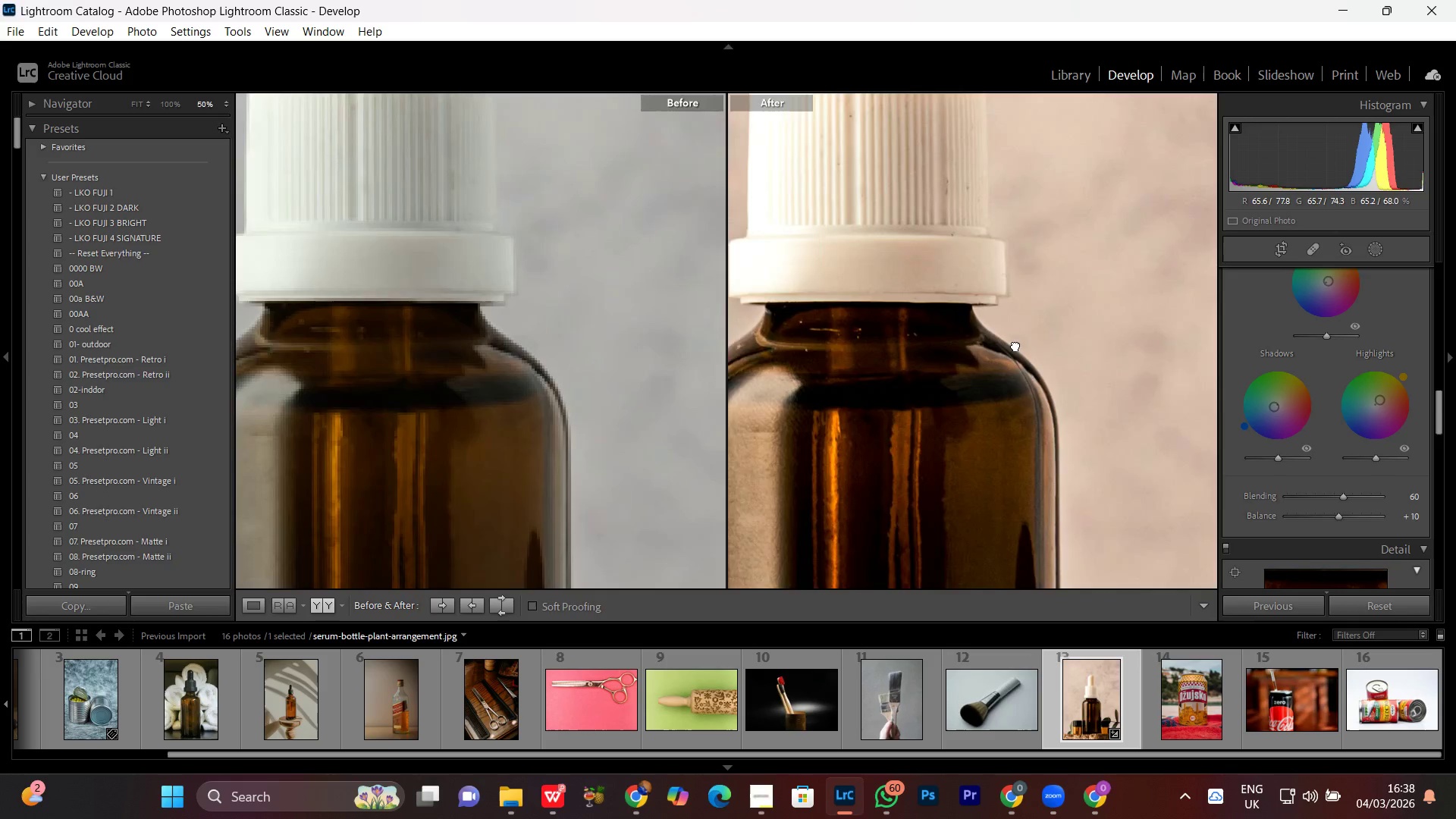 
triple_click([1015, 345])
 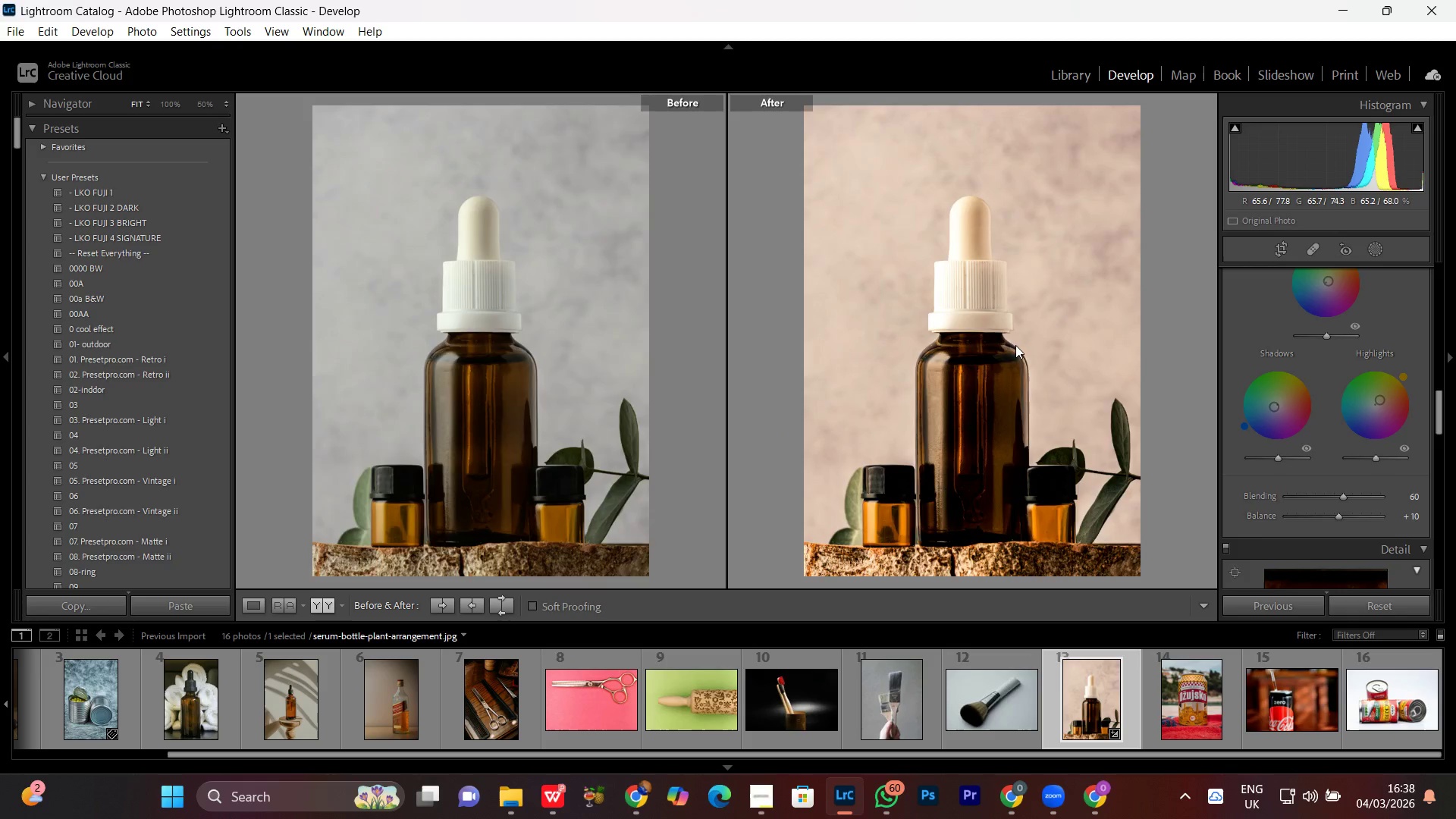 
triple_click([1015, 345])
 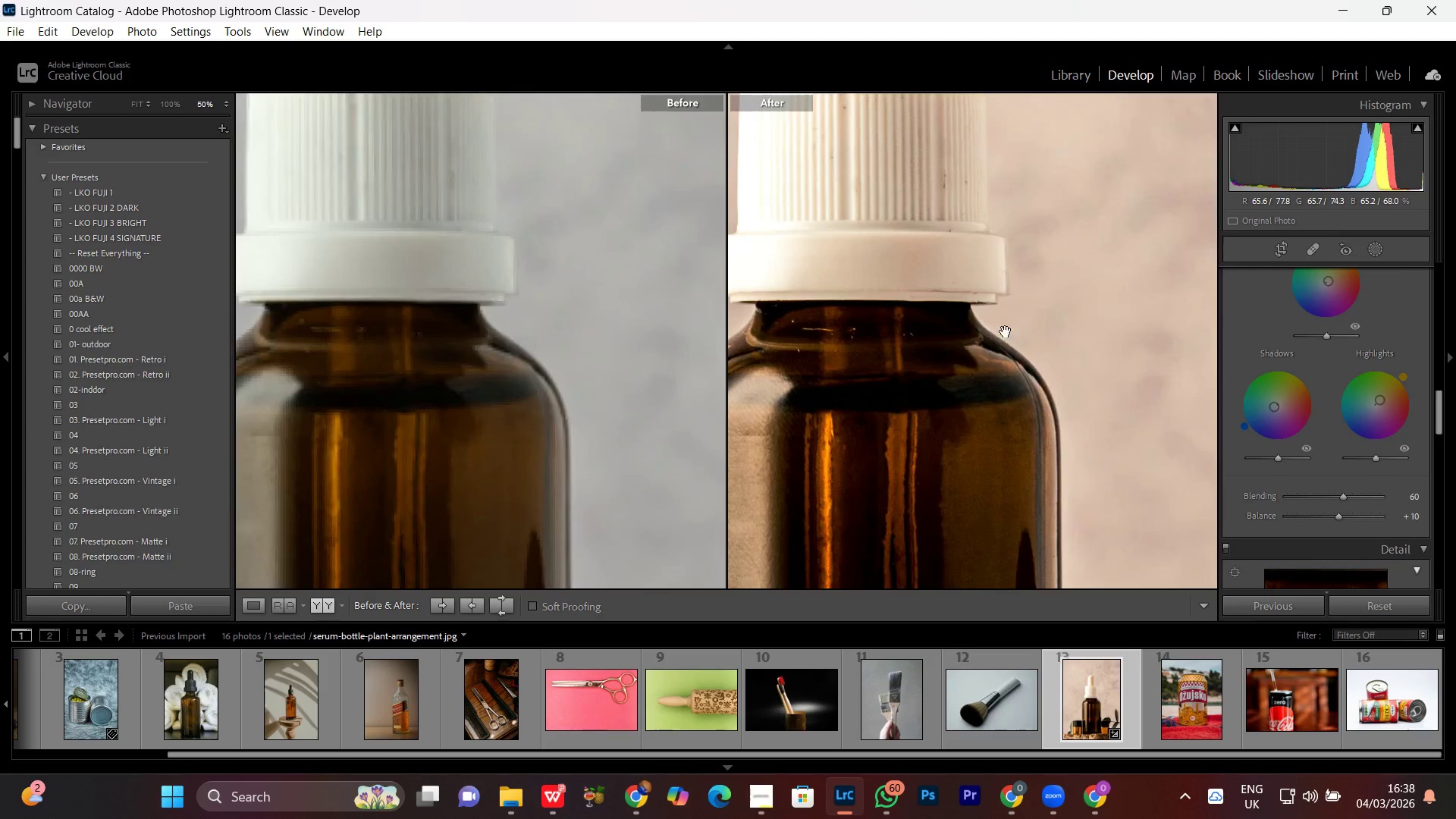 
left_click_drag(start_coordinate=[1006, 331], to_coordinate=[1114, 479])
 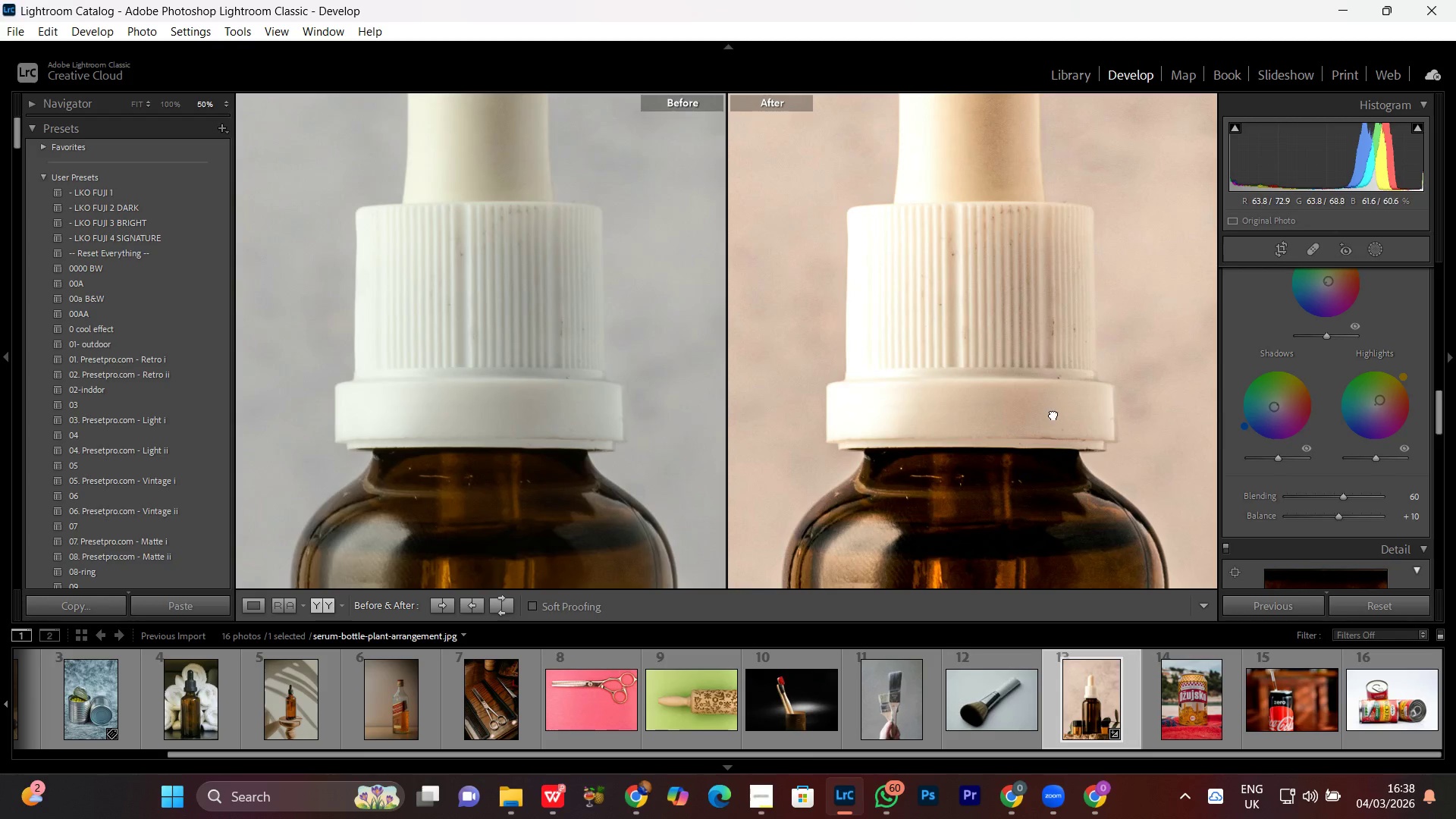 
left_click_drag(start_coordinate=[1053, 414], to_coordinate=[1093, 522])
 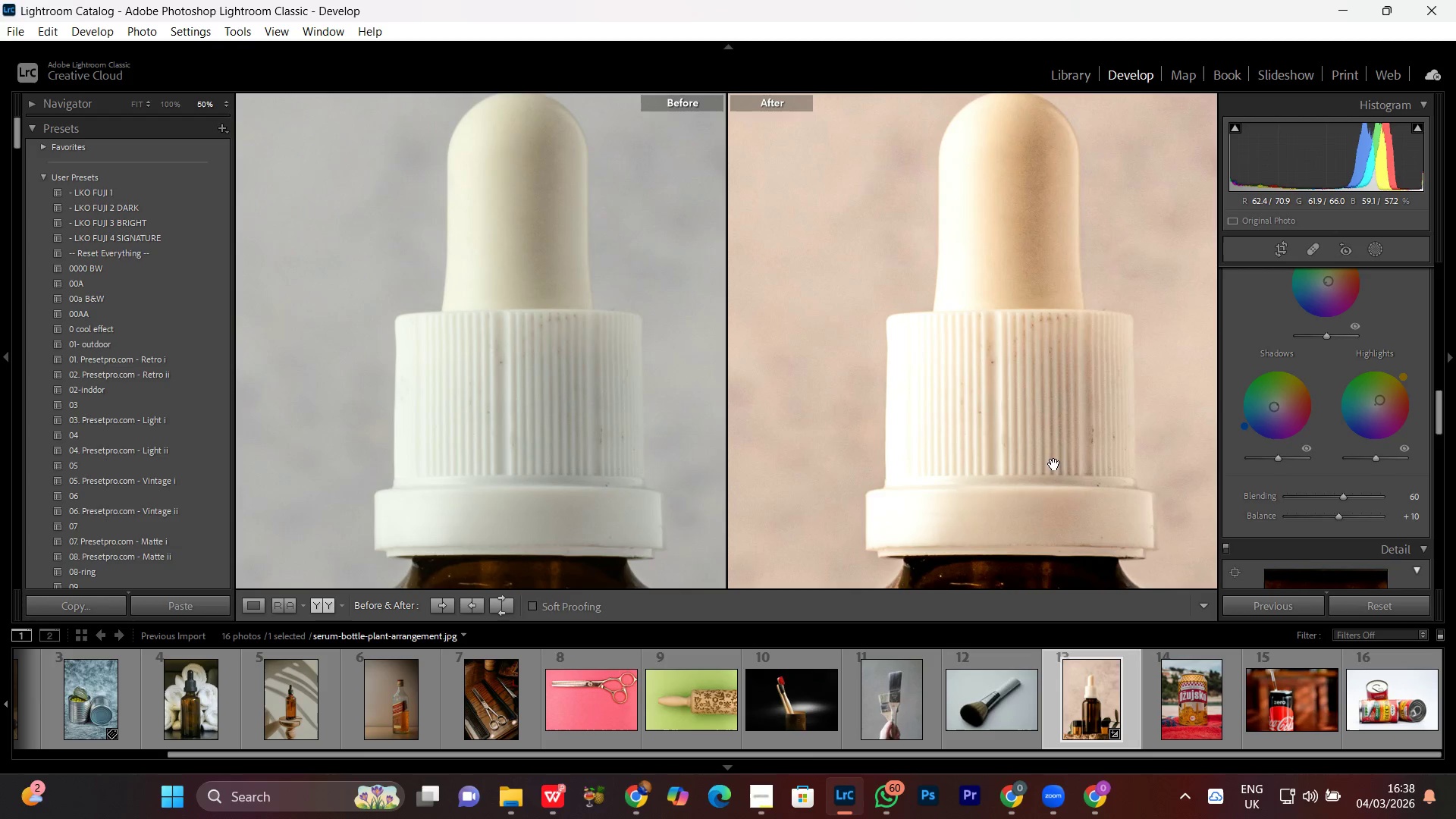 
left_click([1054, 464])
 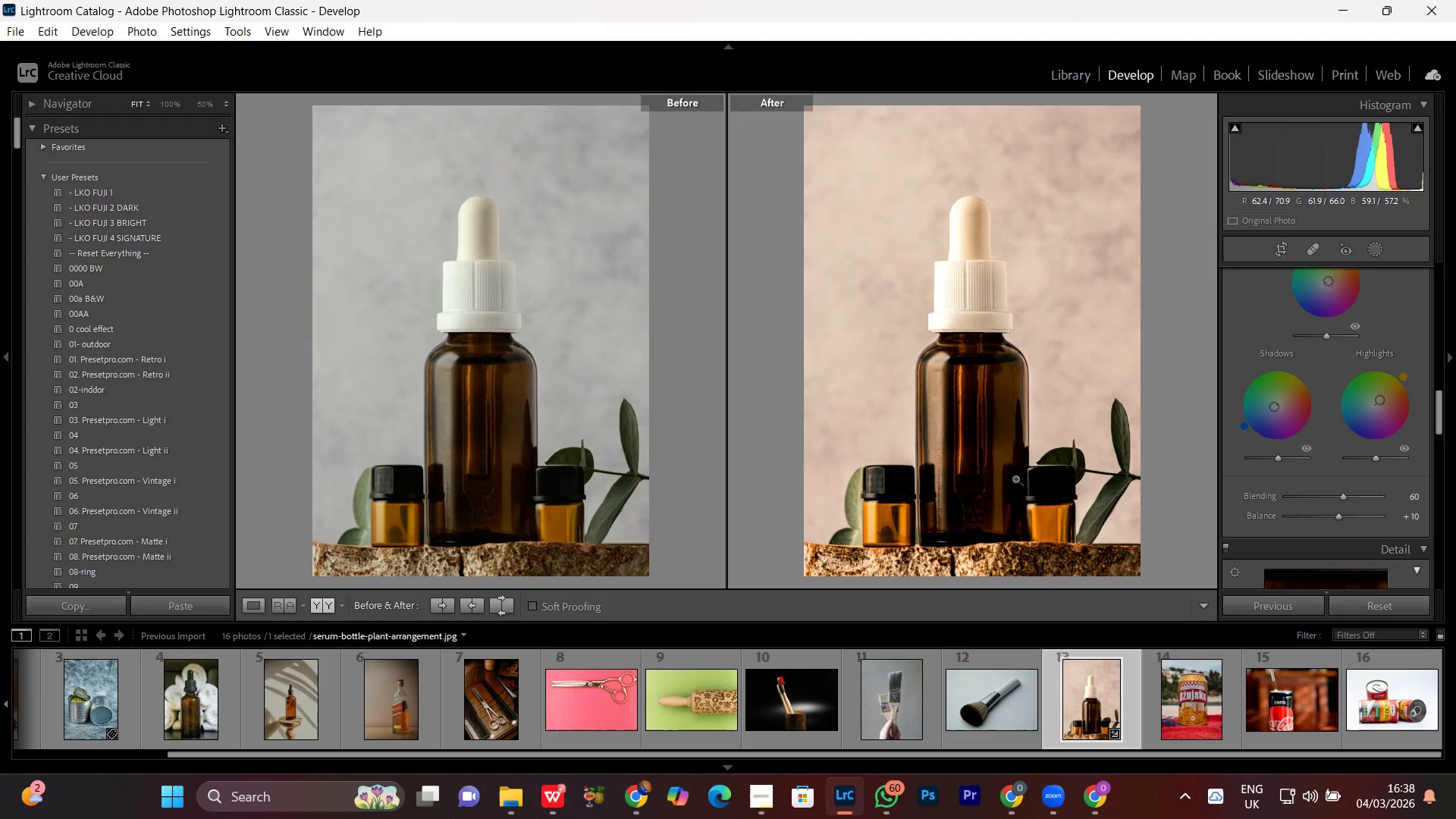 
left_click([1015, 479])
 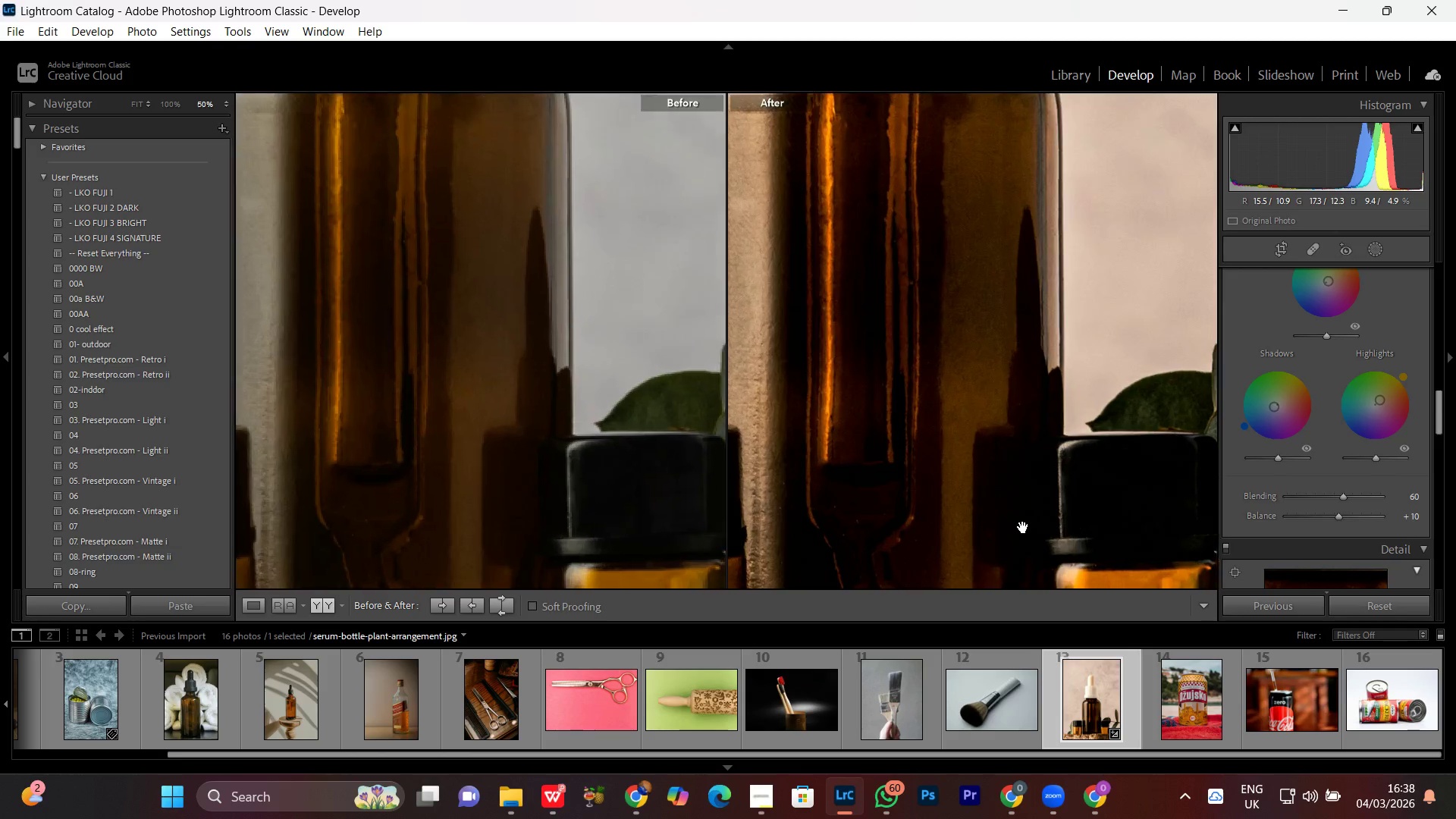 
left_click_drag(start_coordinate=[1023, 527], to_coordinate=[1053, 397])
 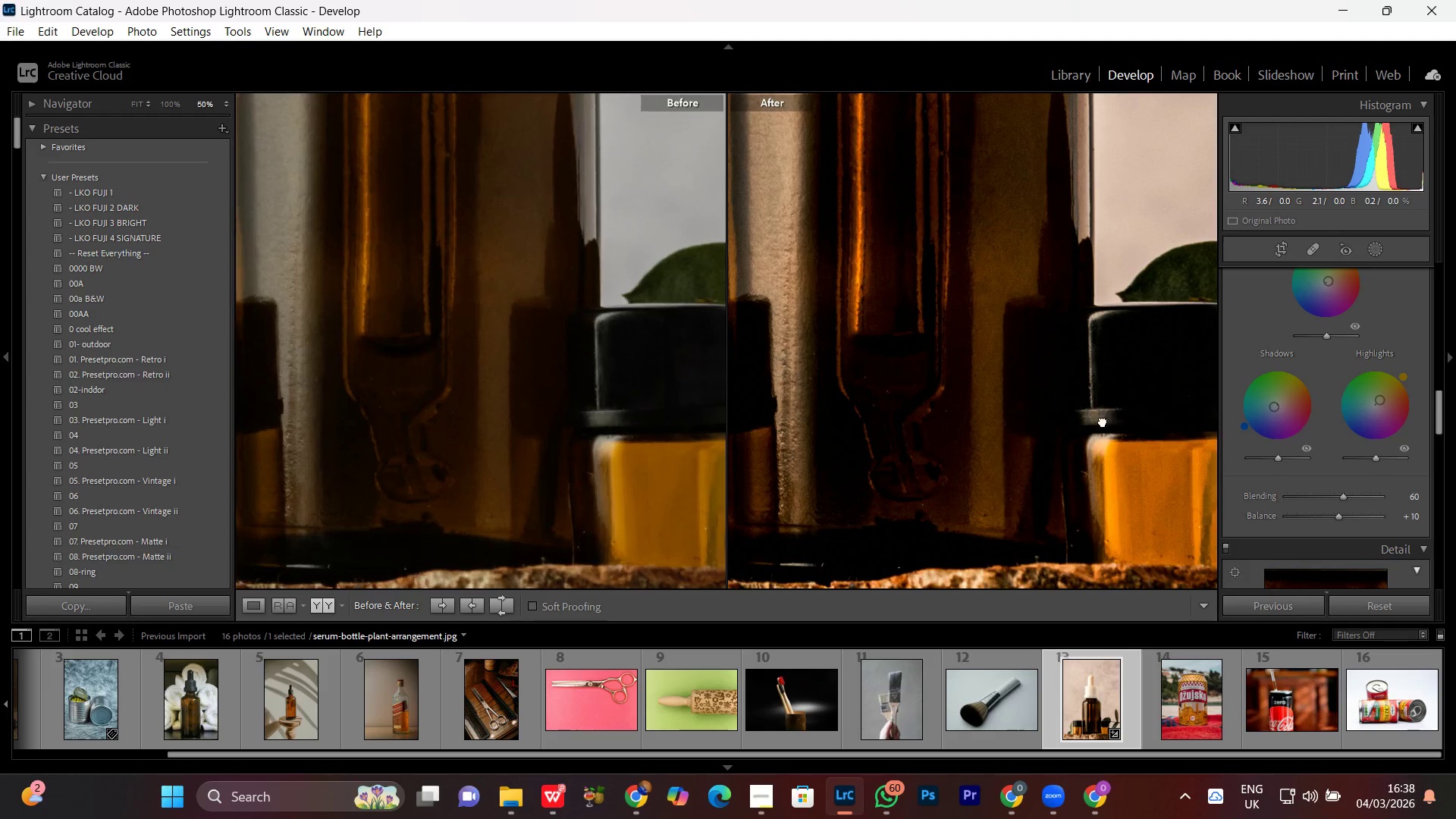 
left_click_drag(start_coordinate=[1113, 419], to_coordinate=[1023, 385])
 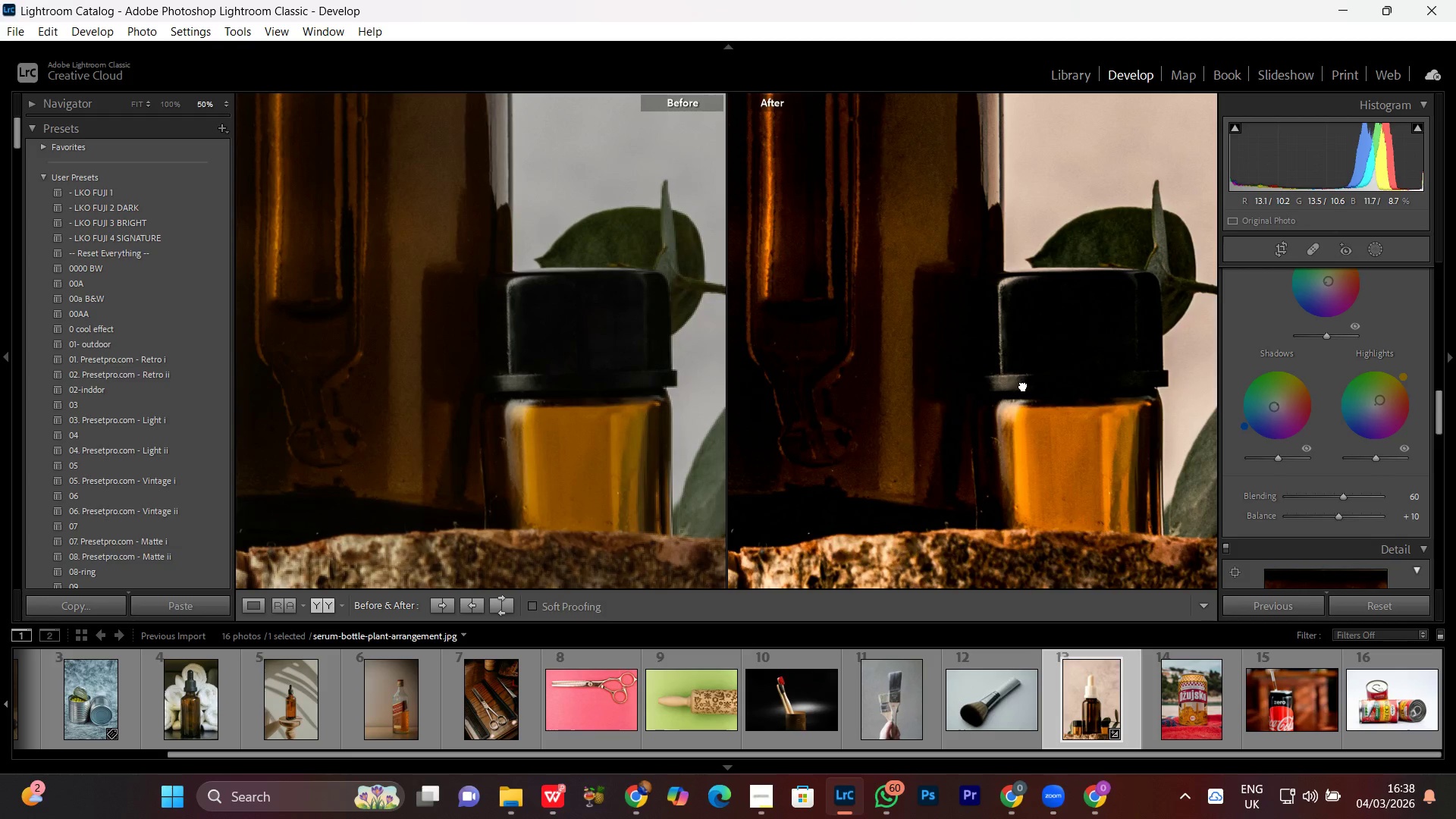 
left_click([1023, 385])
 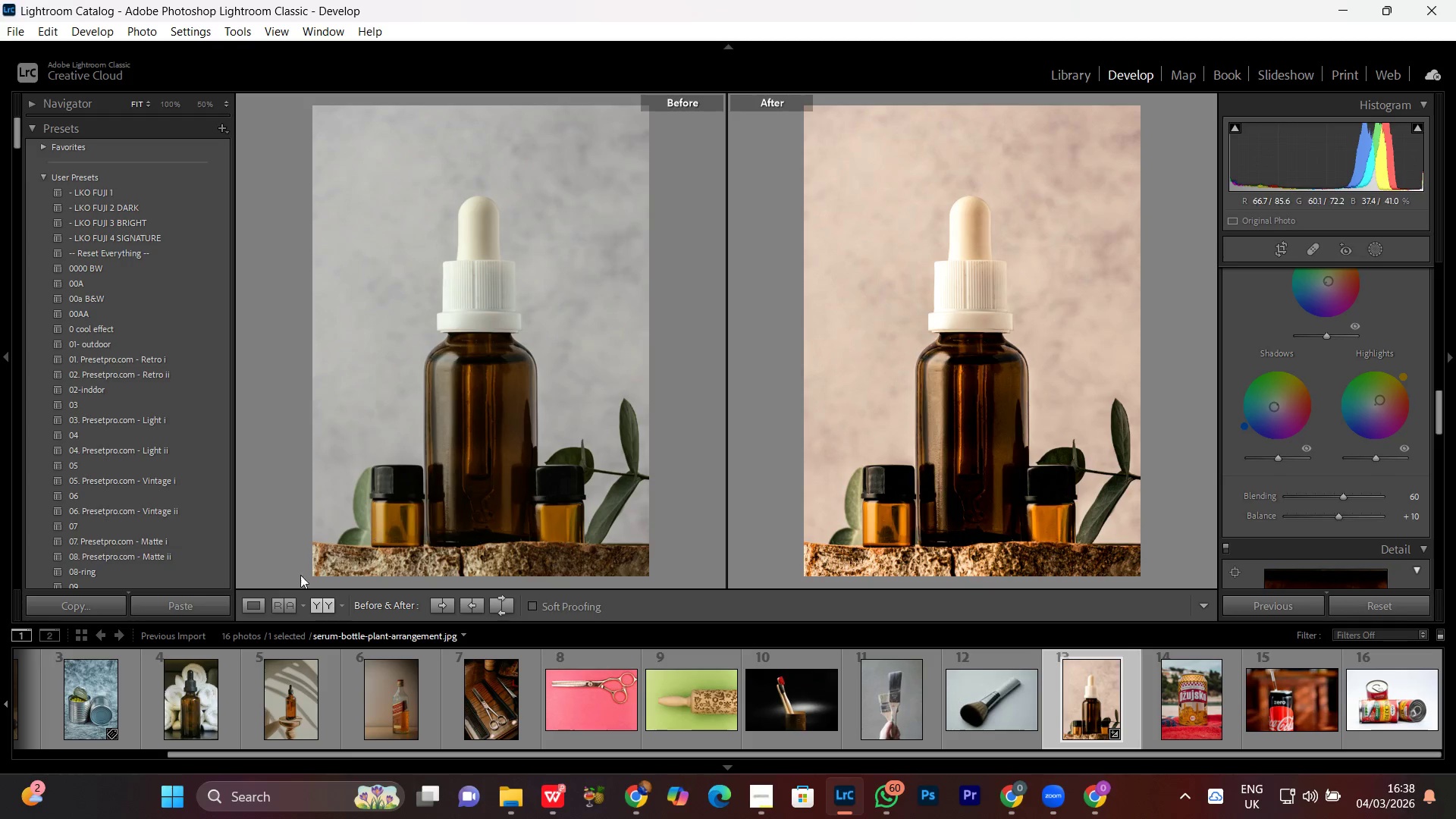 
left_click([257, 607])
 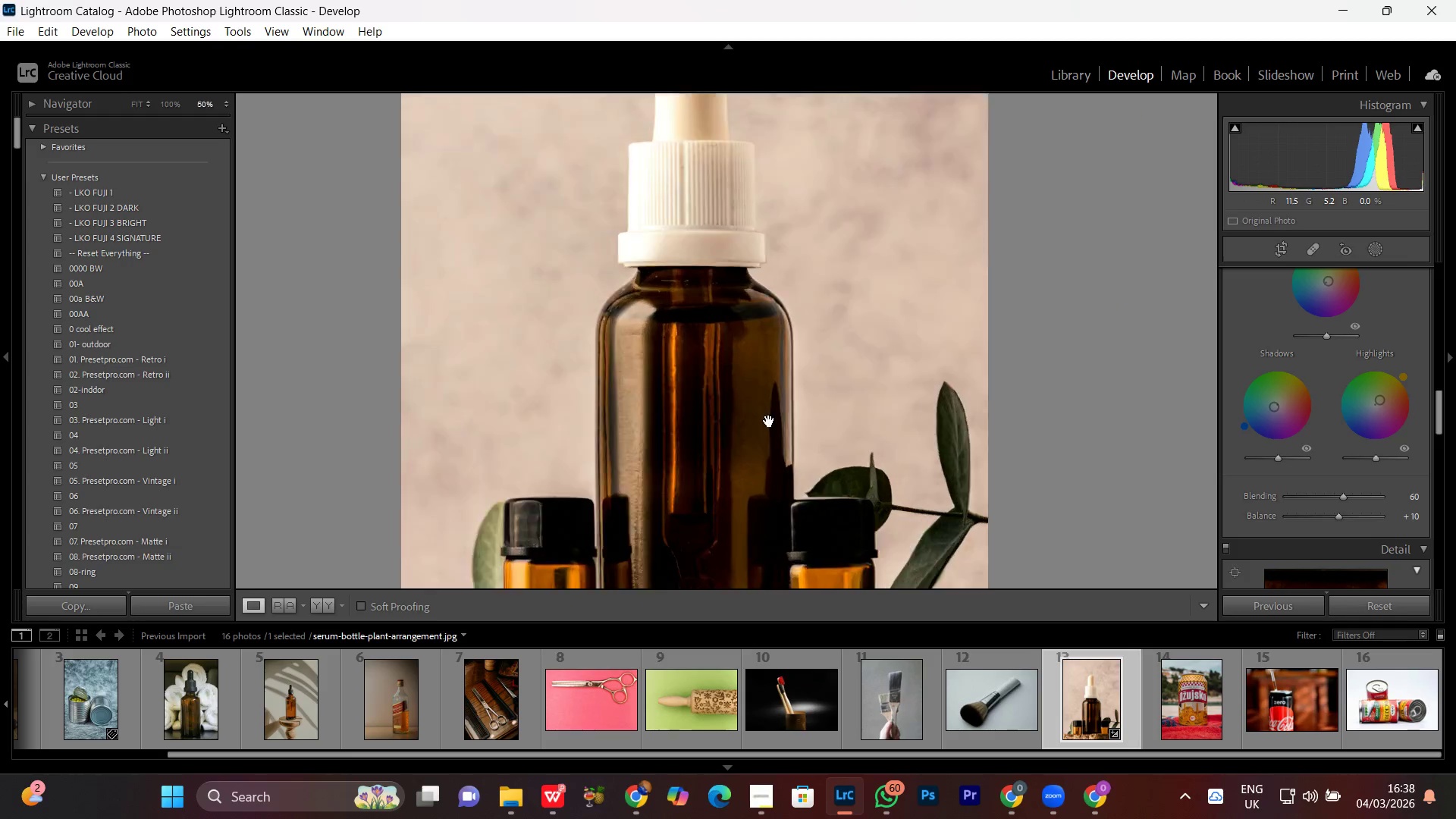 
double_click([769, 421])
 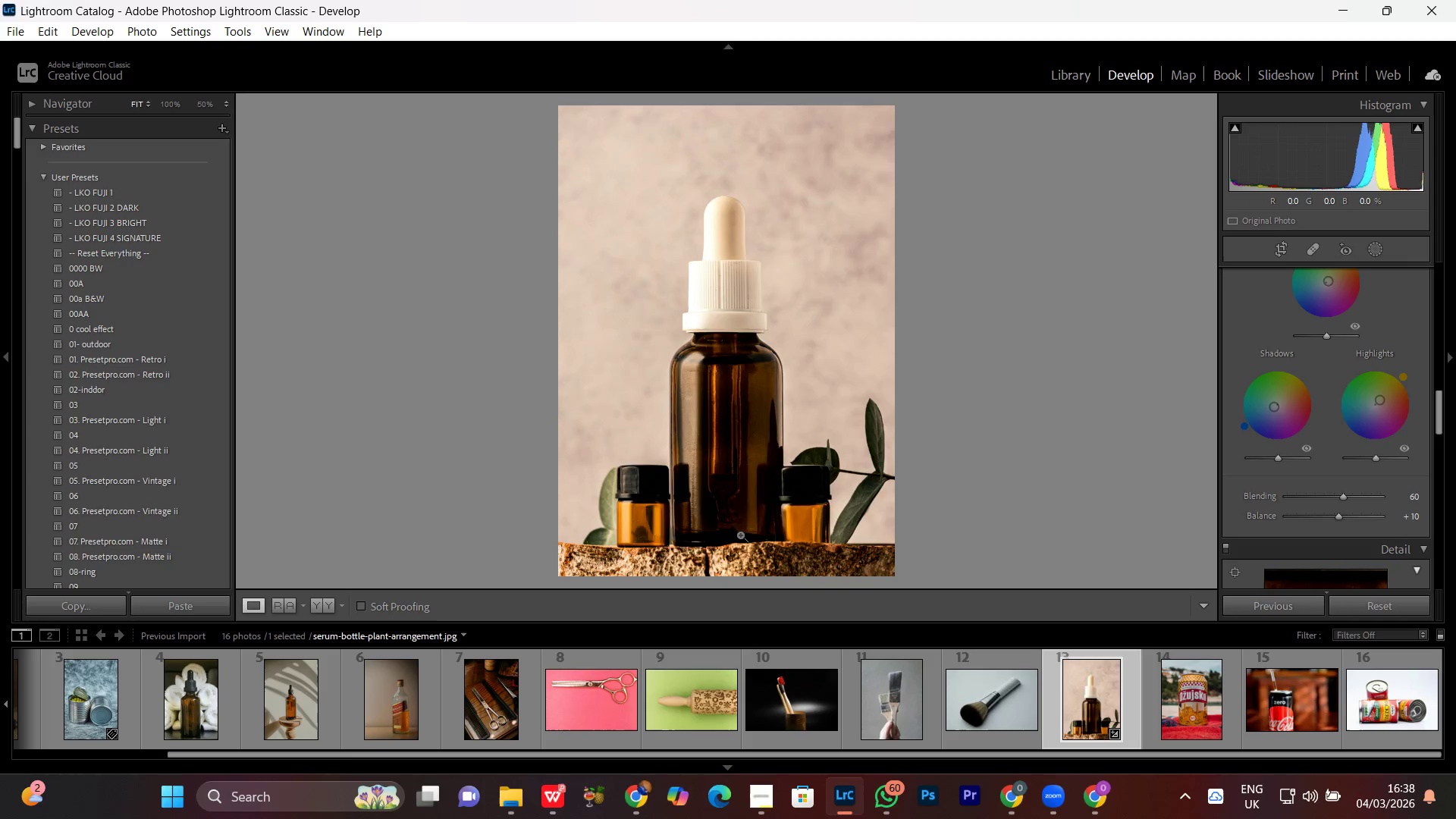 
left_click([740, 535])
 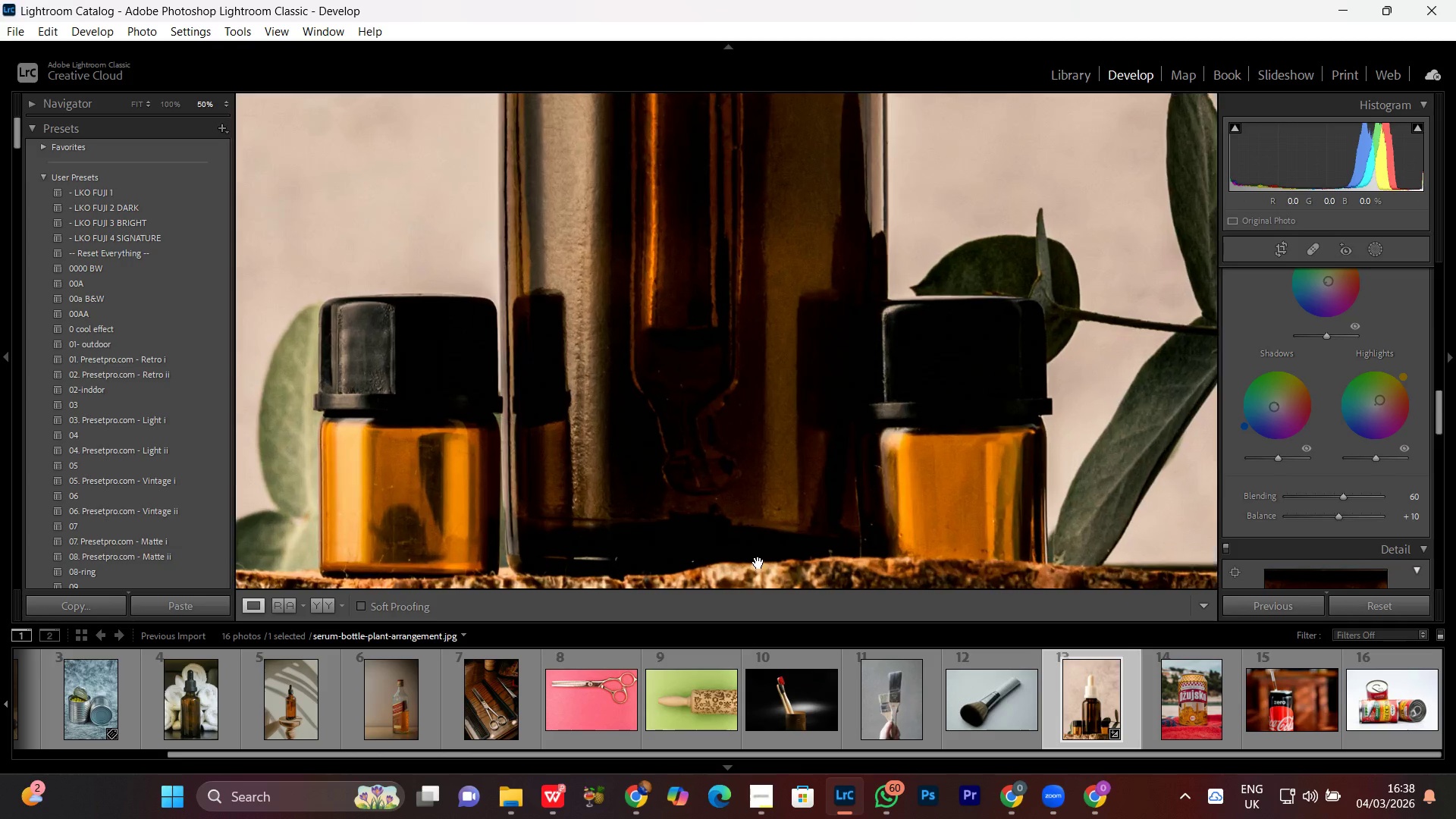 
left_click_drag(start_coordinate=[758, 563], to_coordinate=[770, 440])
 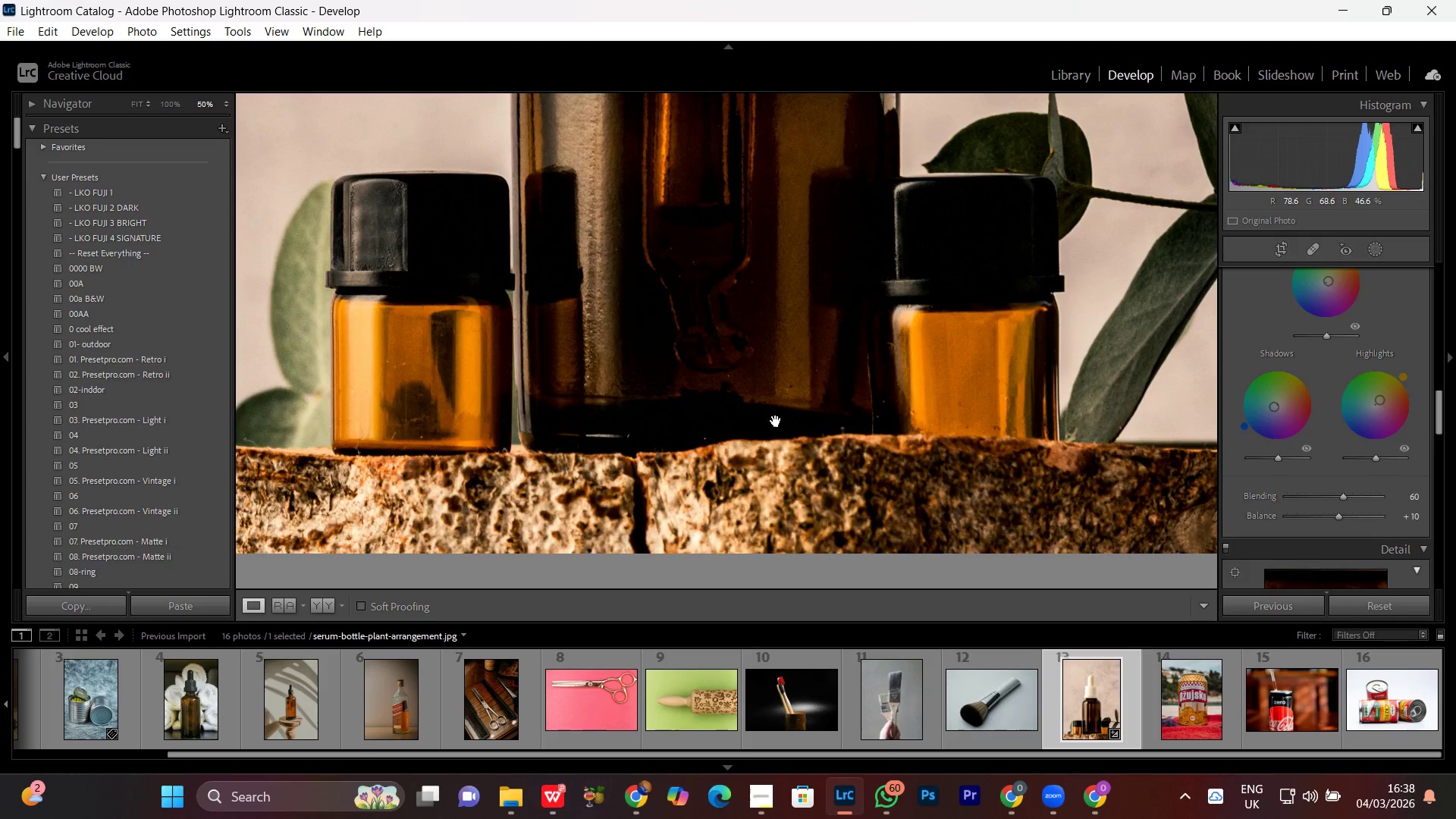 
left_click_drag(start_coordinate=[777, 422], to_coordinate=[796, 479])
 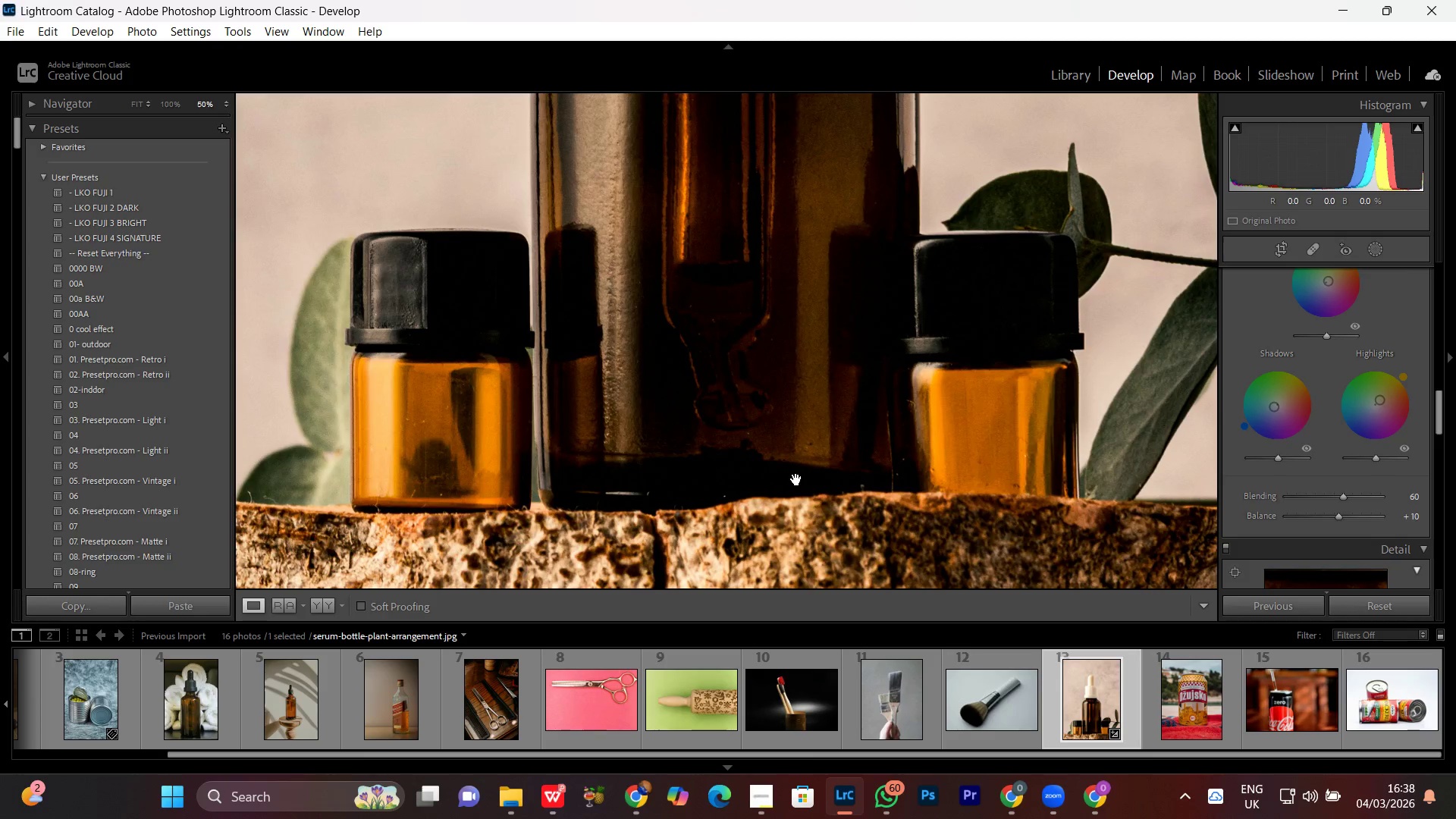 
left_click([796, 479])
 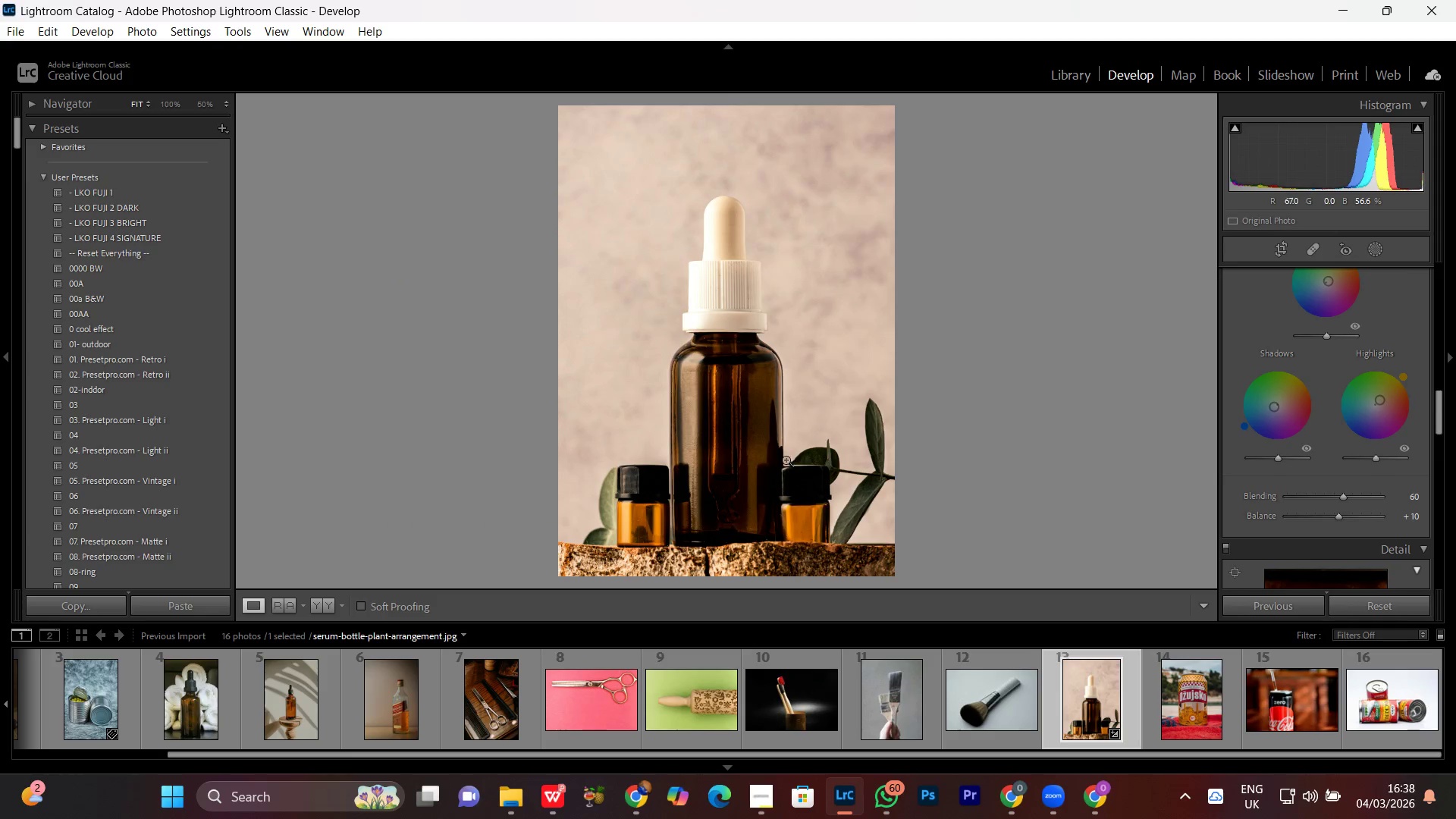 
left_click([778, 458])
 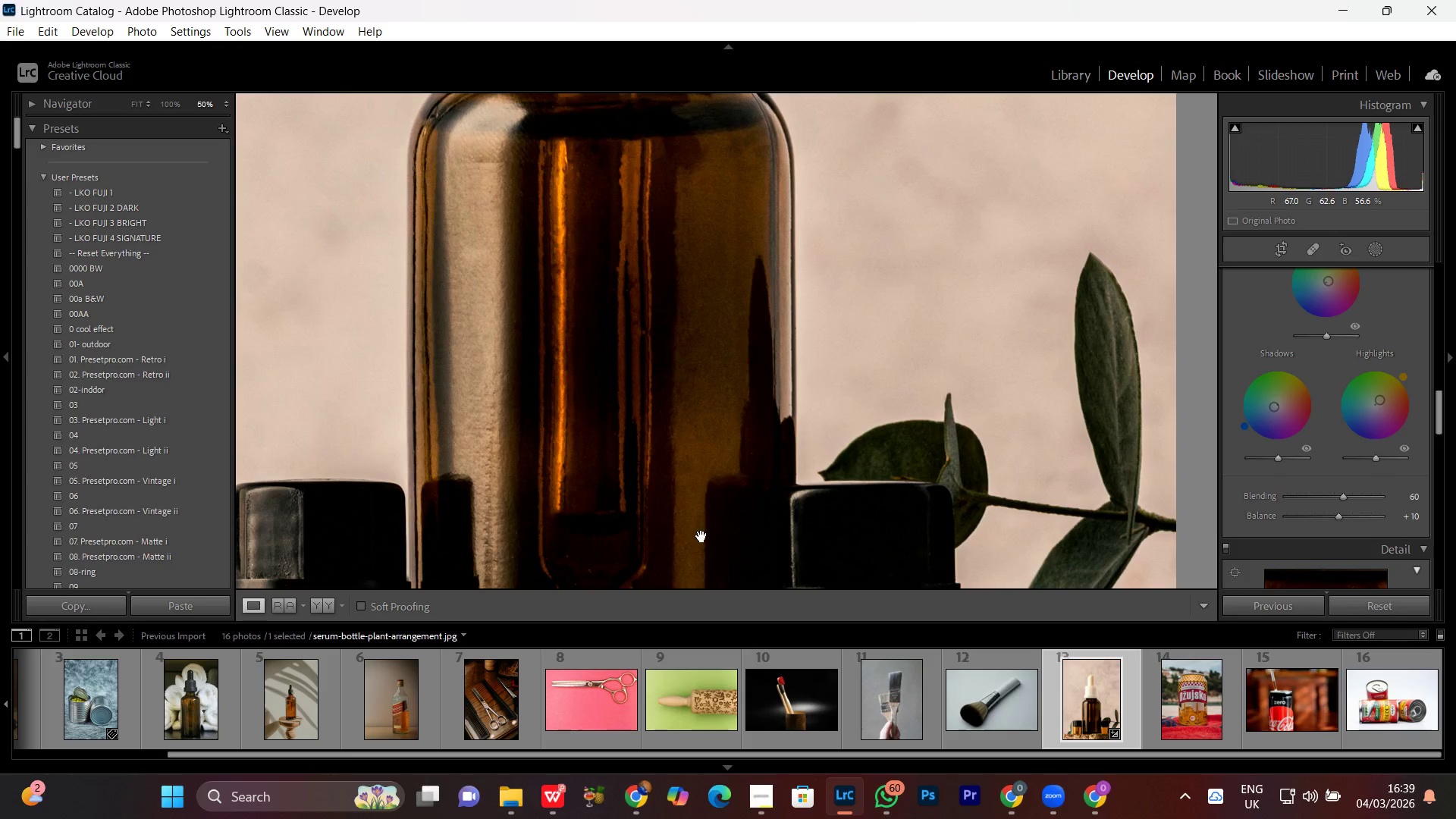 
left_click_drag(start_coordinate=[701, 536], to_coordinate=[737, 355])
 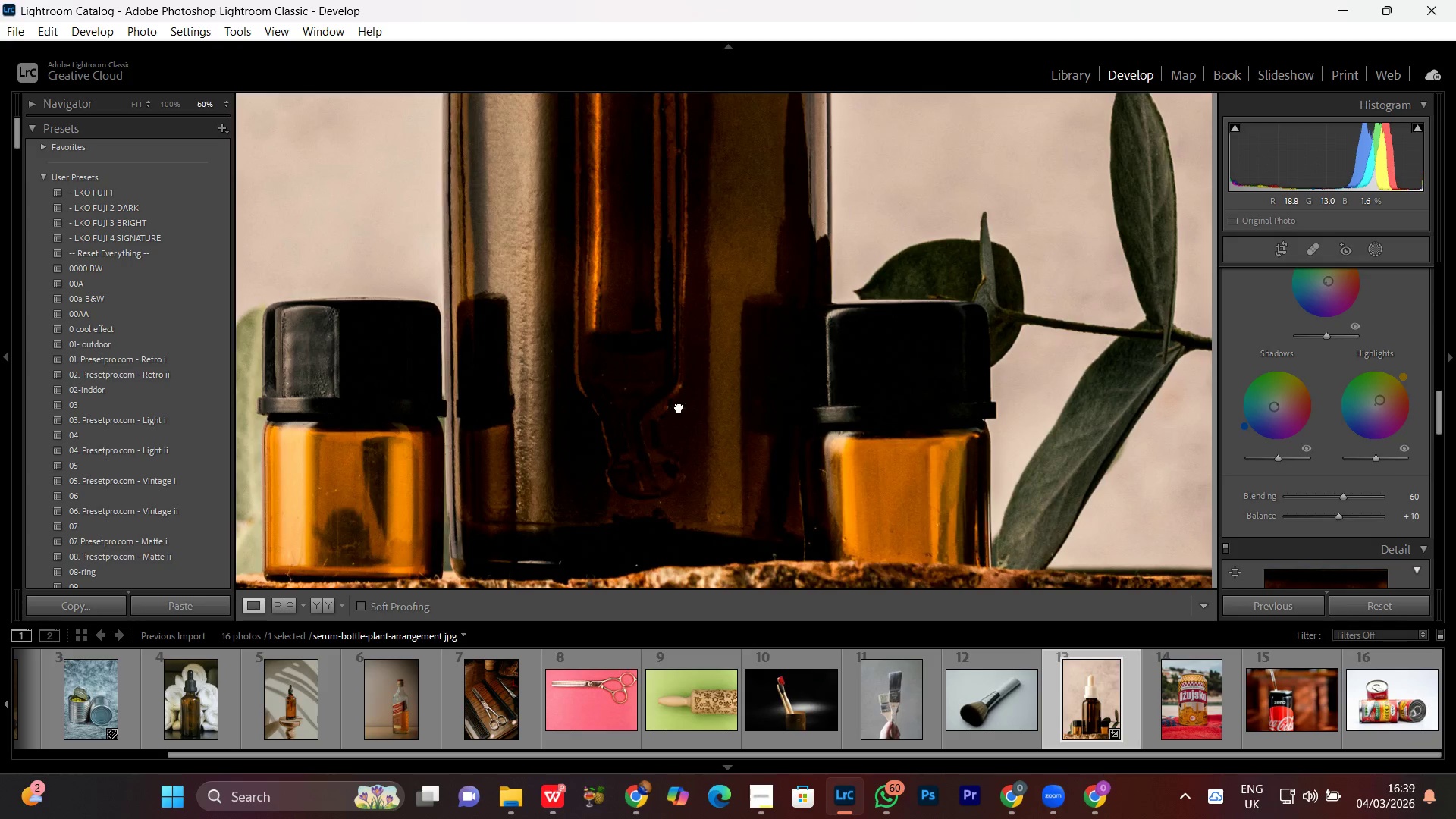 
left_click([679, 406])
 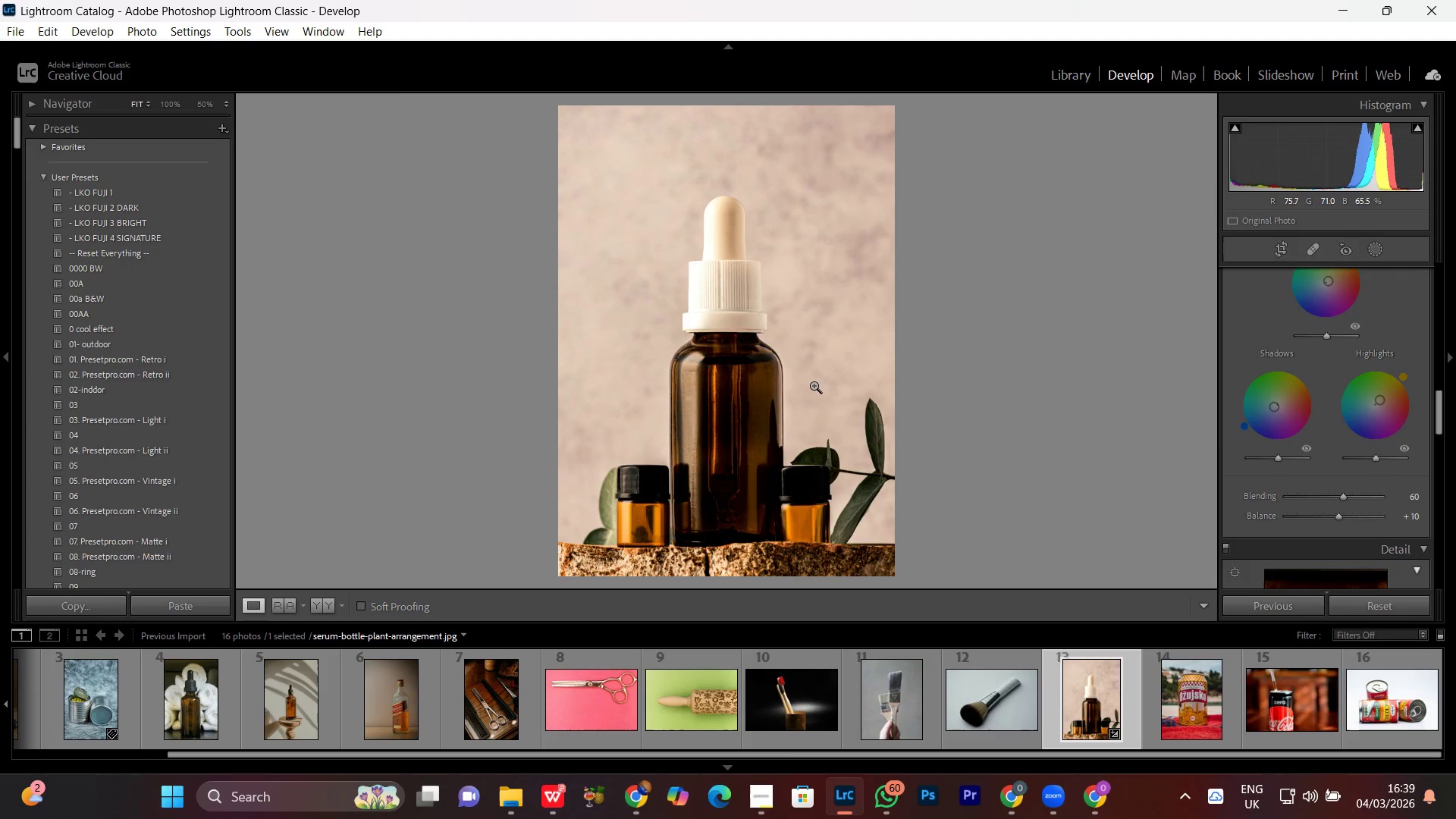 
double_click([811, 387])
 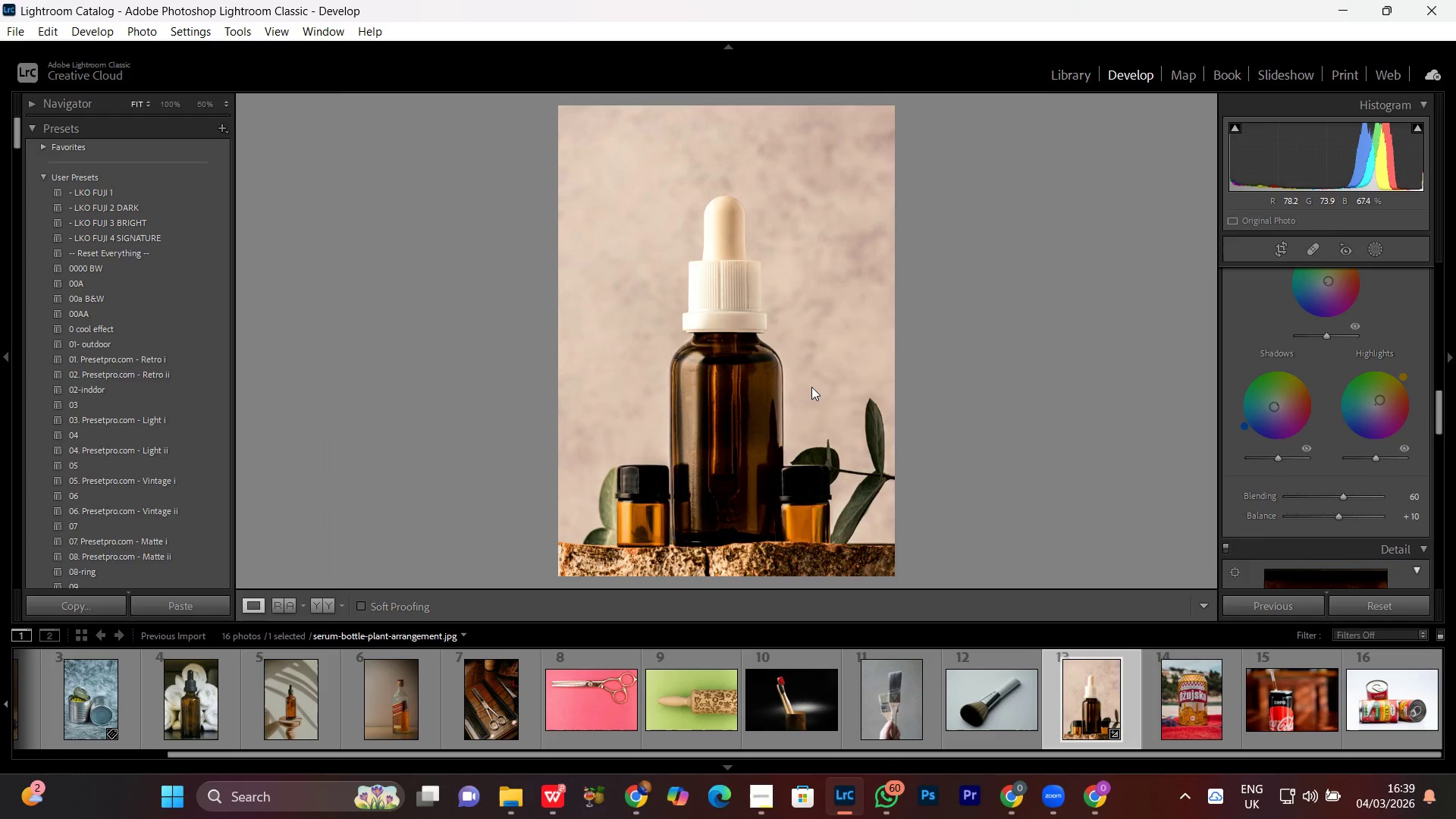 
triple_click([811, 387])
 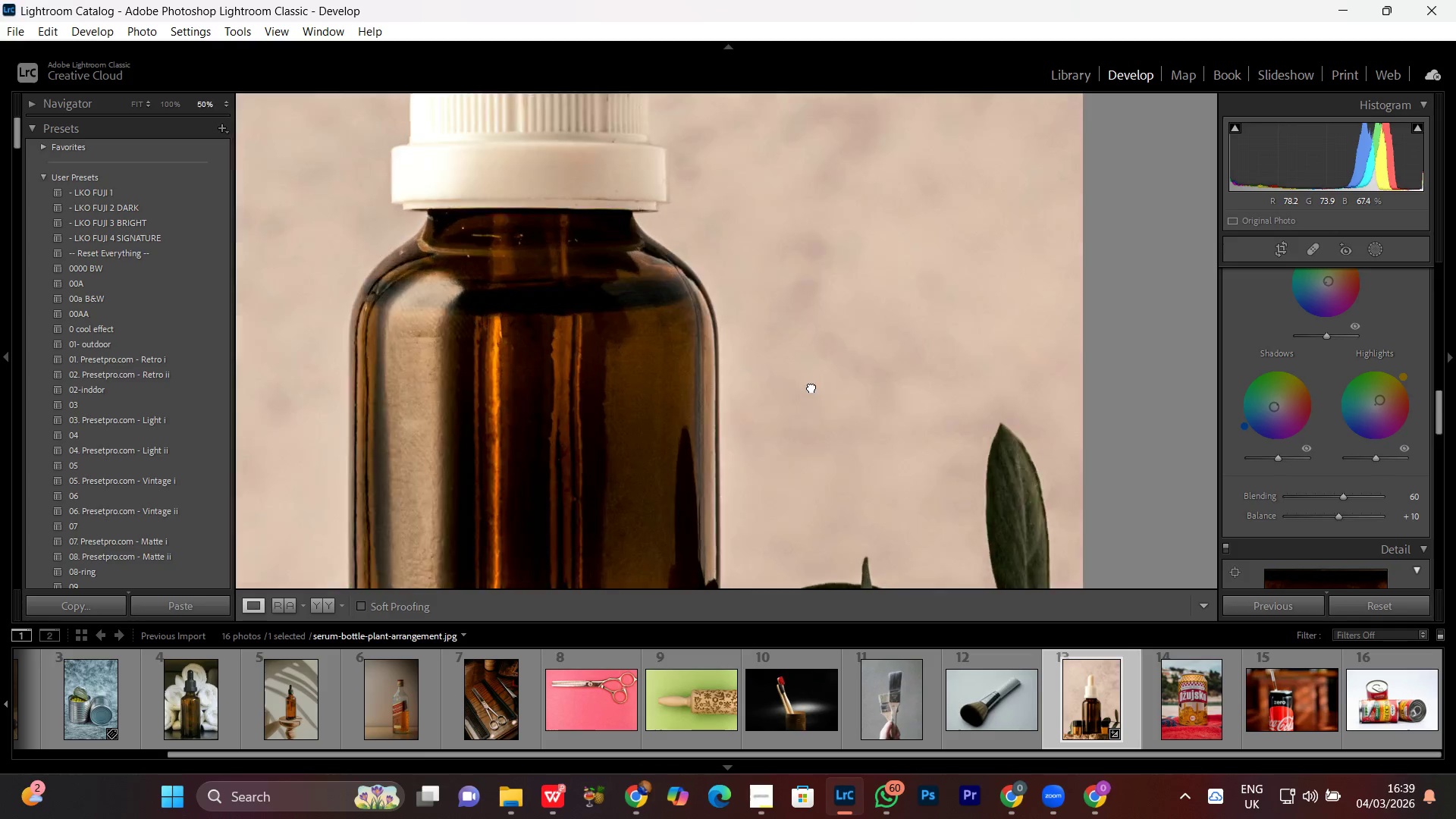 
triple_click([811, 387])
 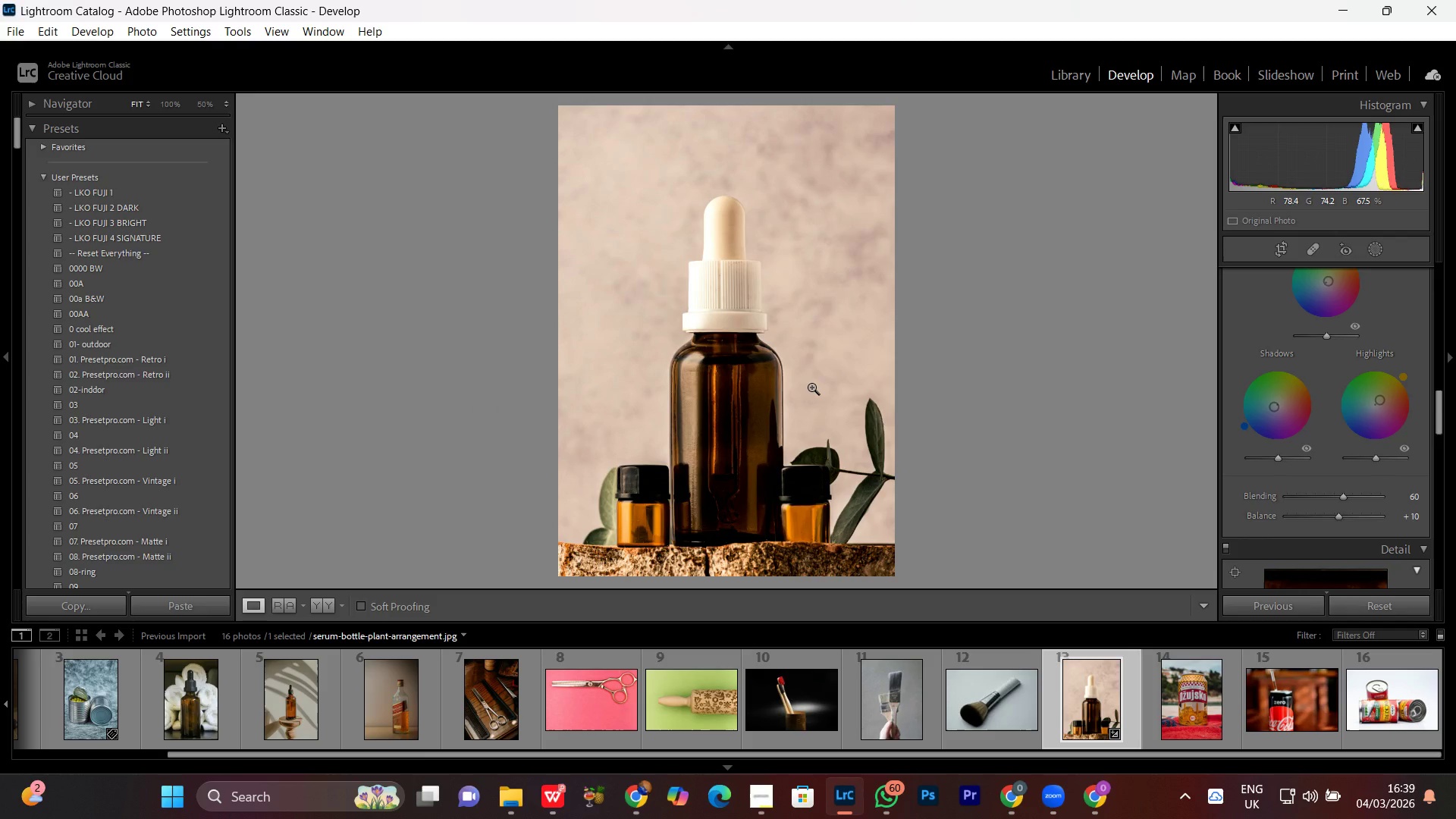 
double_click([811, 387])
 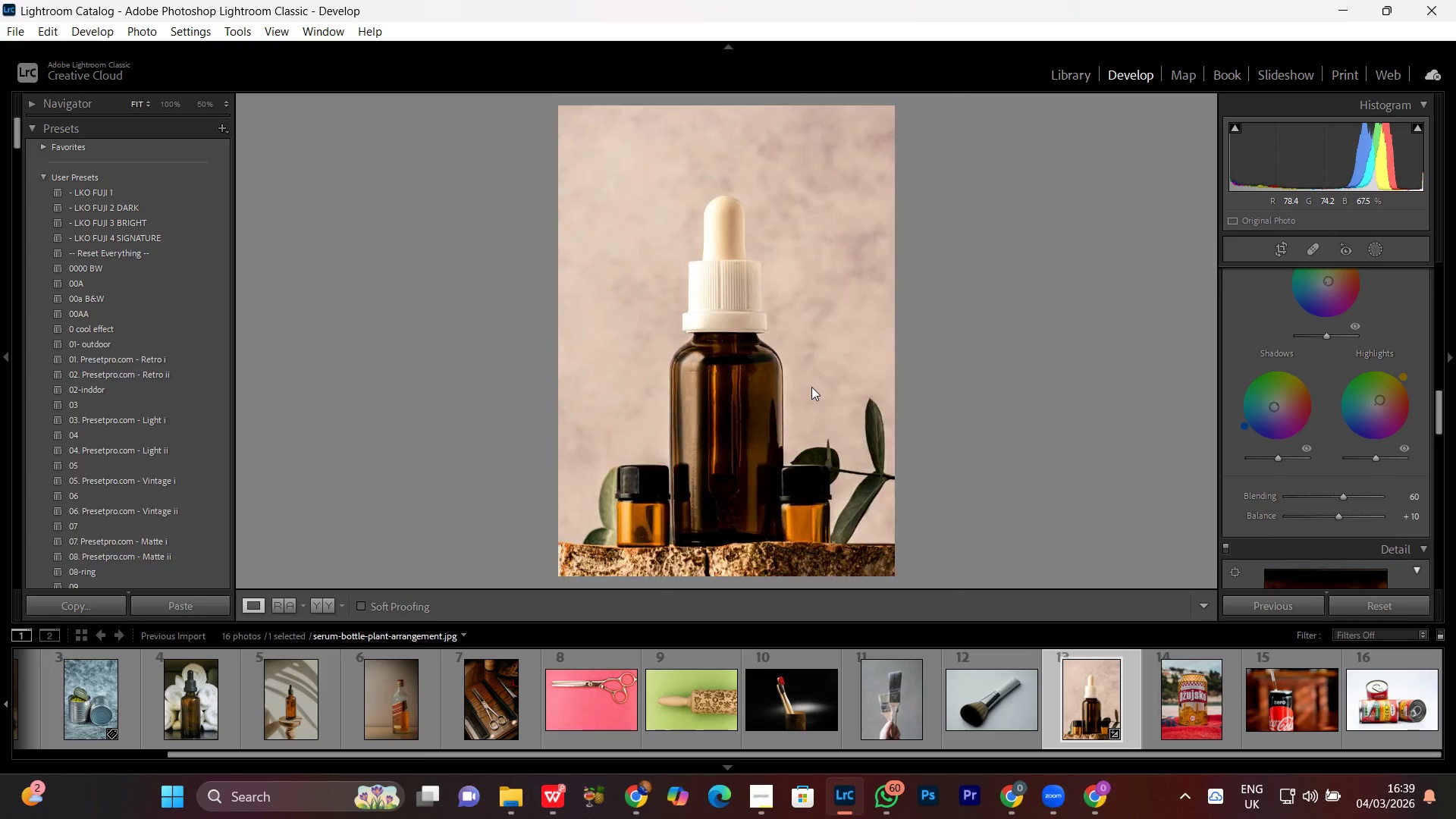 
triple_click([811, 387])
 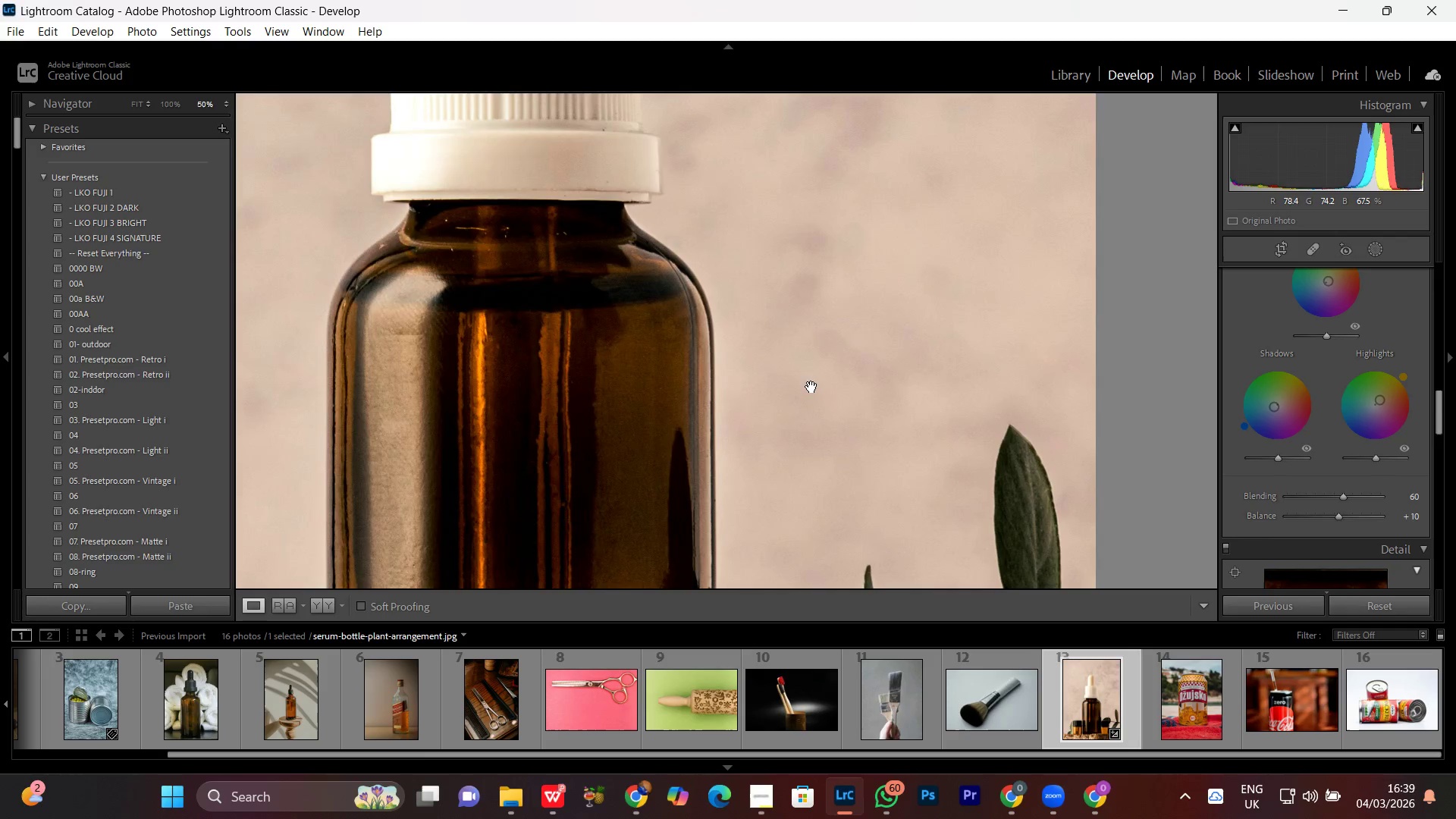 
left_click([811, 387])
 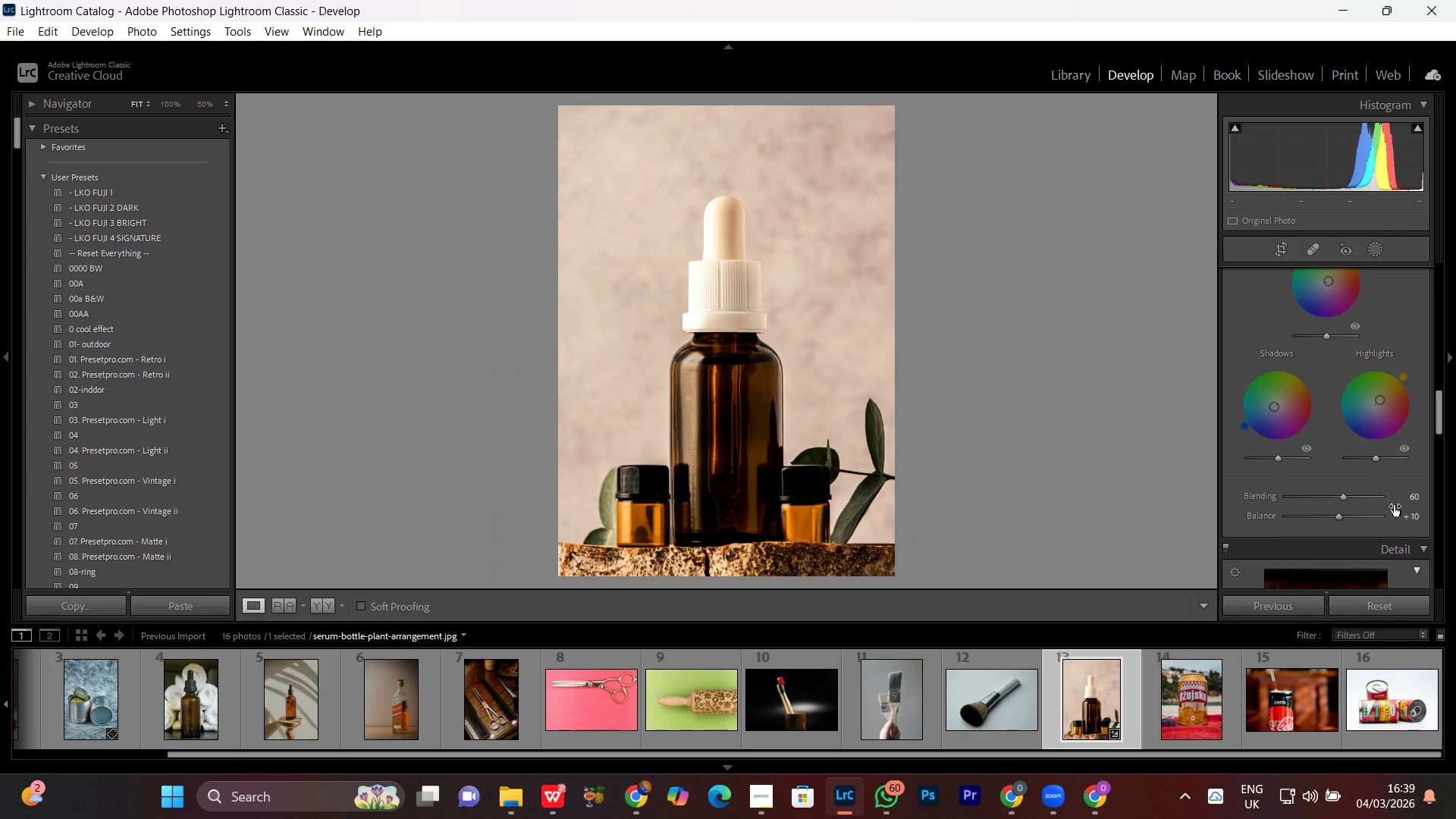 
scroll: coordinate [1339, 533], scroll_direction: down, amount: 3.0
 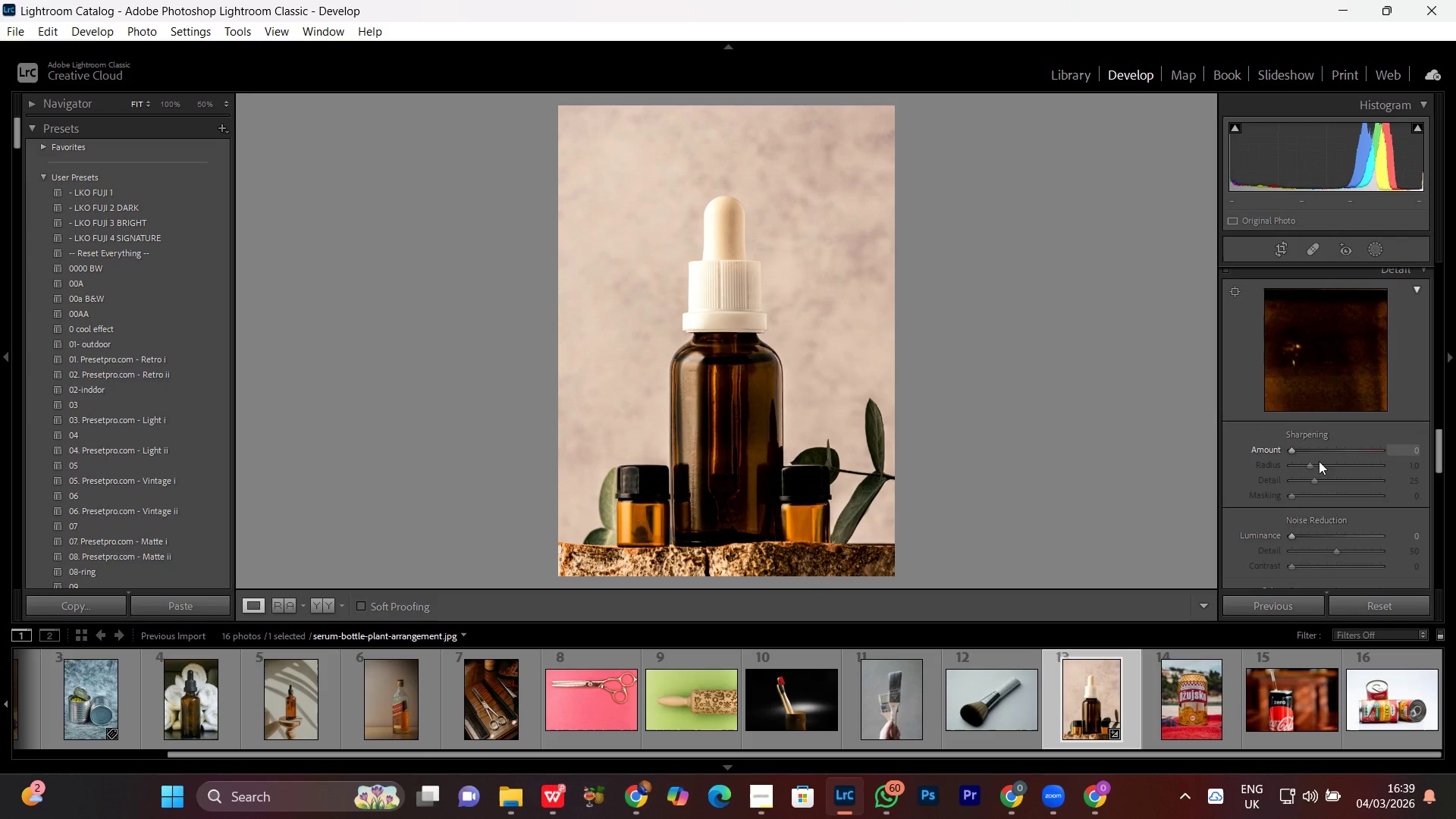 
left_click([1292, 452])
 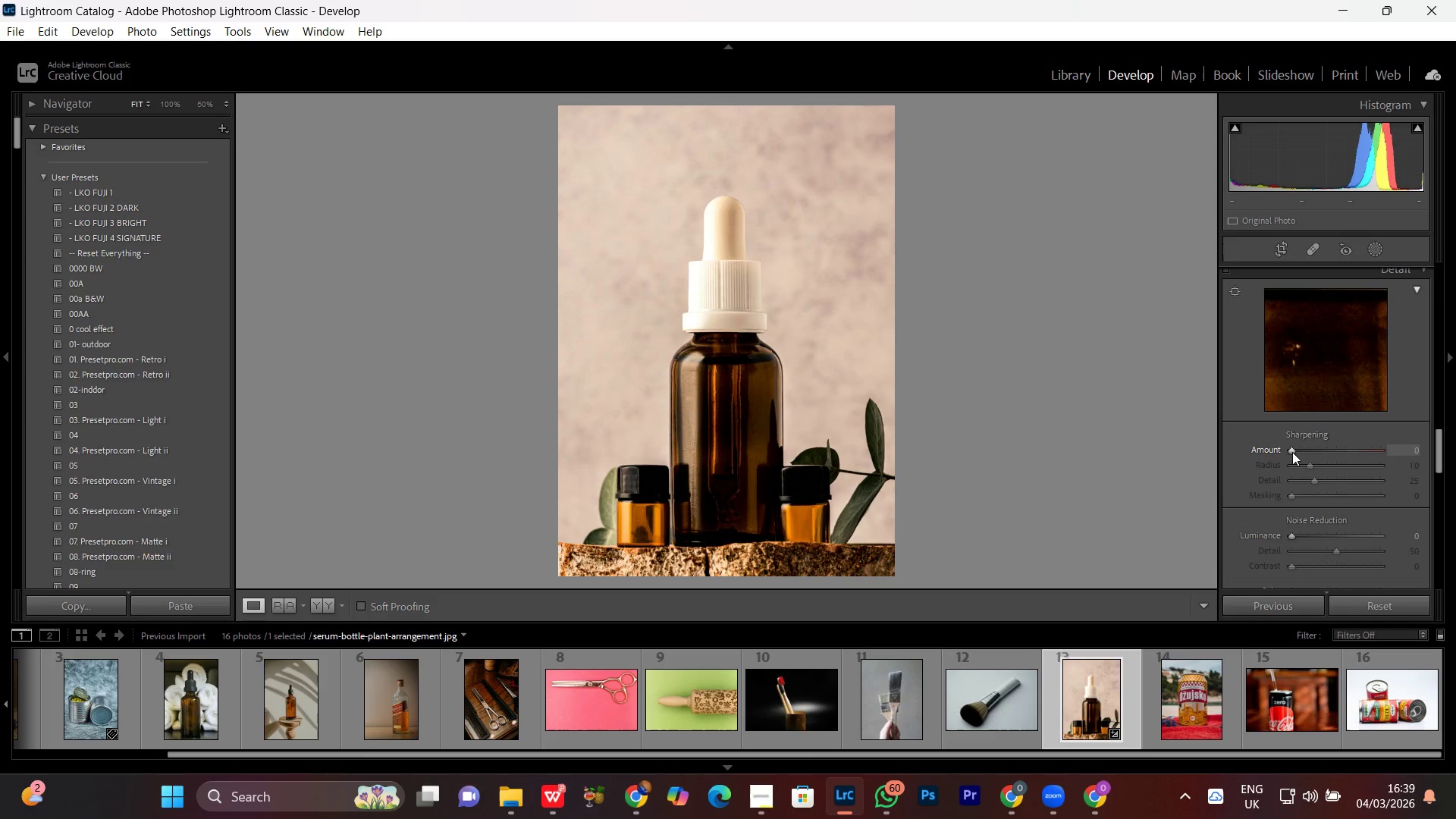 
scroll: coordinate [1295, 451], scroll_direction: up, amount: 11.0
 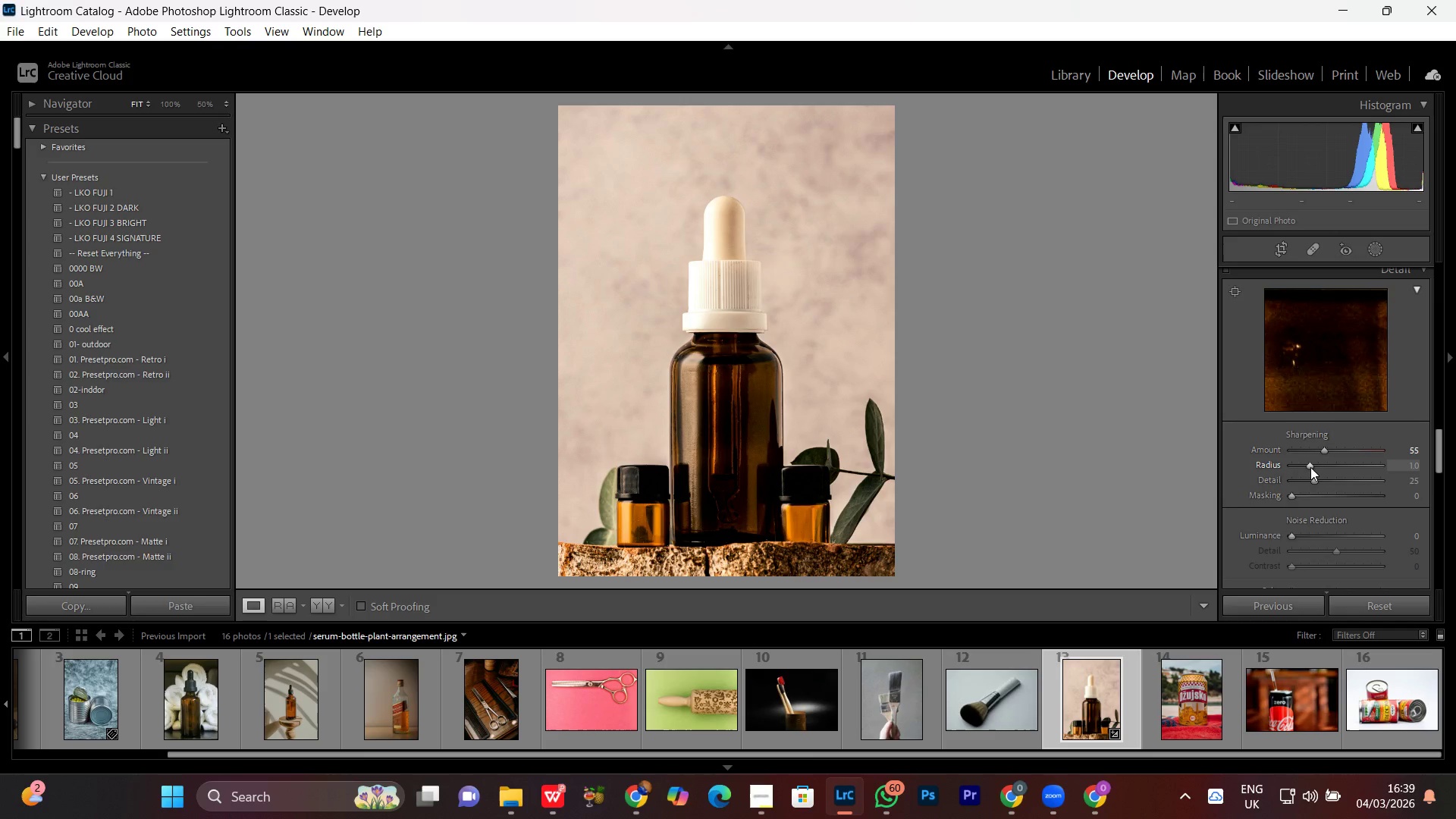 
left_click([1286, 497])
 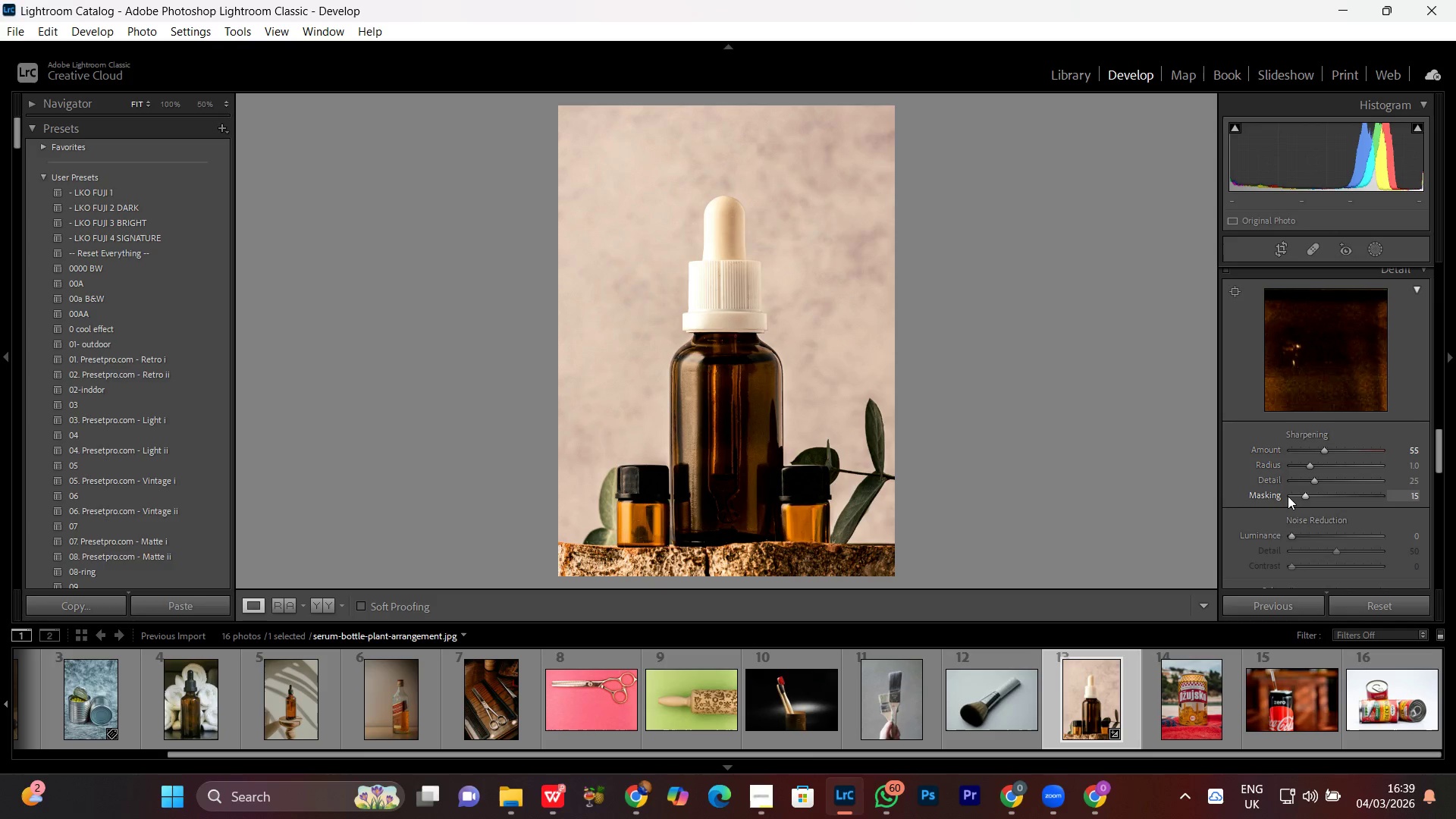 
scroll: coordinate [1288, 494], scroll_direction: up, amount: 15.0
 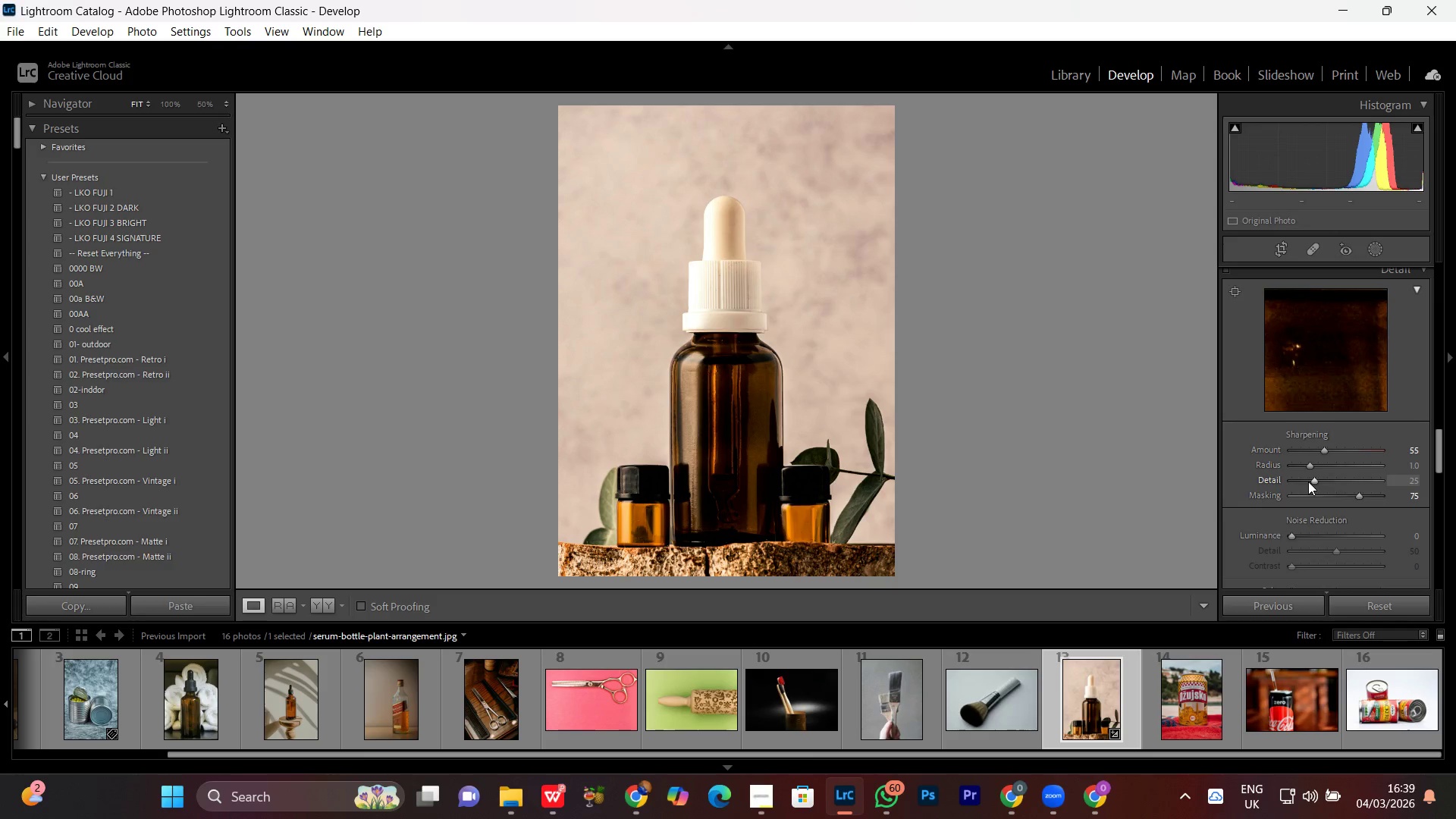 
left_click([1314, 482])
 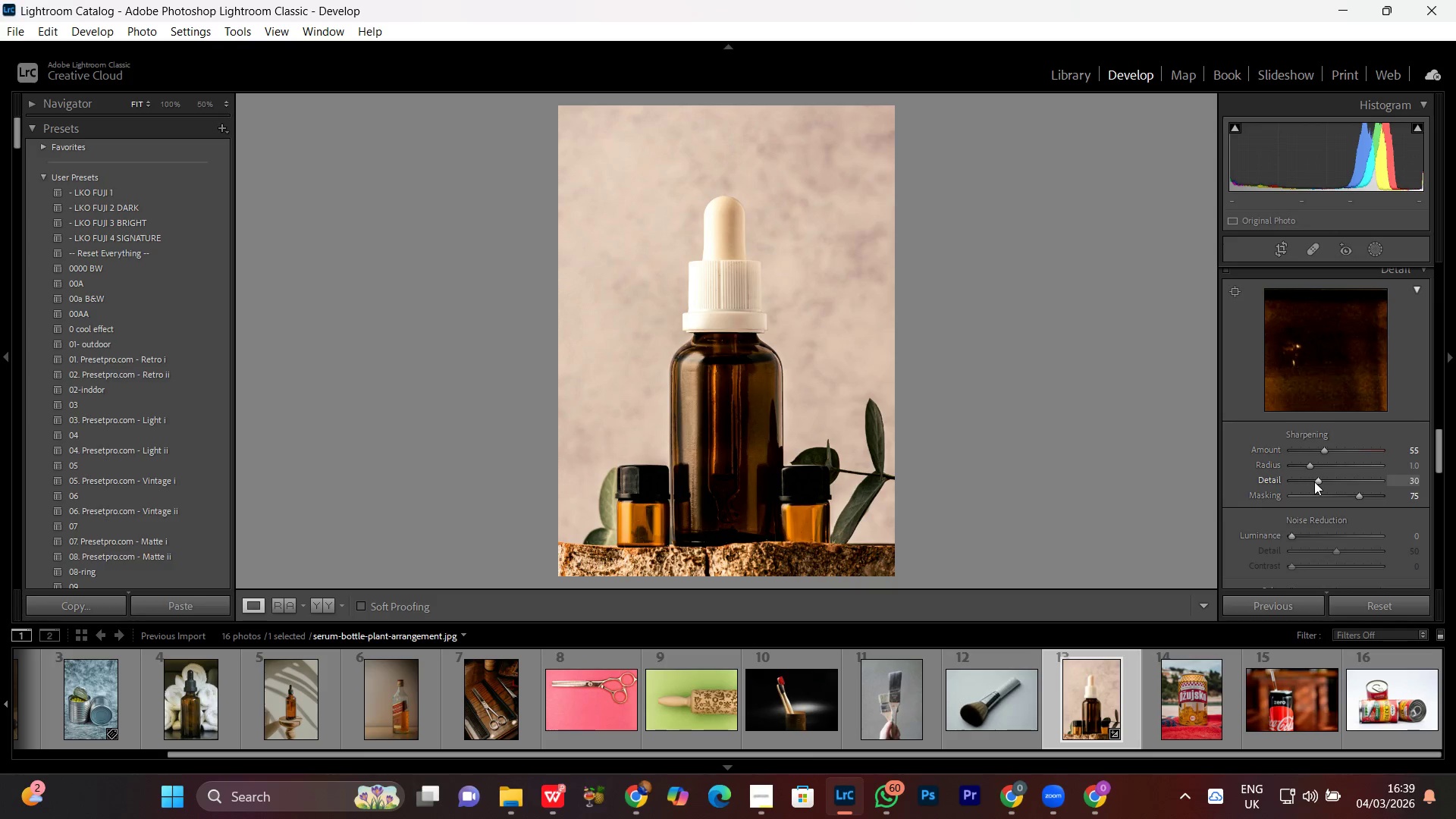 
scroll: coordinate [1314, 482], scroll_direction: up, amount: 1.0
 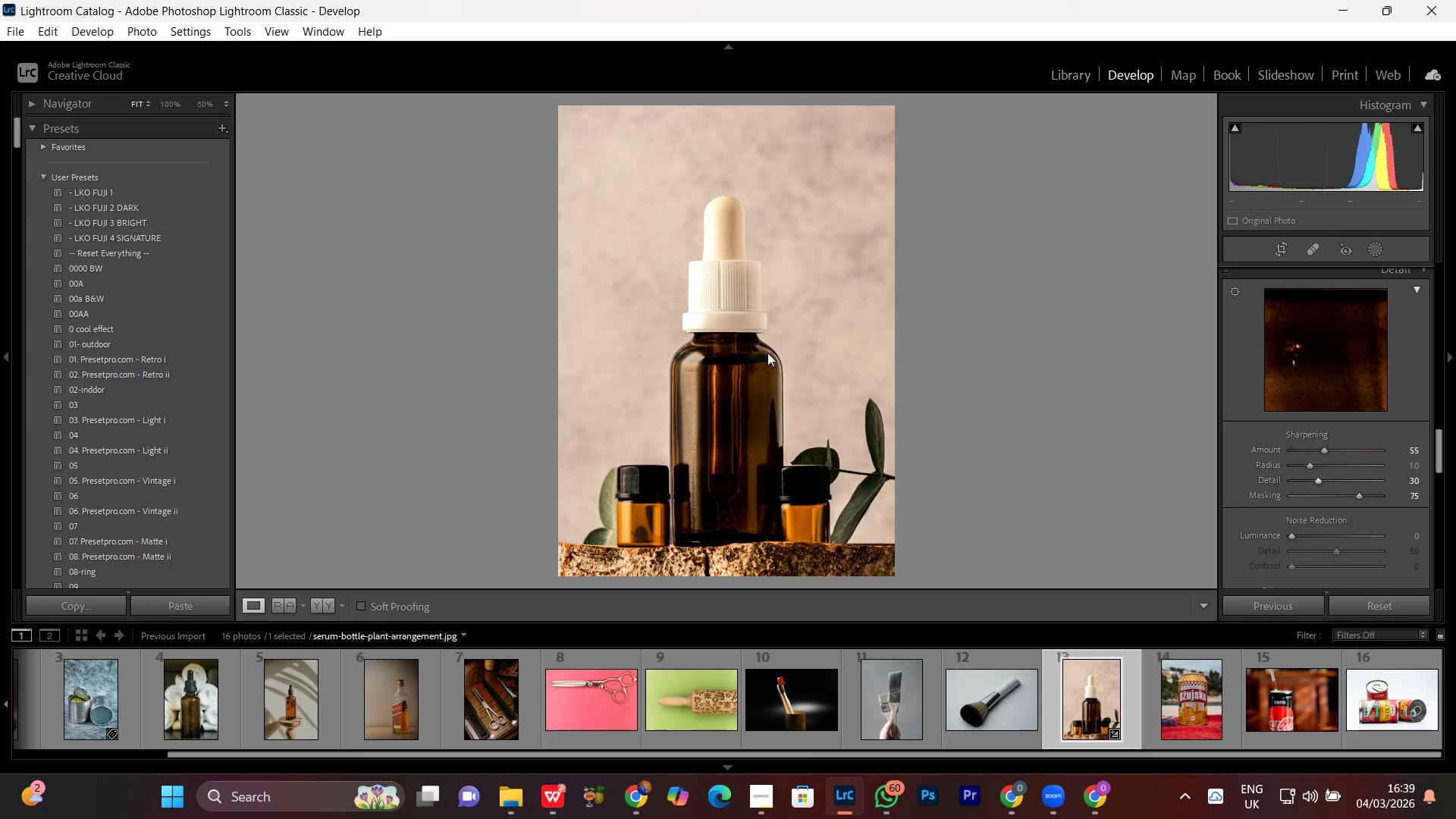 
left_click([767, 350])
 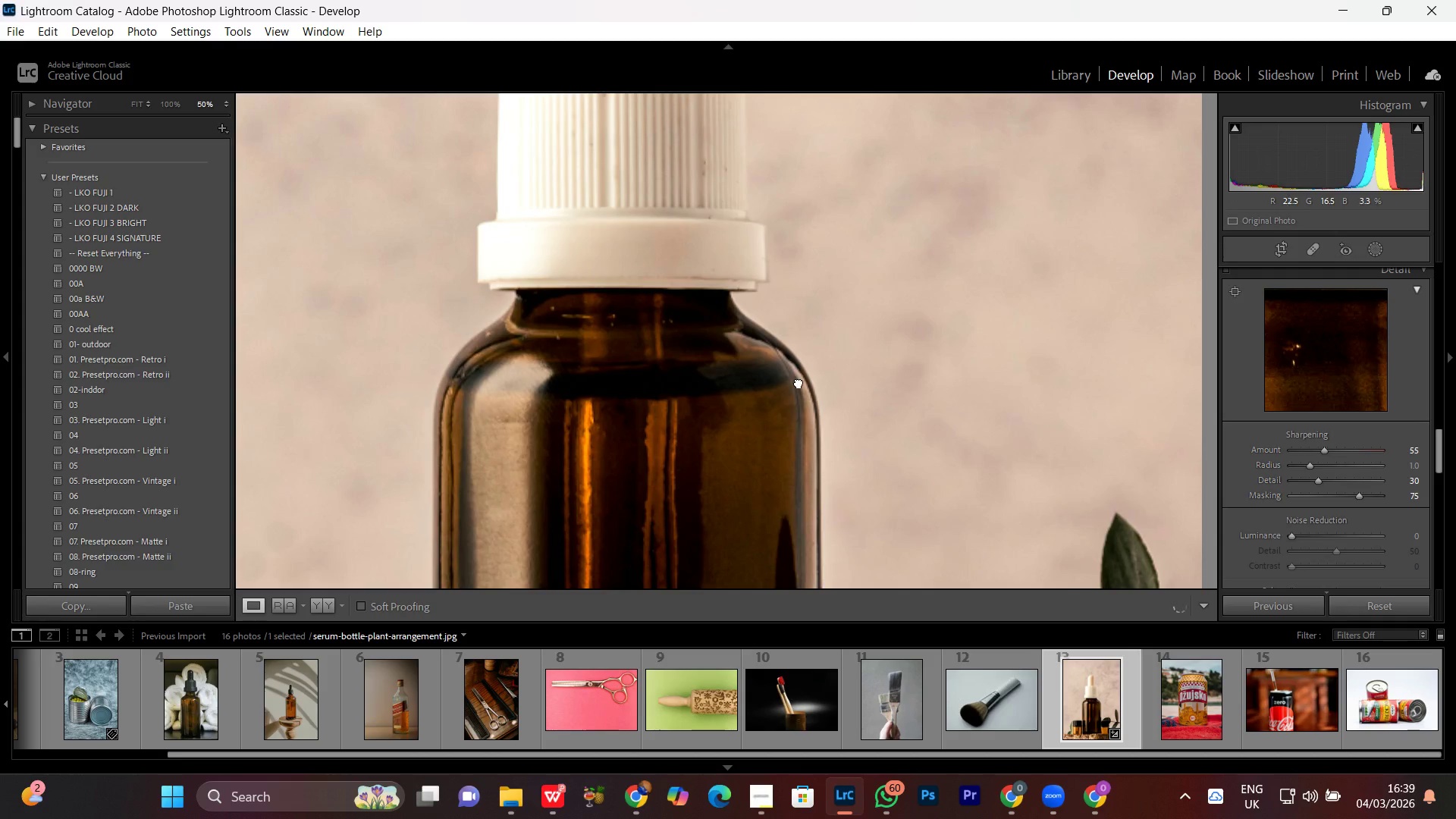 
left_click_drag(start_coordinate=[754, 428], to_coordinate=[896, 327])
 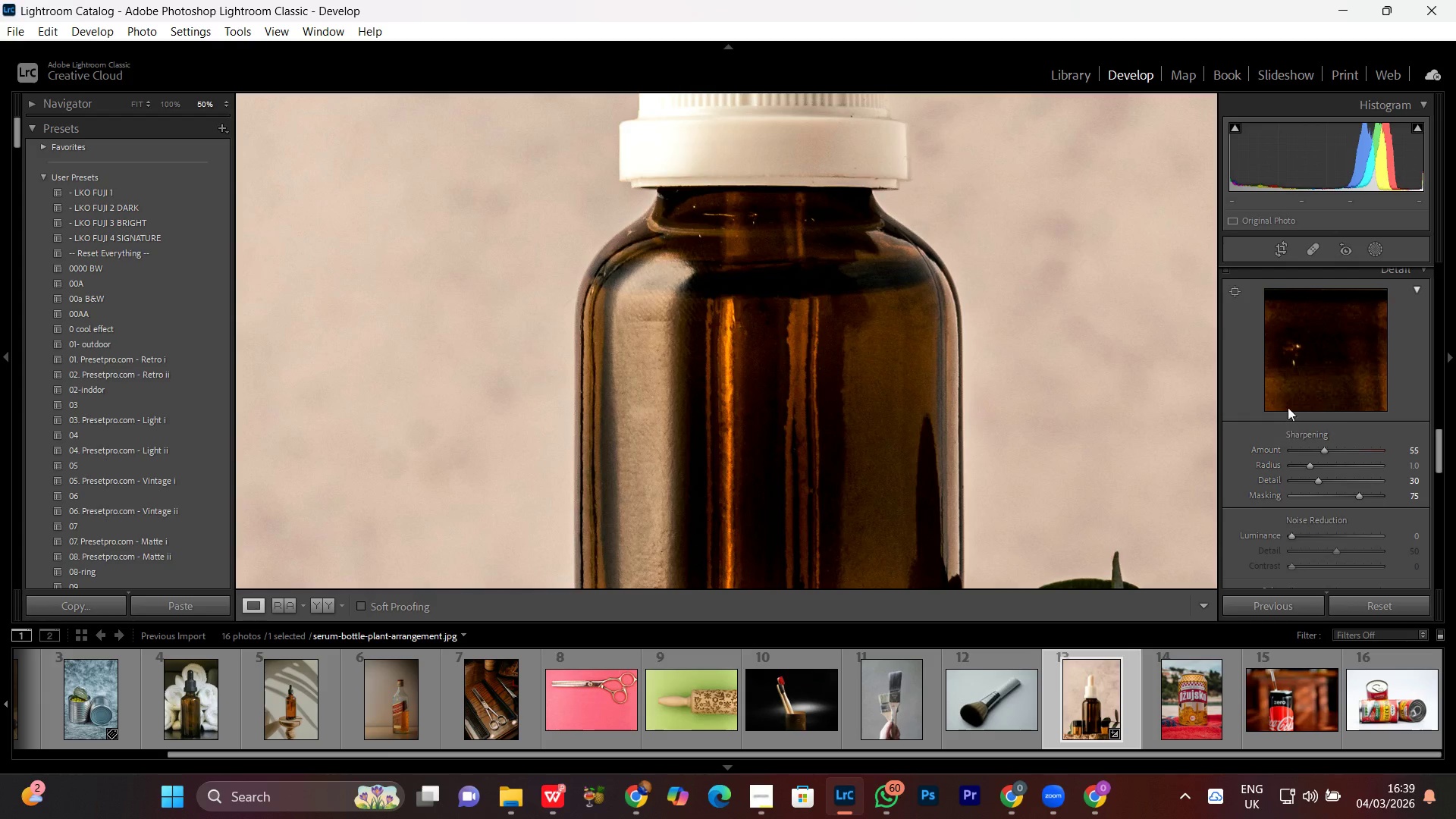 
scroll: coordinate [1285, 378], scroll_direction: up, amount: 1.0
 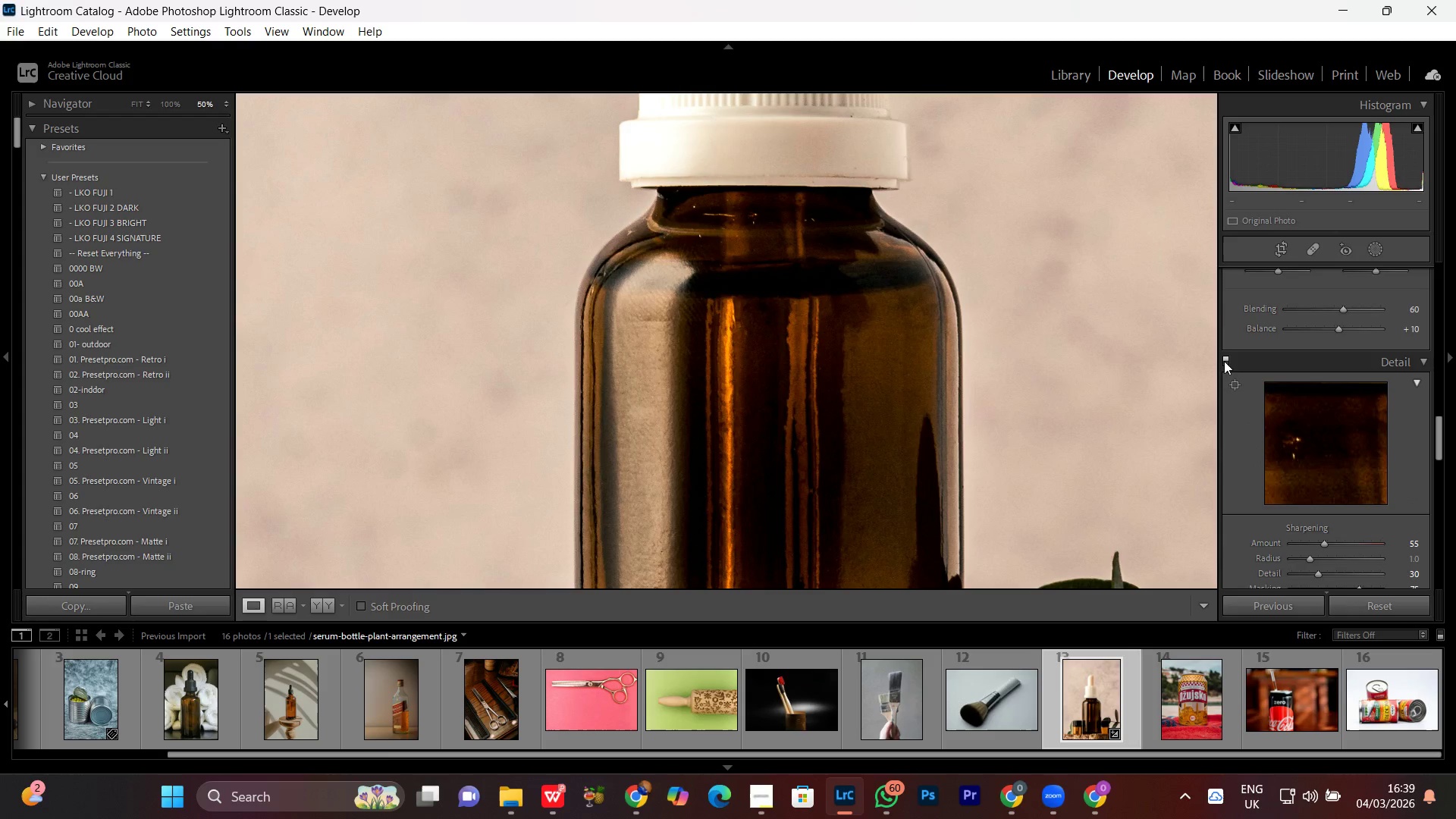 
left_click([1224, 361])
 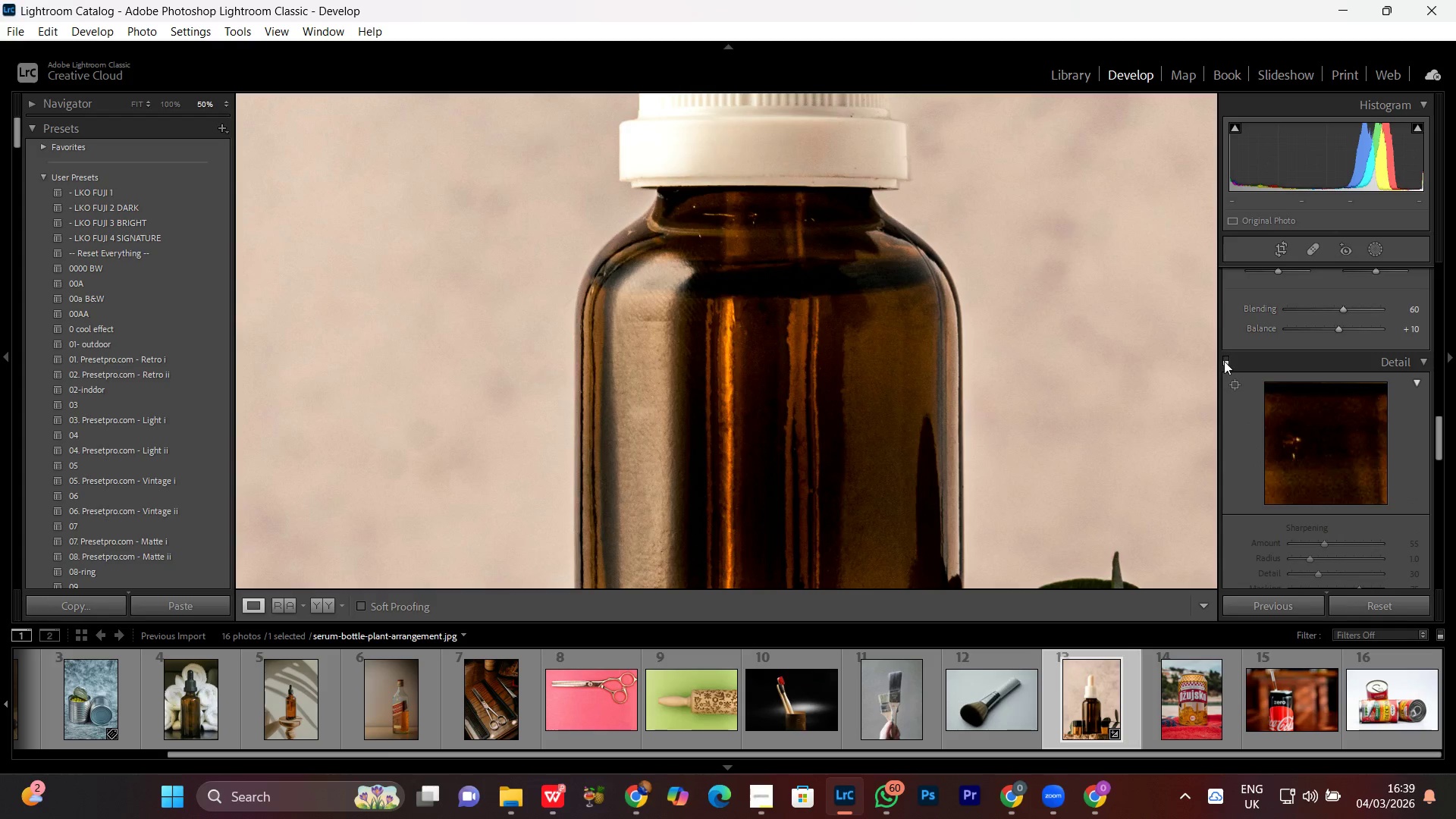 
left_click([1224, 361])
 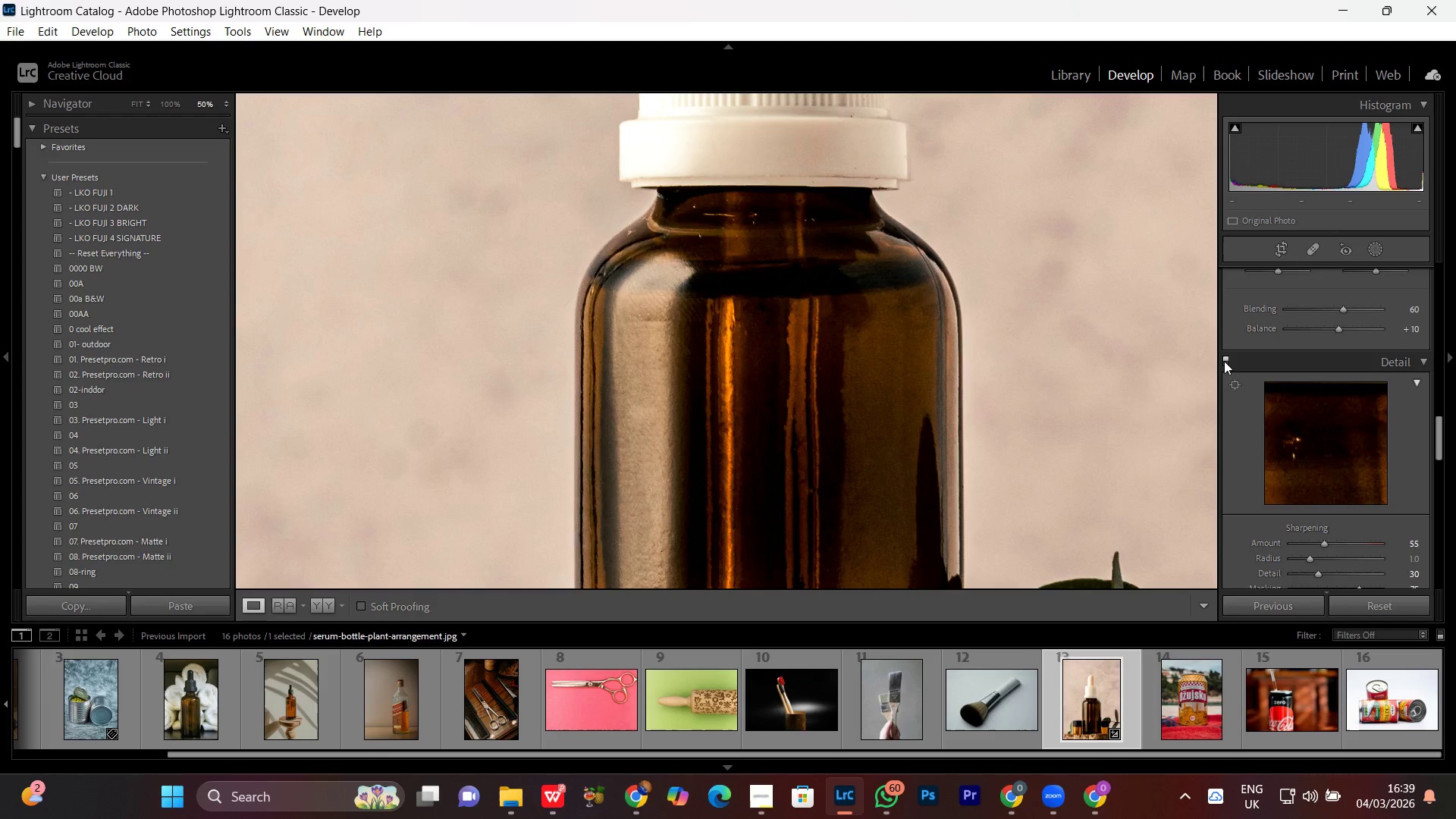 
left_click([1224, 361])
 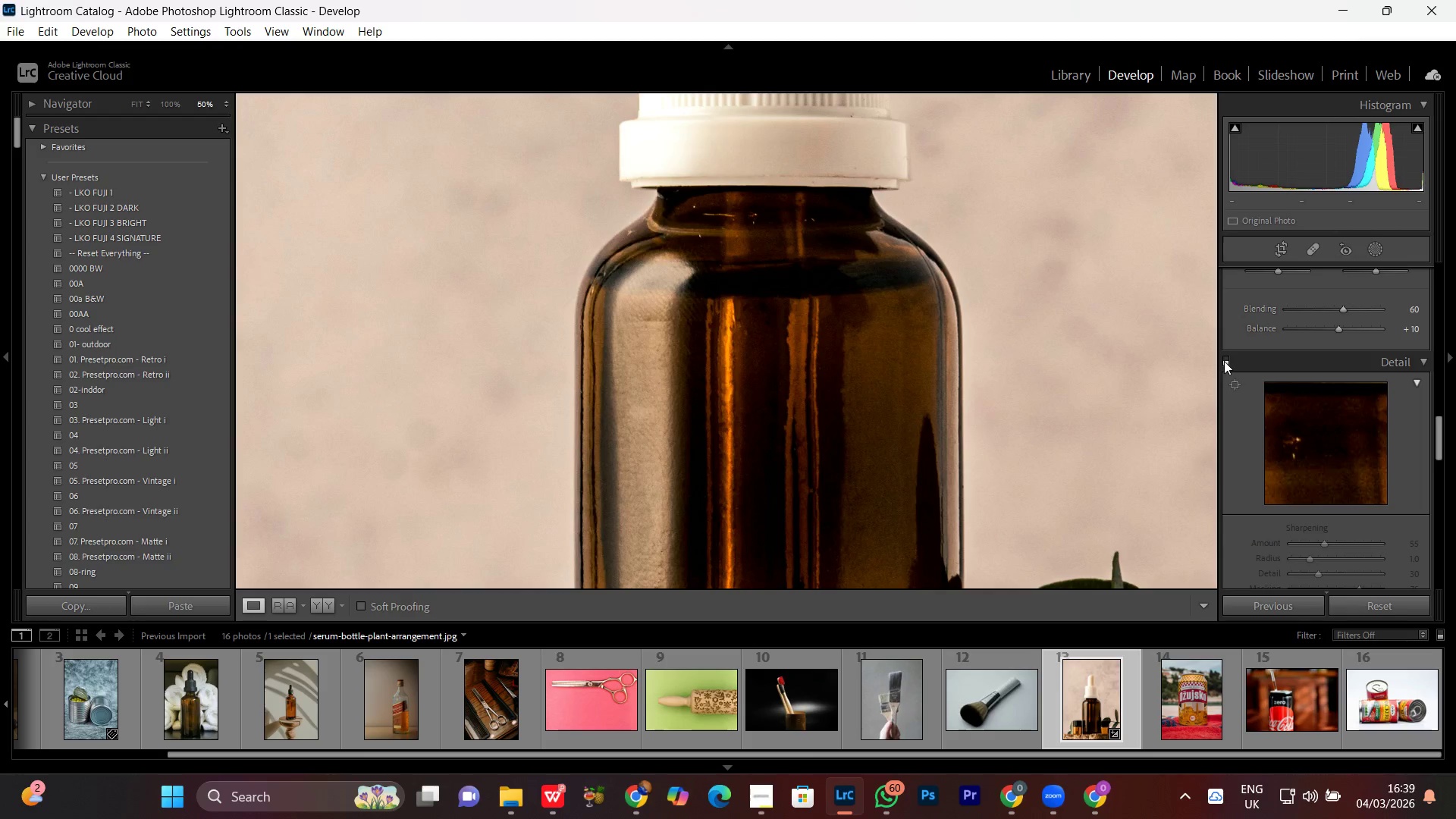 
left_click([1224, 361])
 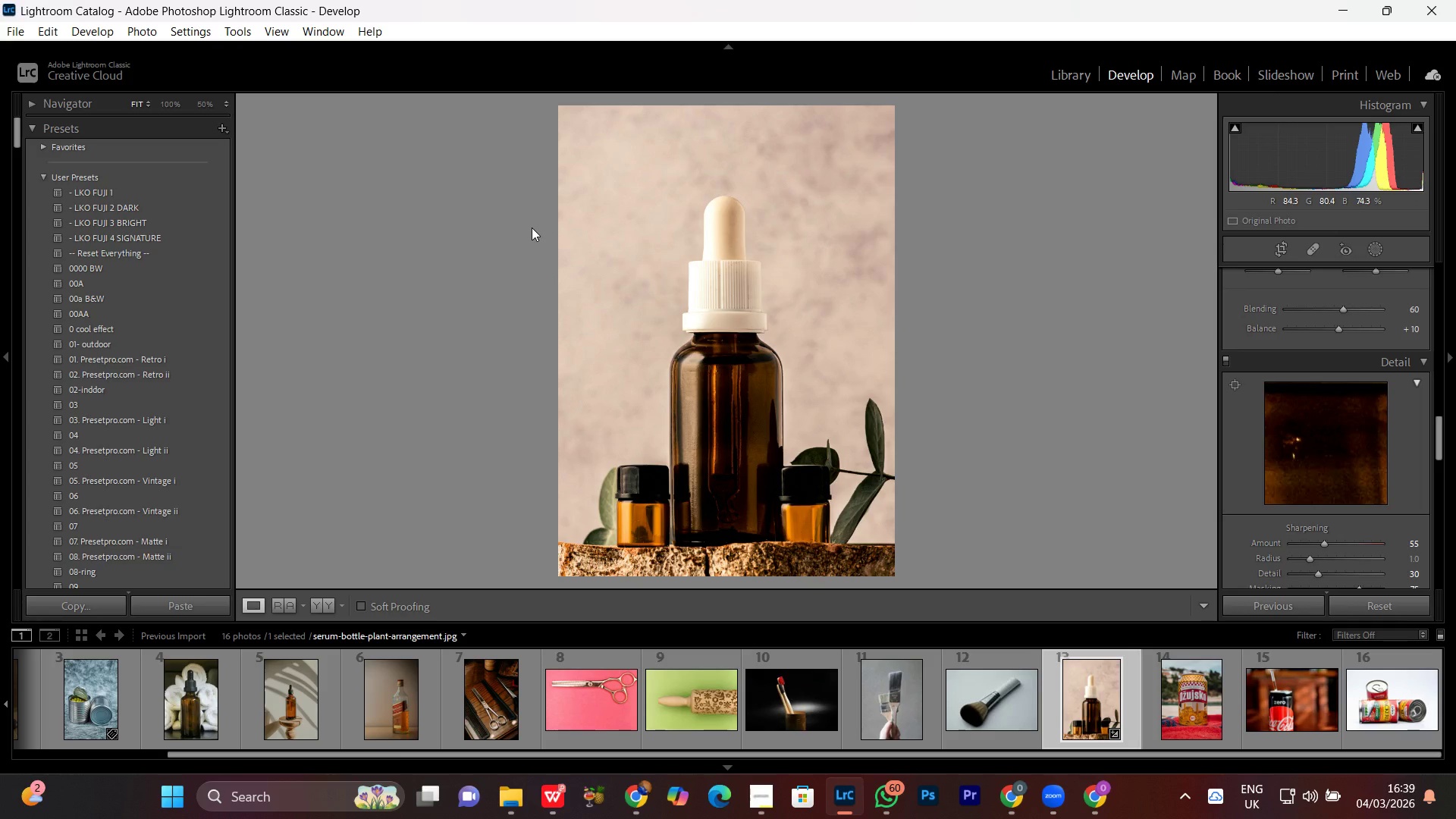 
wait(14.77)
 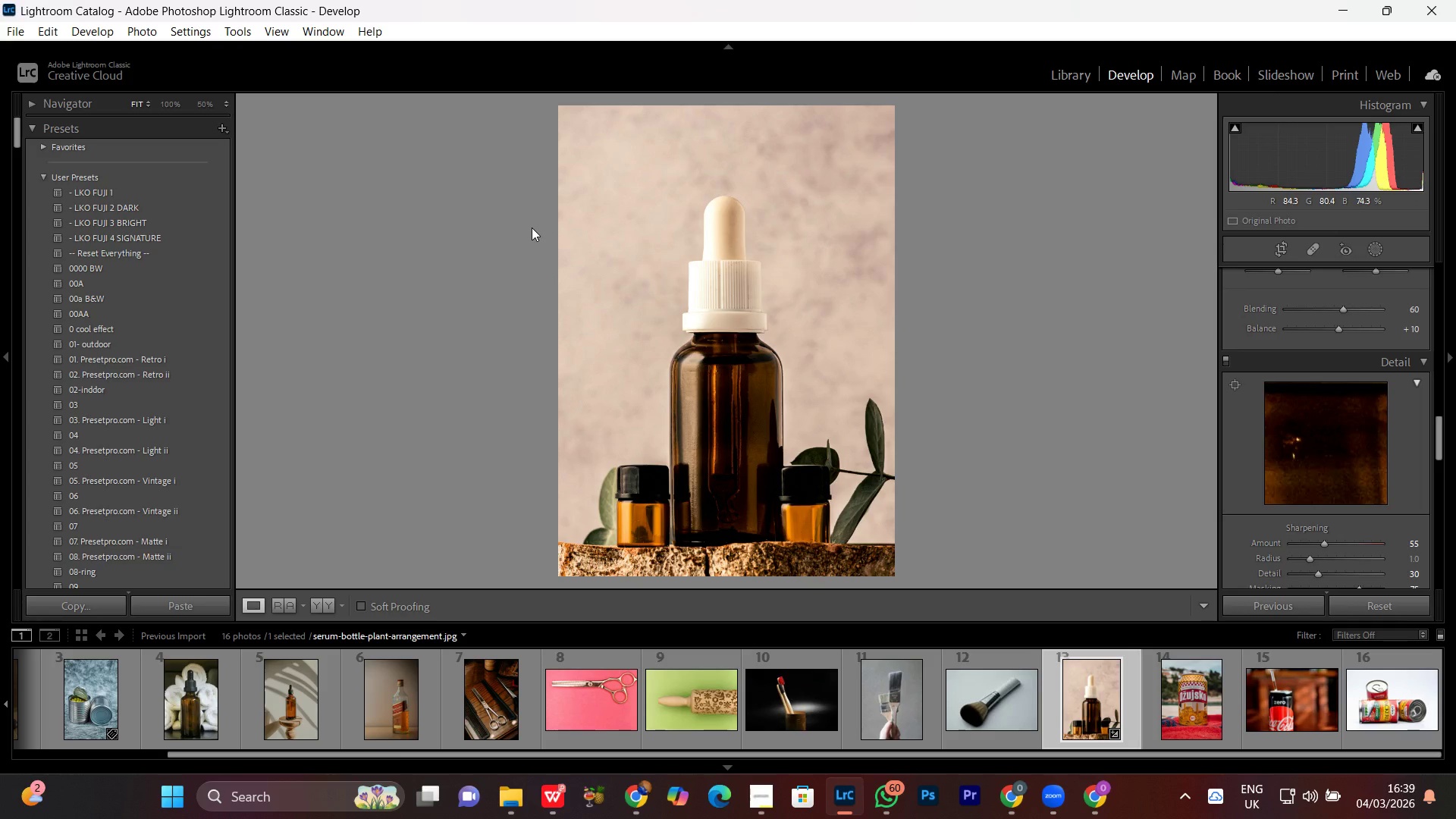 
double_click([731, 359])
 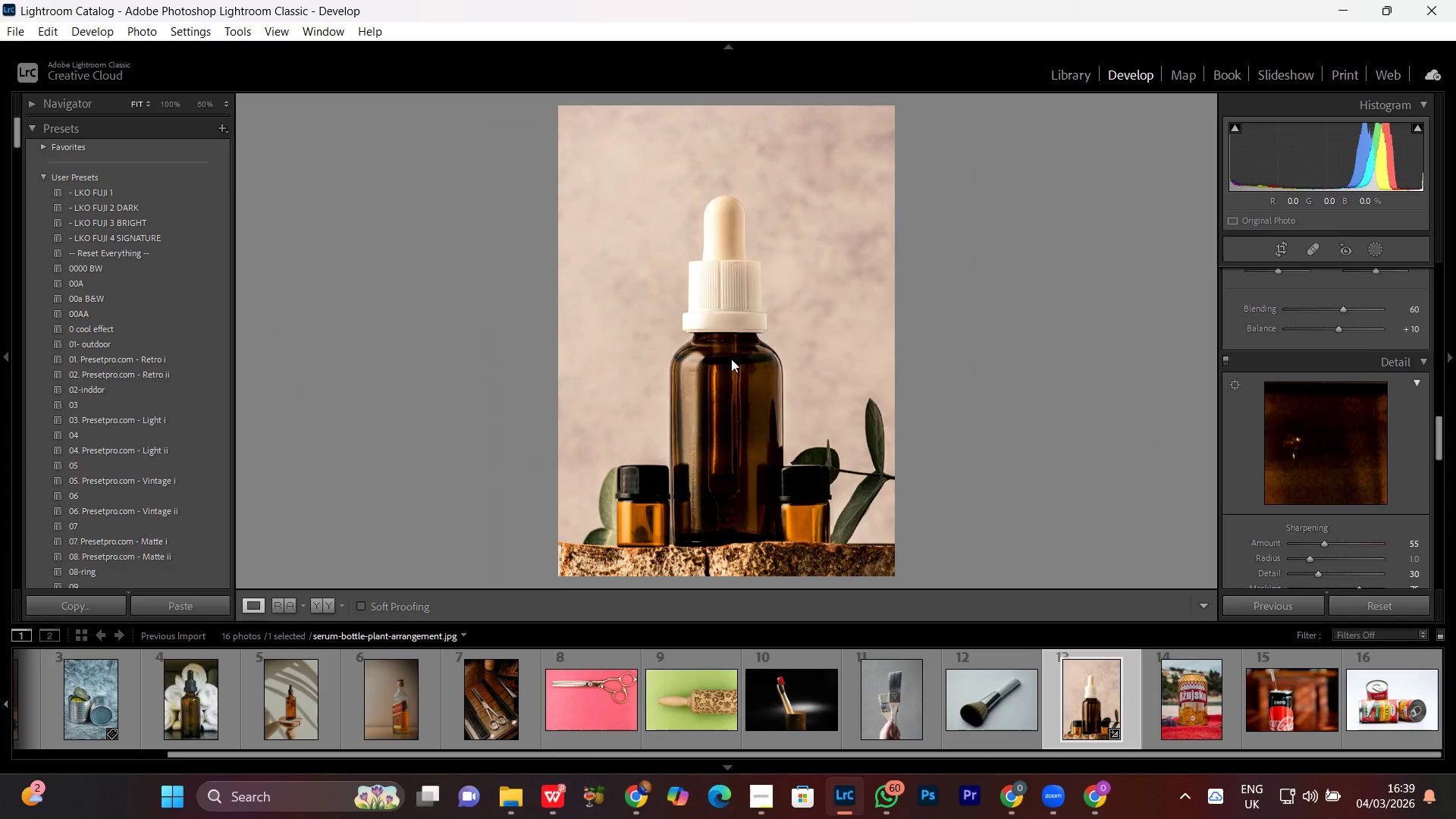 
triple_click([731, 359])
 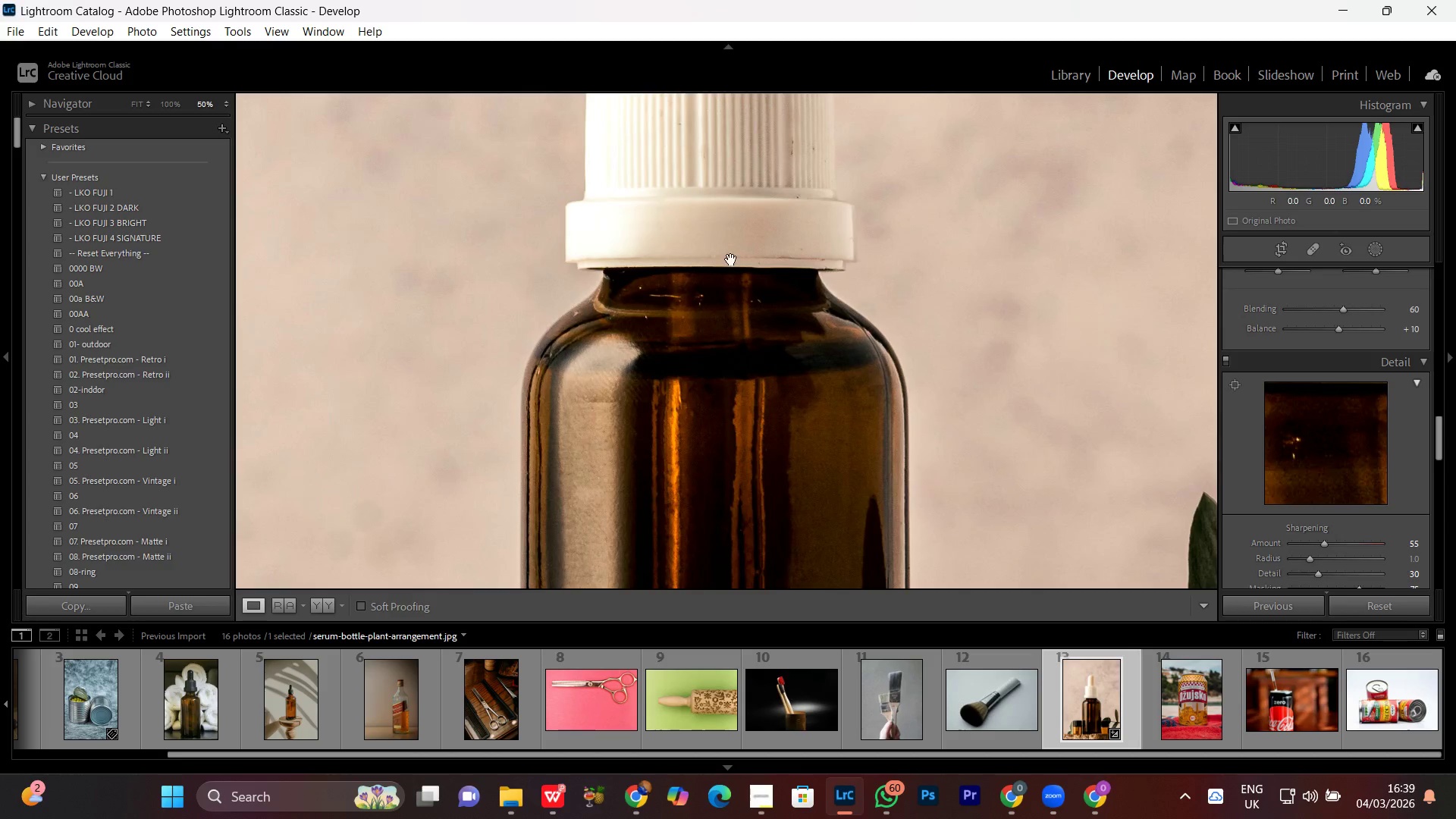 
left_click_drag(start_coordinate=[731, 250], to_coordinate=[732, 403])
 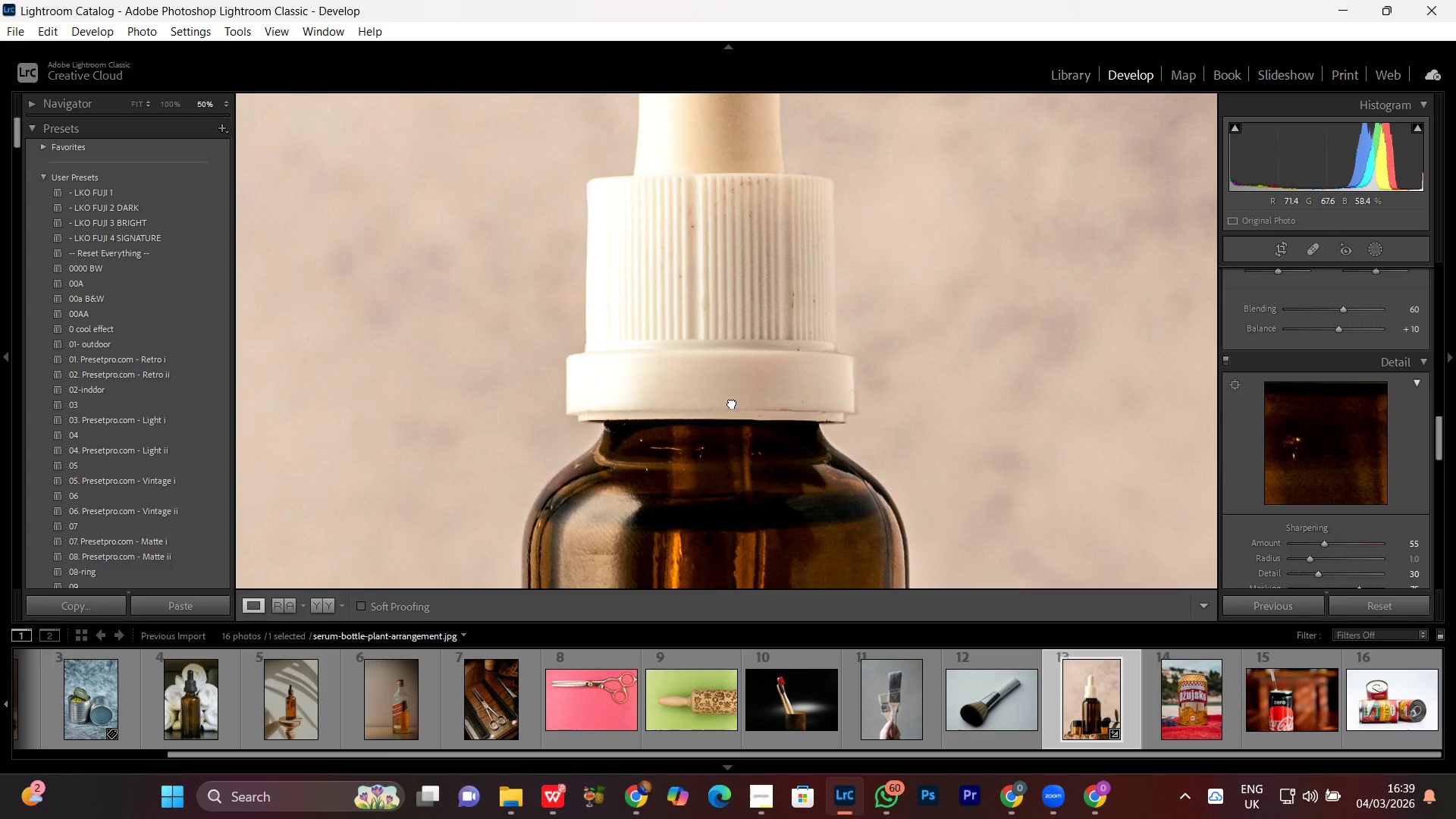 
left_click([732, 403])
 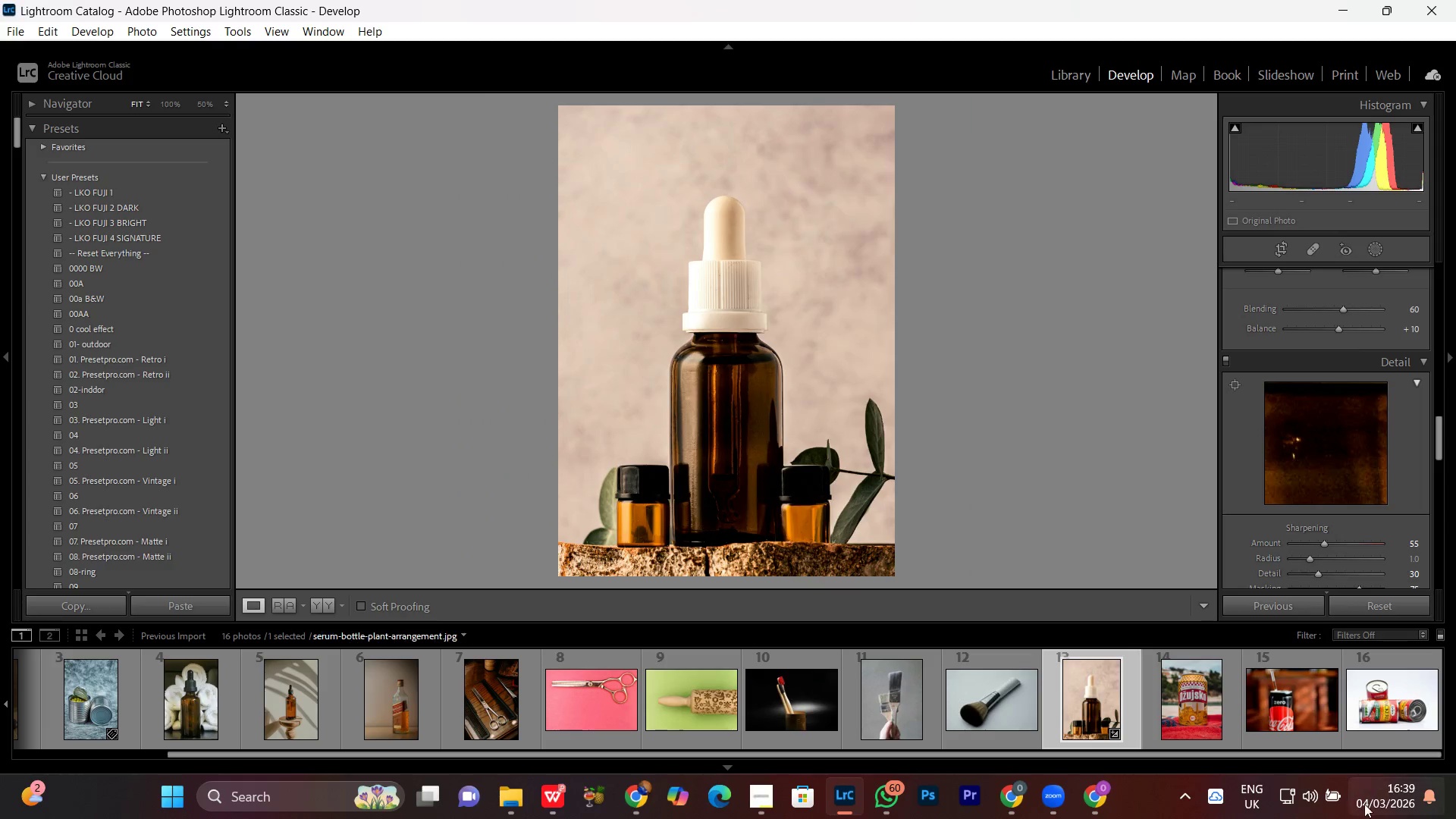 
mouse_move([1318, 799])
 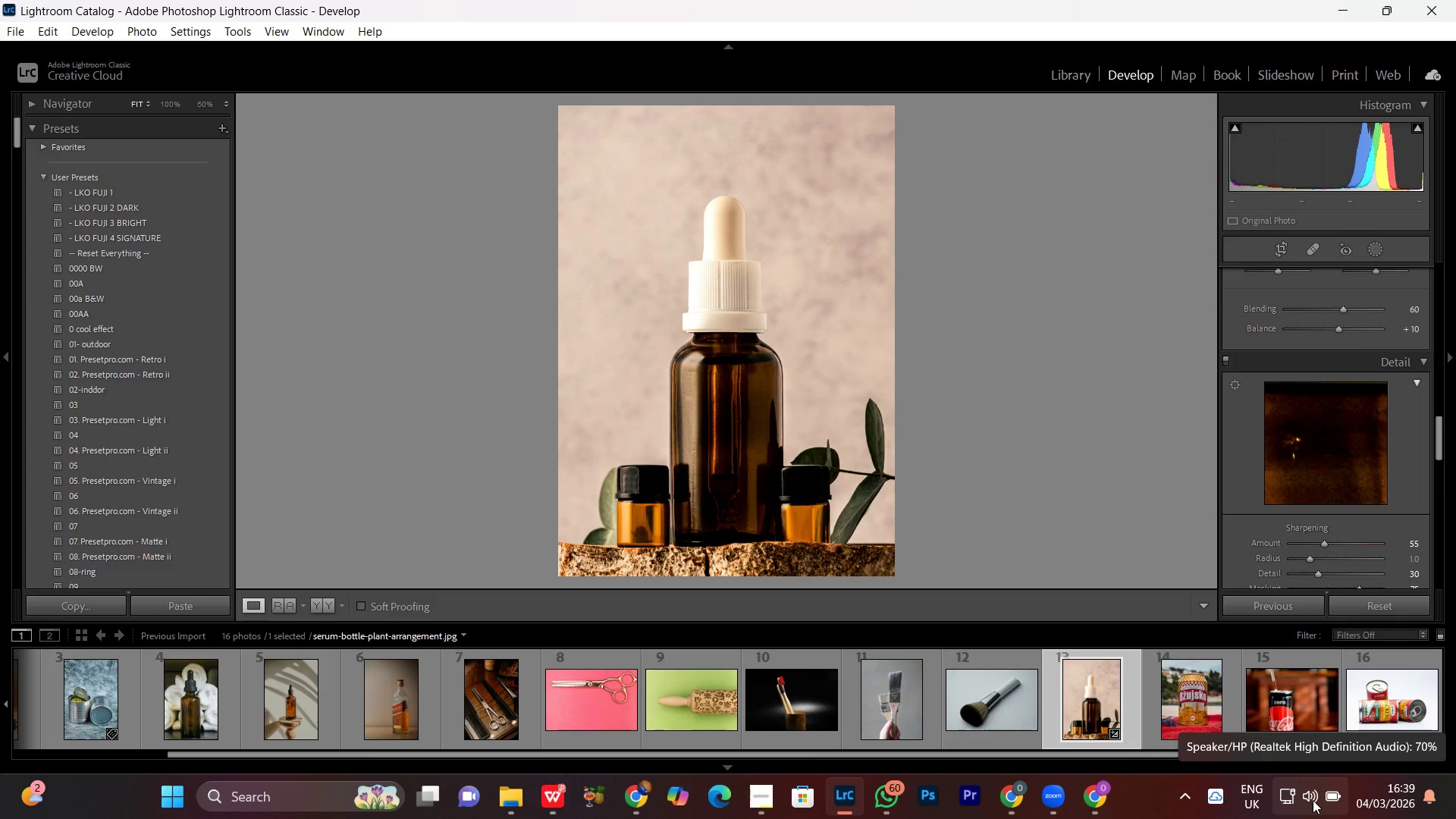 
mouse_move([1305, 777])
 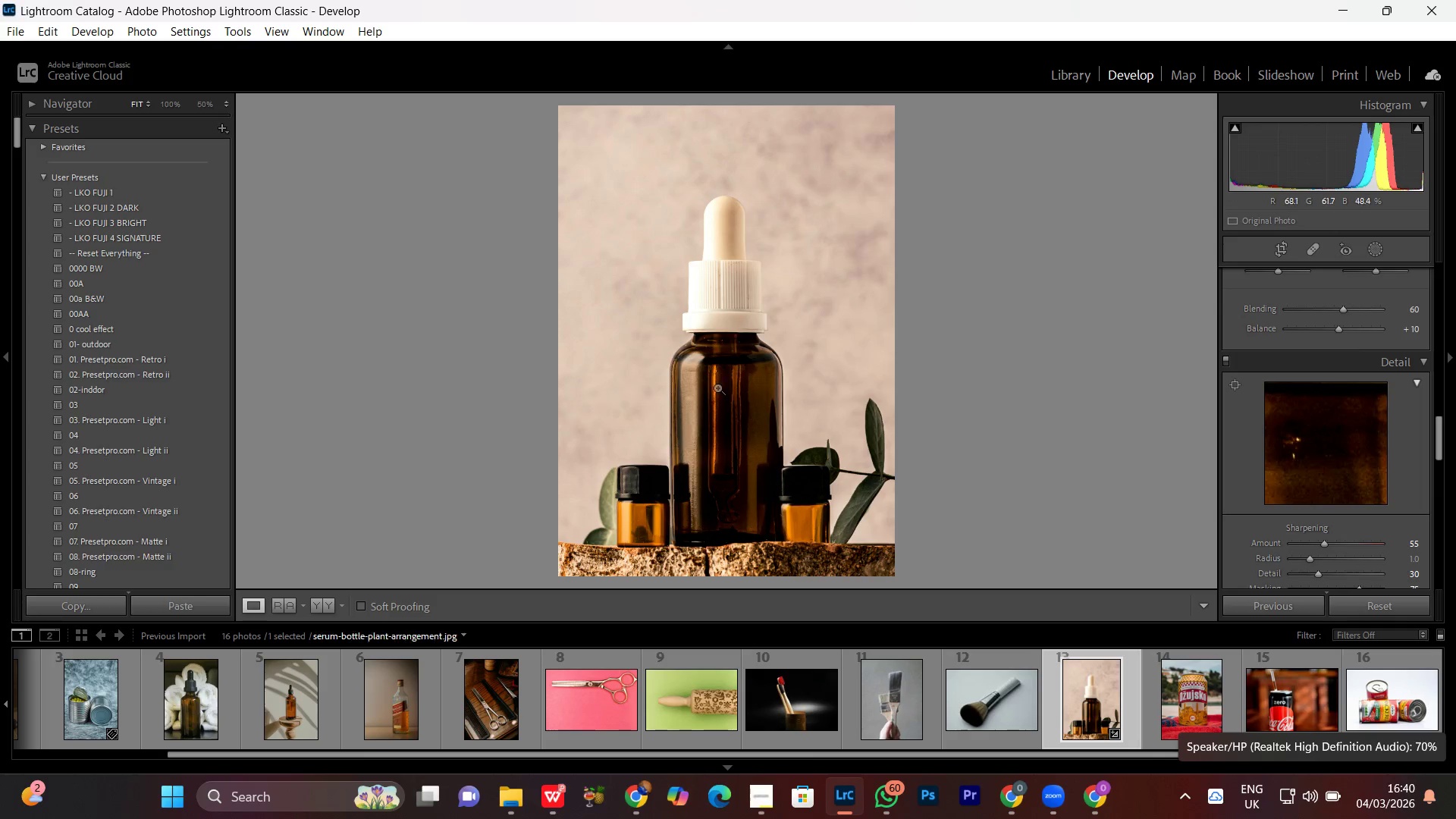 
left_click([717, 388])
 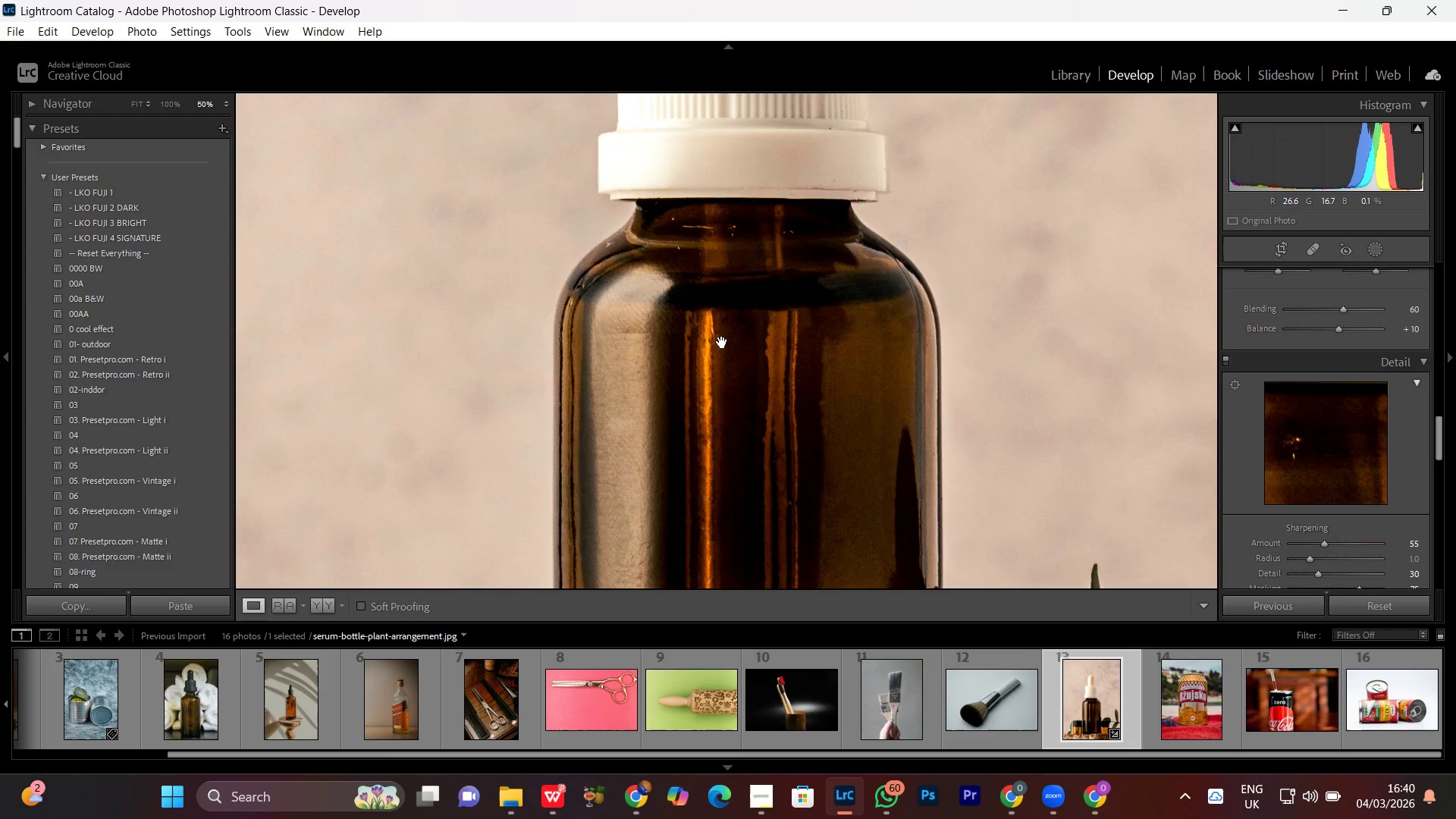 
left_click_drag(start_coordinate=[722, 342], to_coordinate=[712, 423])
 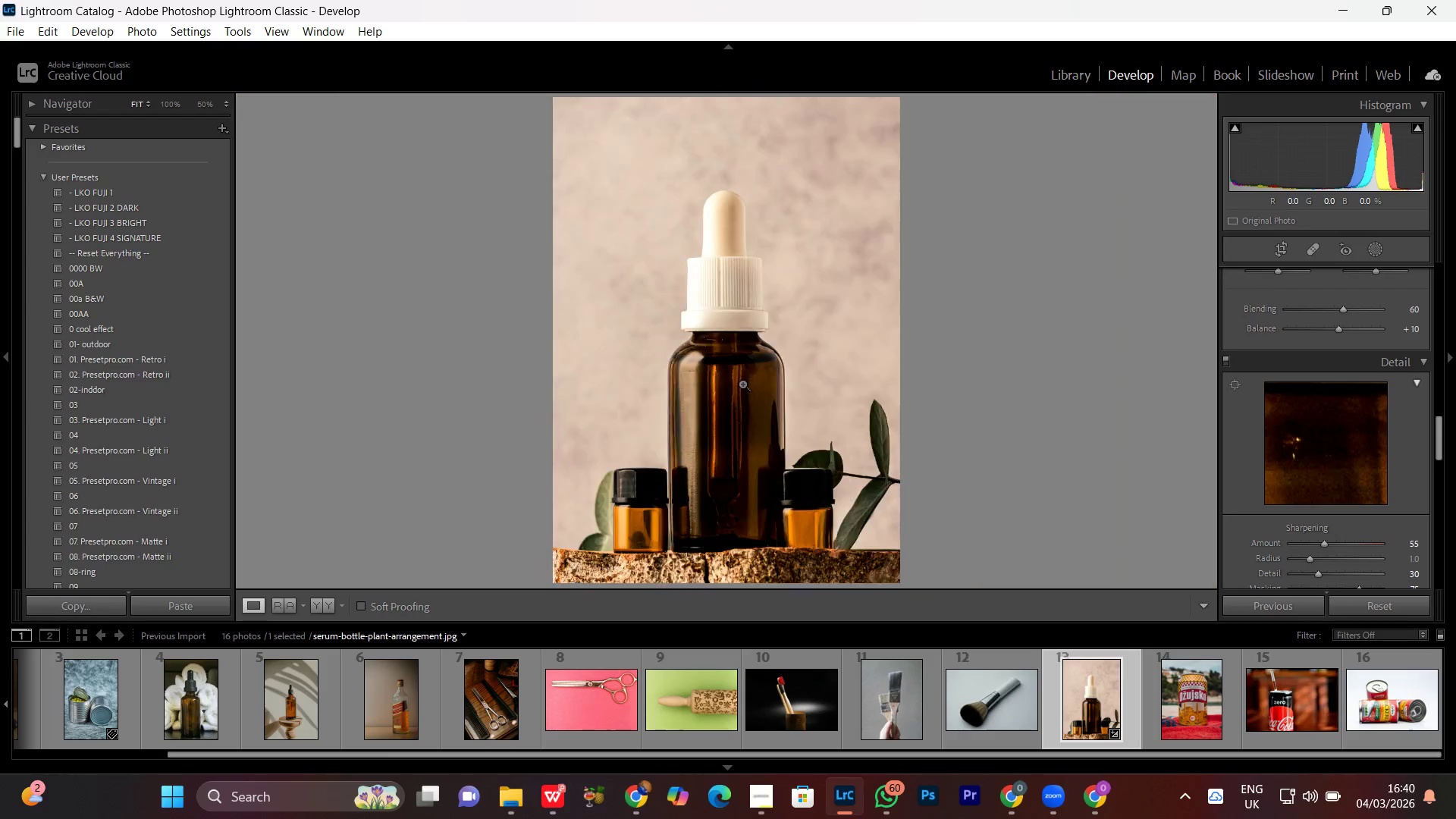 
double_click([742, 384])
 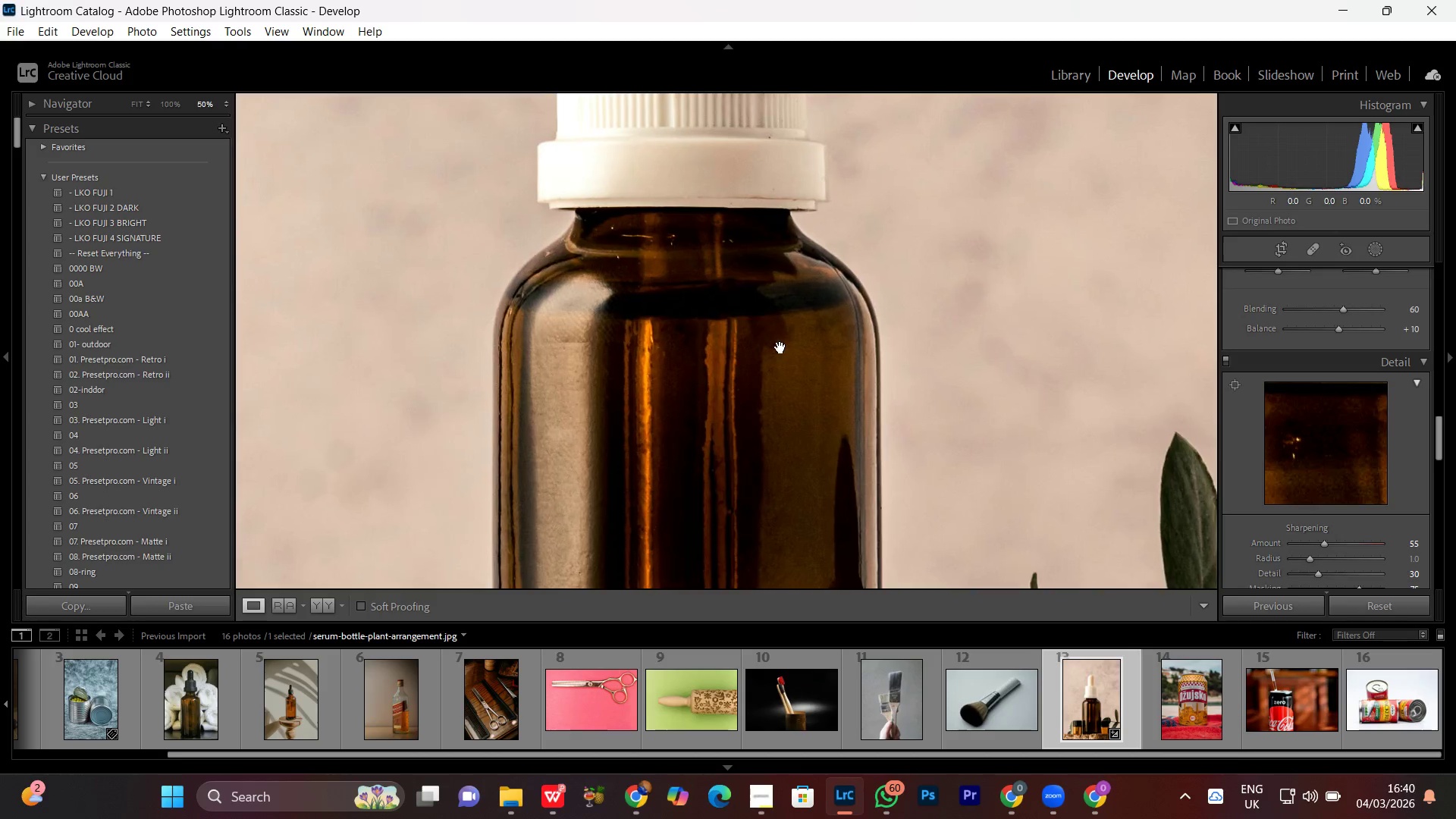 
left_click_drag(start_coordinate=[780, 347], to_coordinate=[752, 487])
 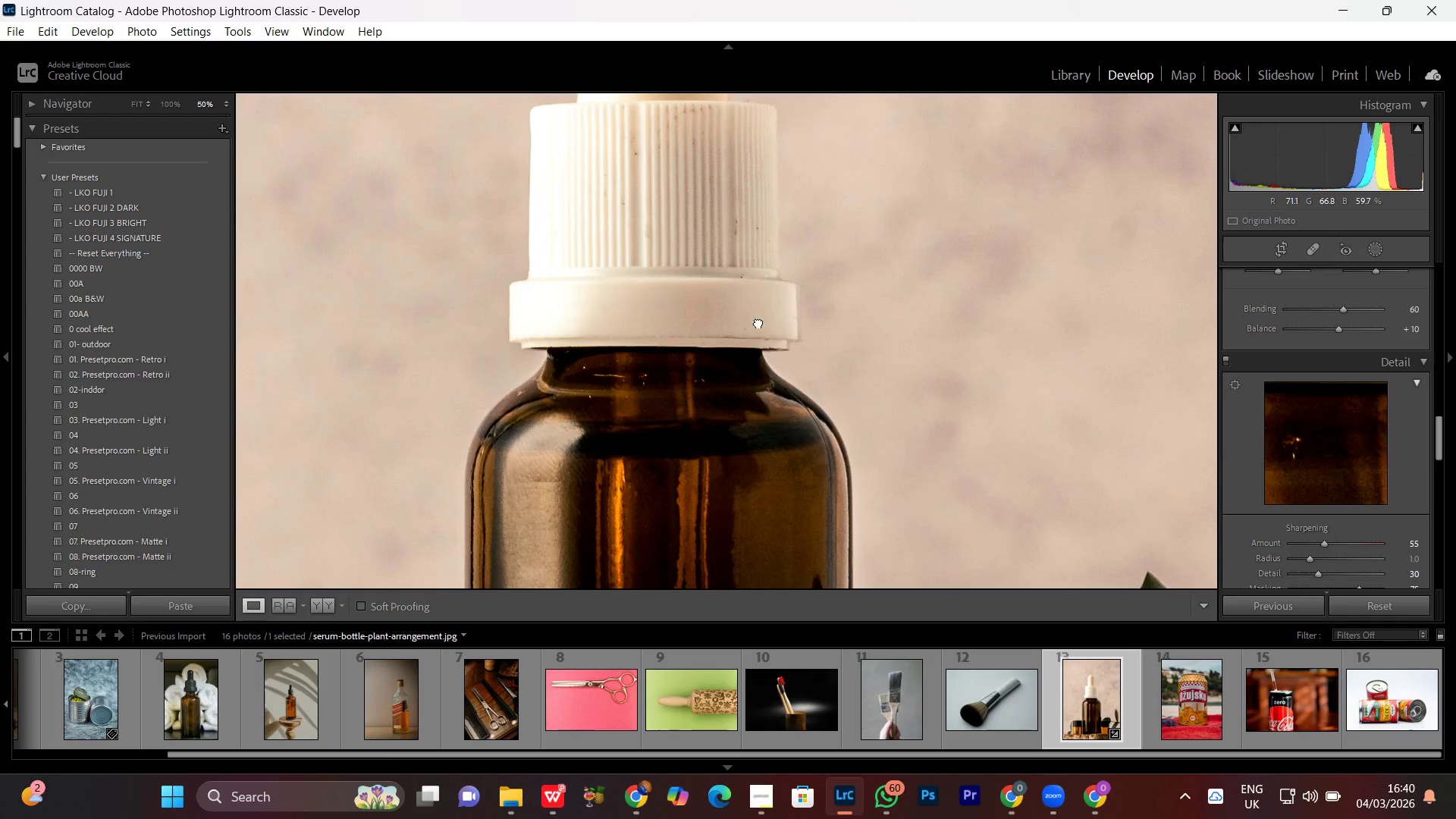 
left_click_drag(start_coordinate=[758, 322], to_coordinate=[756, 494])
 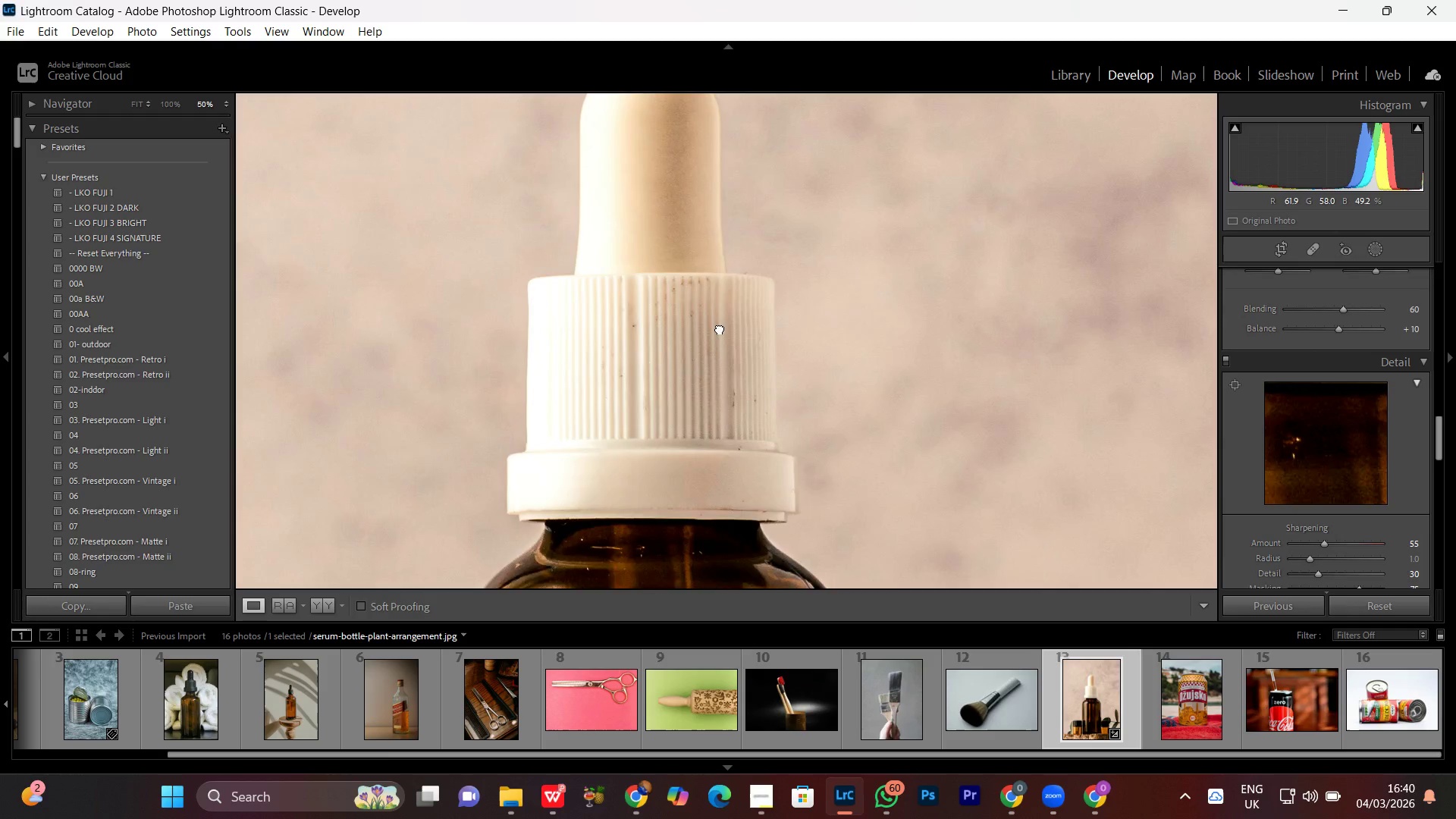 
left_click_drag(start_coordinate=[720, 328], to_coordinate=[741, 463])
 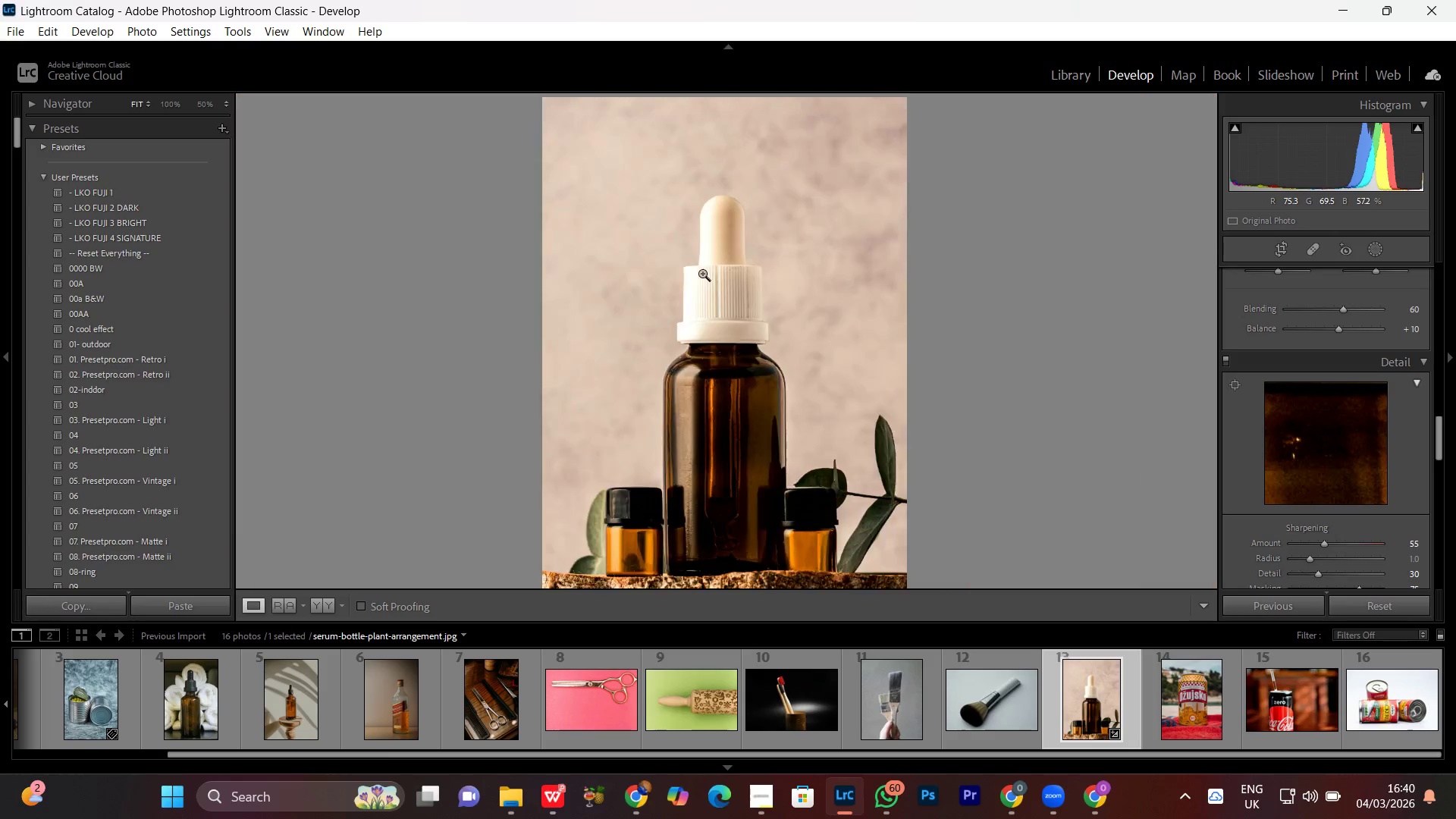 
triple_click([702, 273])
 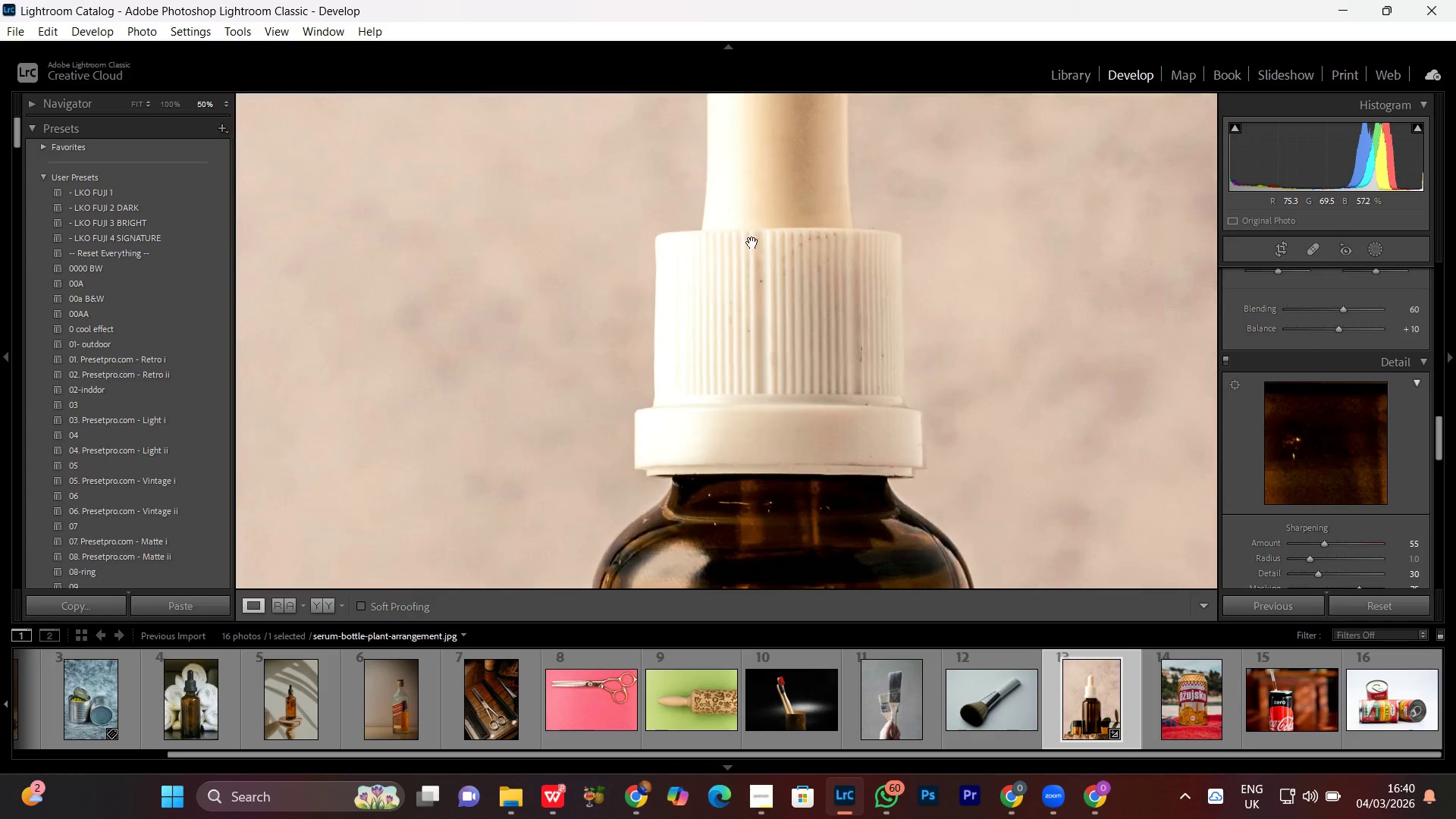 
left_click_drag(start_coordinate=[752, 243], to_coordinate=[653, 424])
 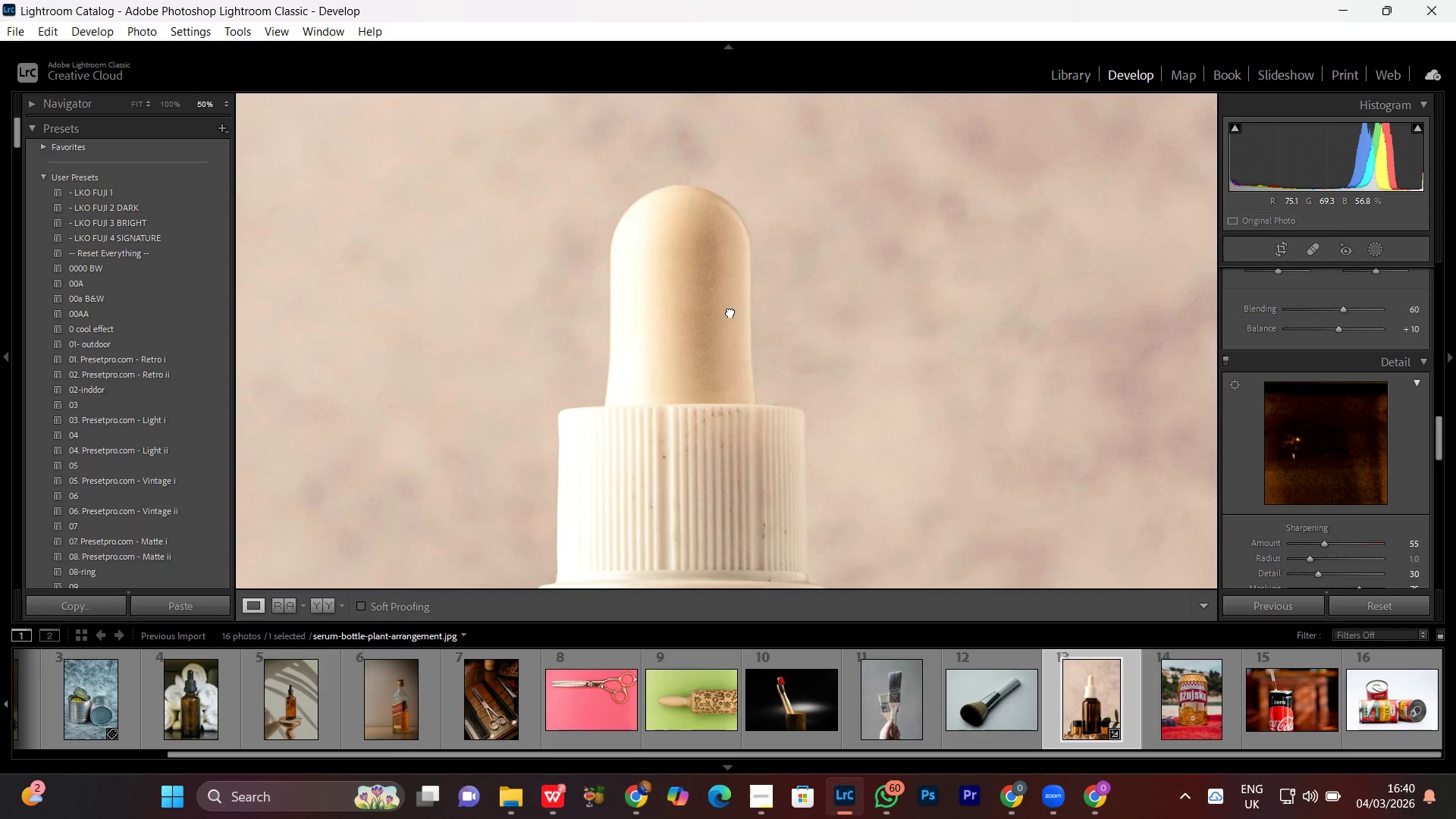 
triple_click([730, 312])
 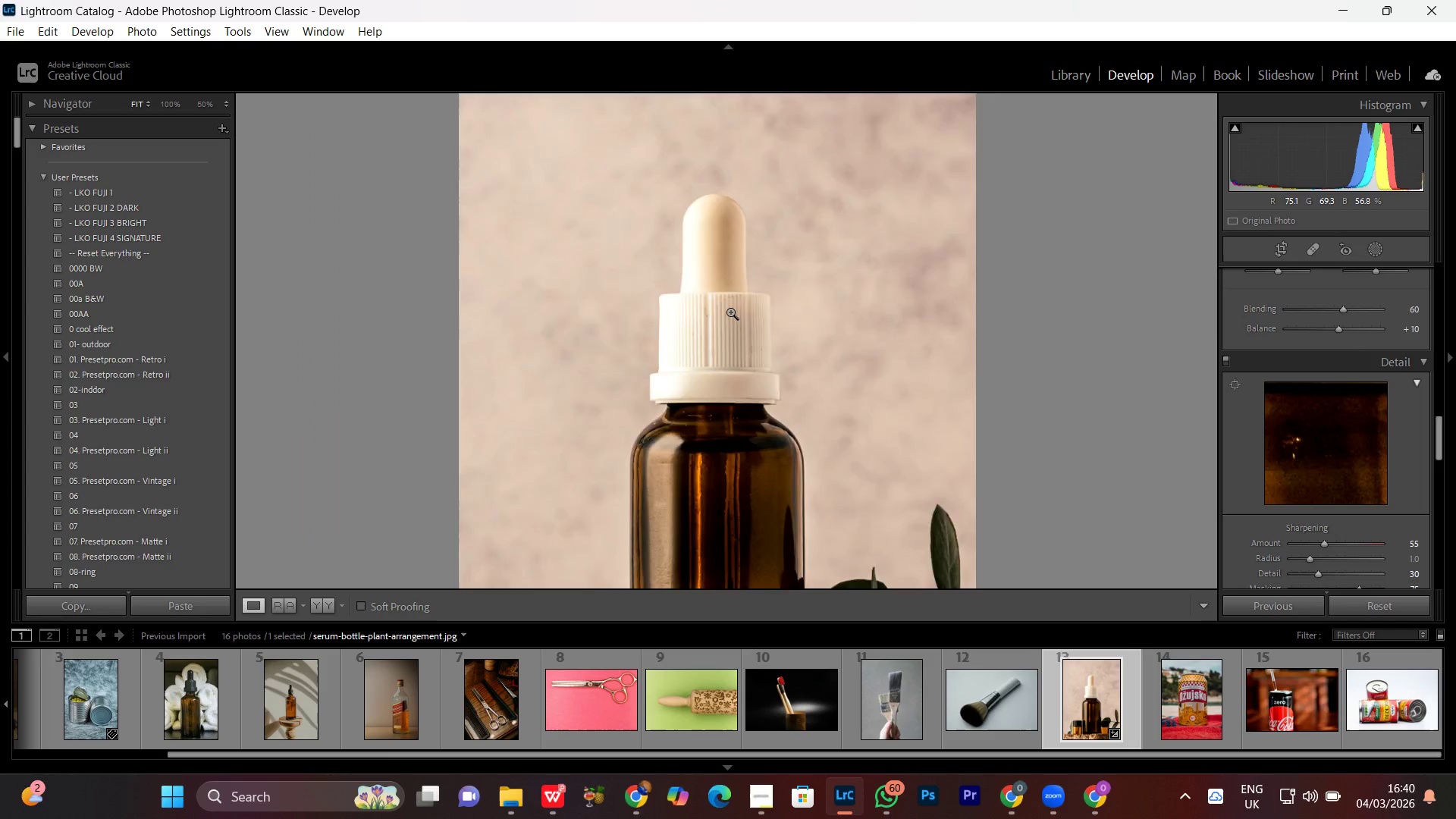 
triple_click([730, 312])
 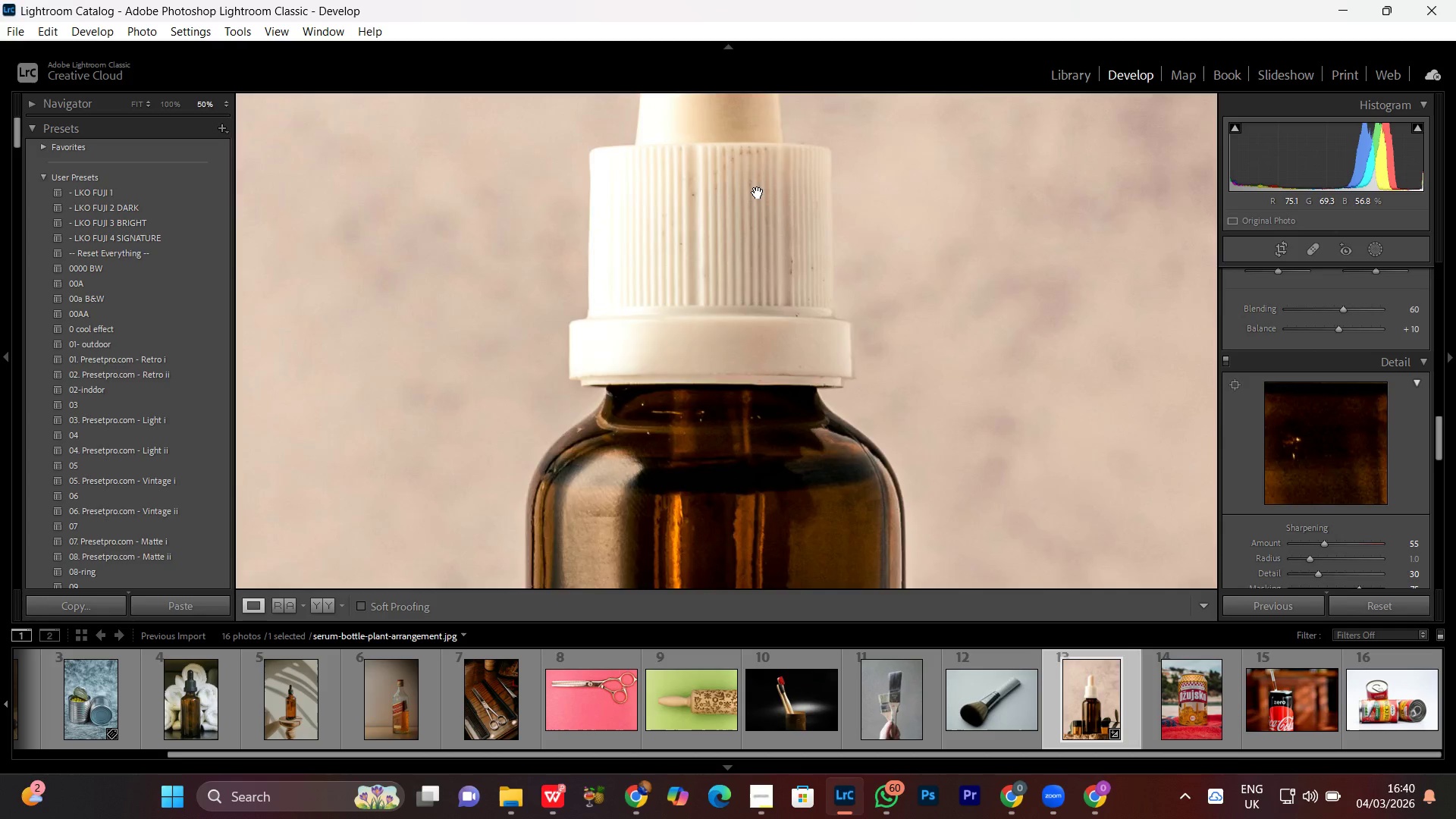 
left_click_drag(start_coordinate=[758, 193], to_coordinate=[716, 430])
 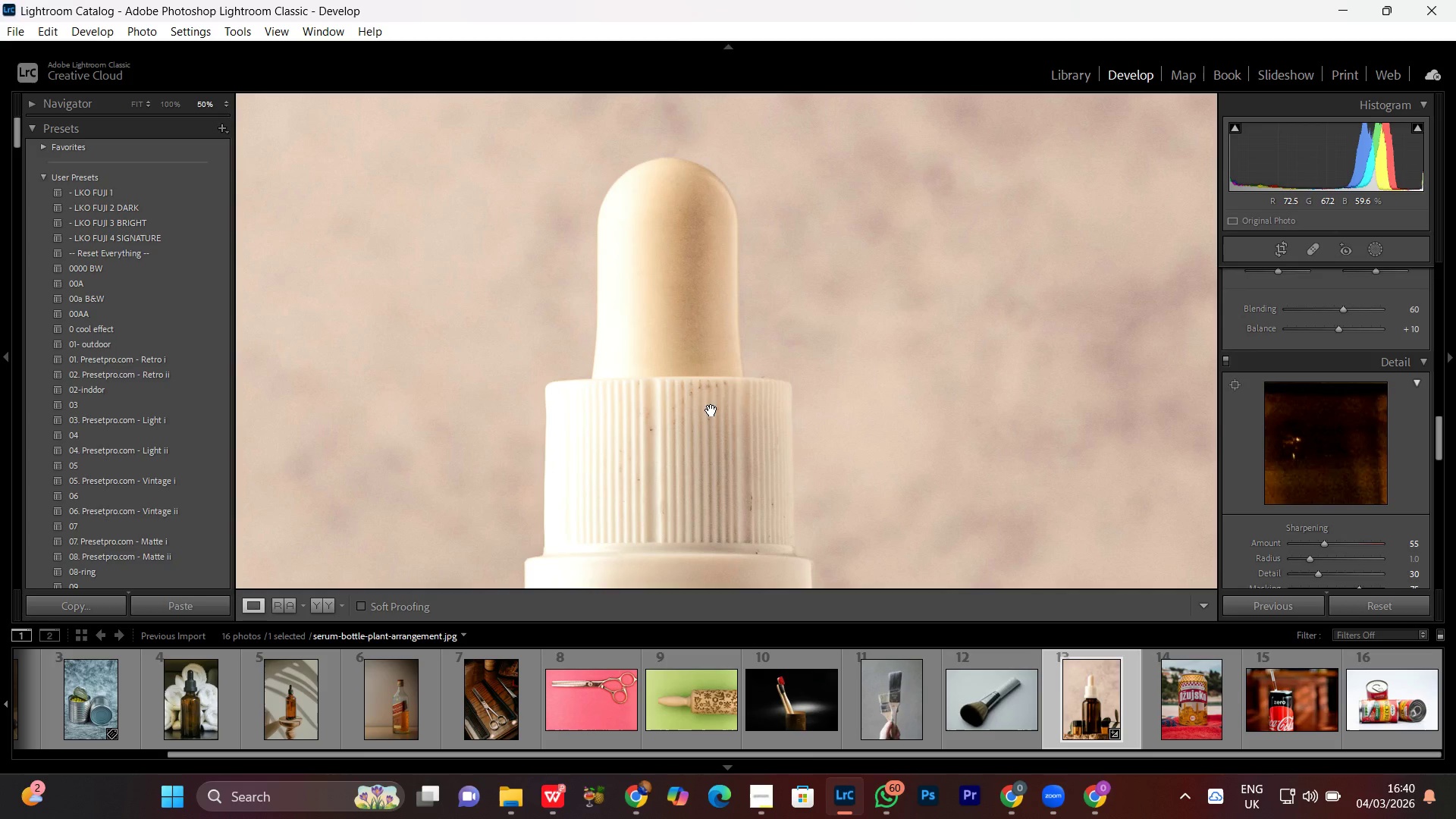 
left_click([711, 410])
 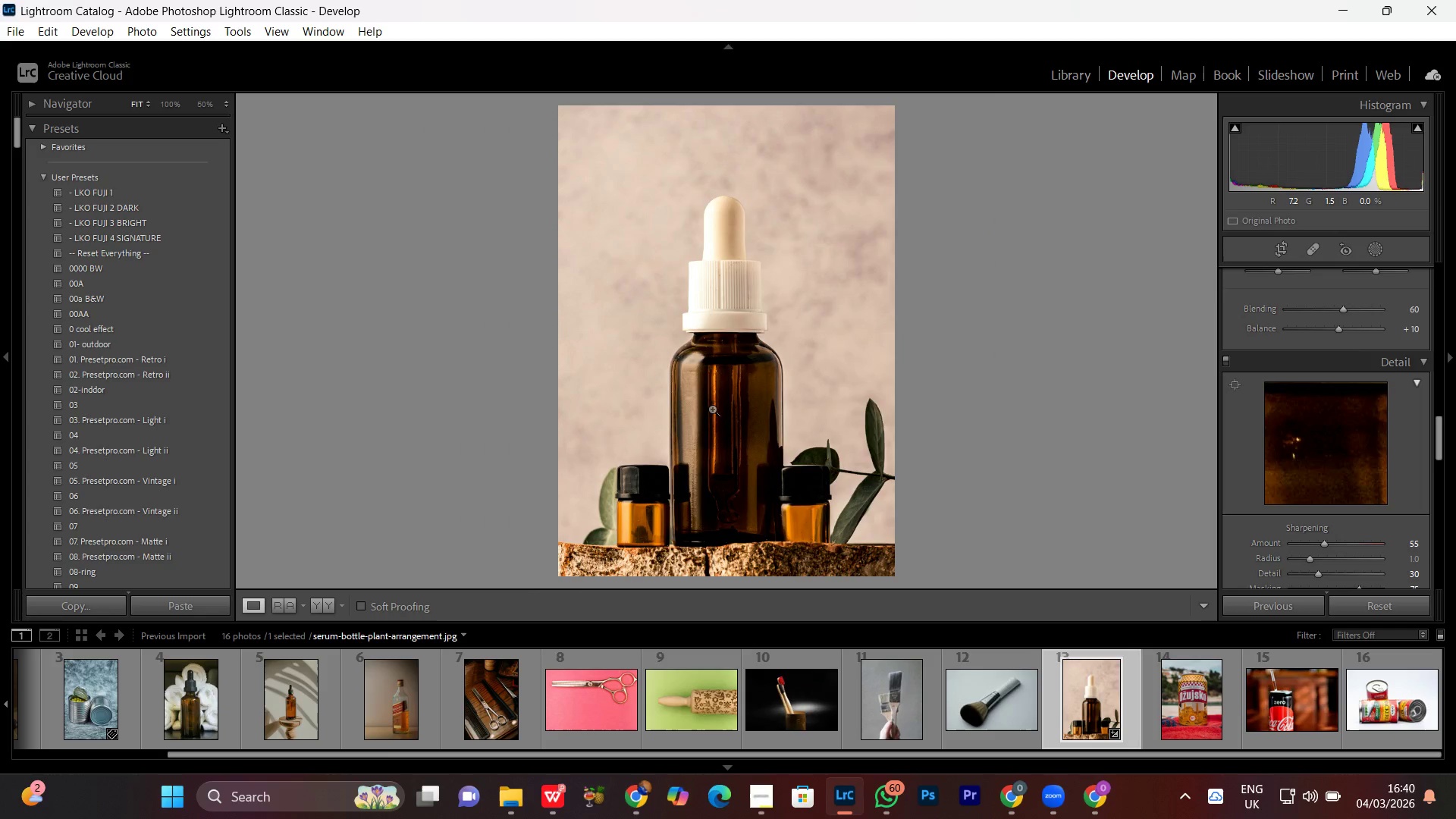 
double_click([712, 409])
 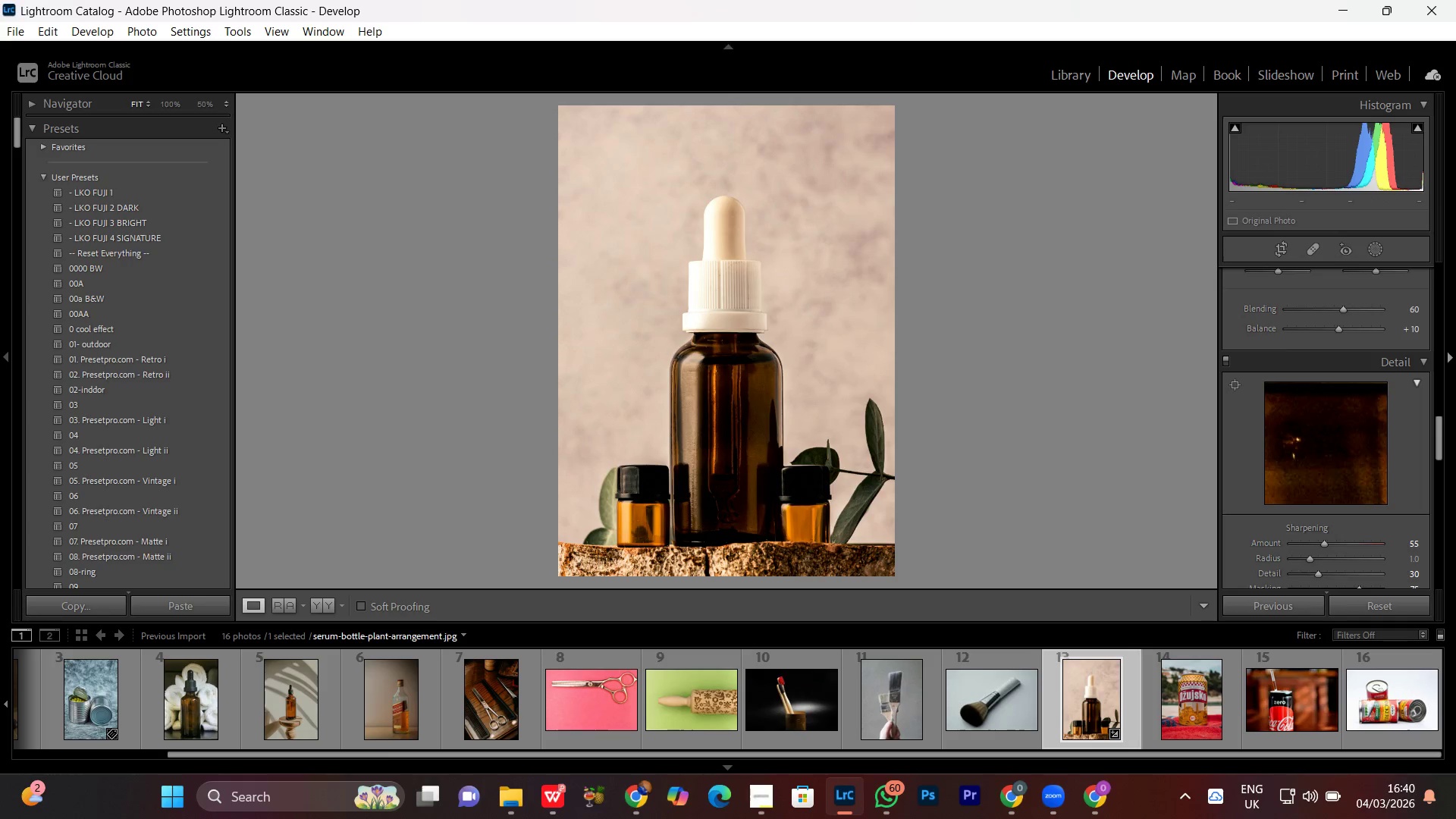 
scroll: coordinate [1347, 485], scroll_direction: down, amount: 7.0
 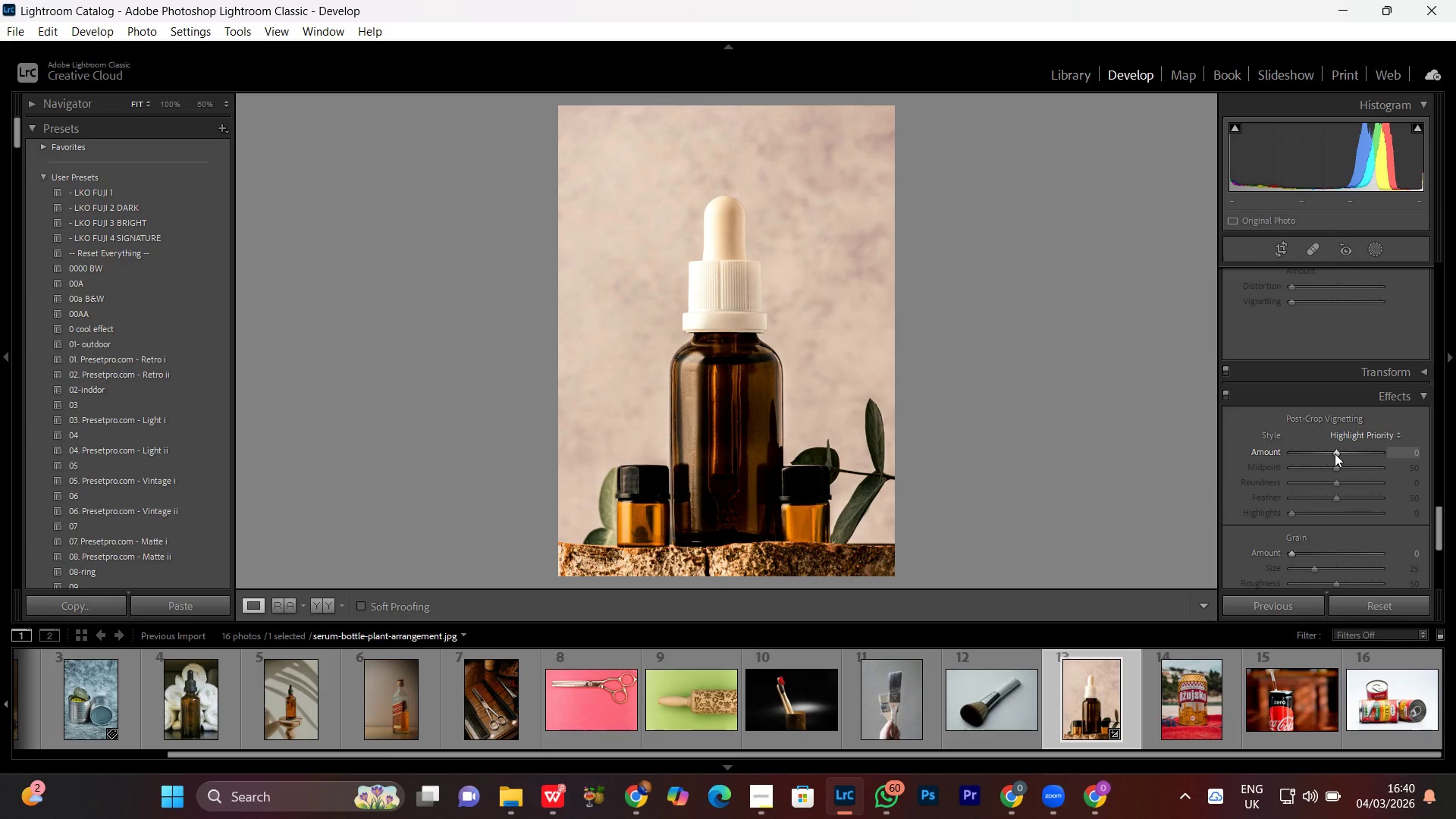 
left_click([1335, 453])
 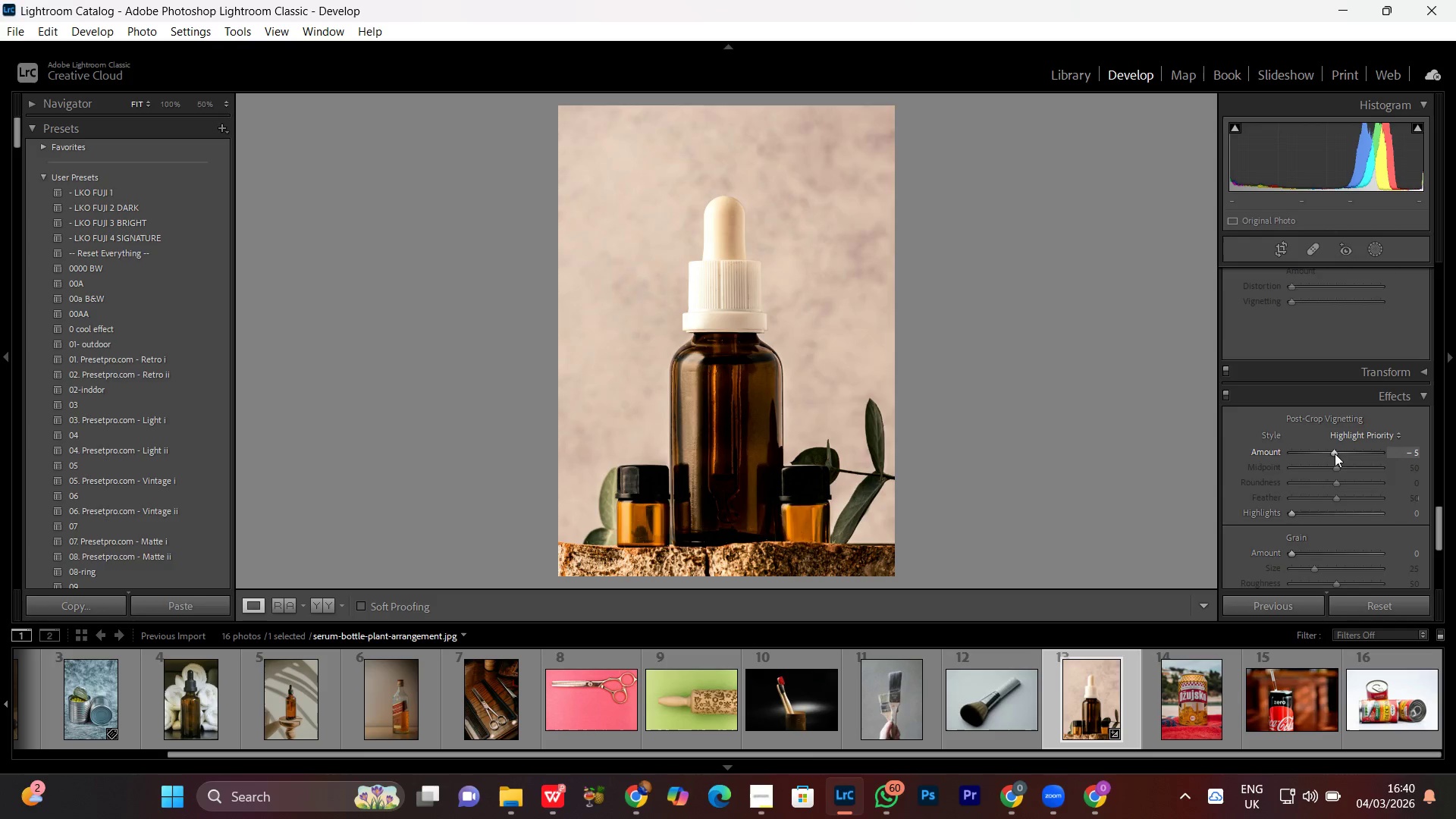 
scroll: coordinate [1335, 453], scroll_direction: down, amount: 2.0
 